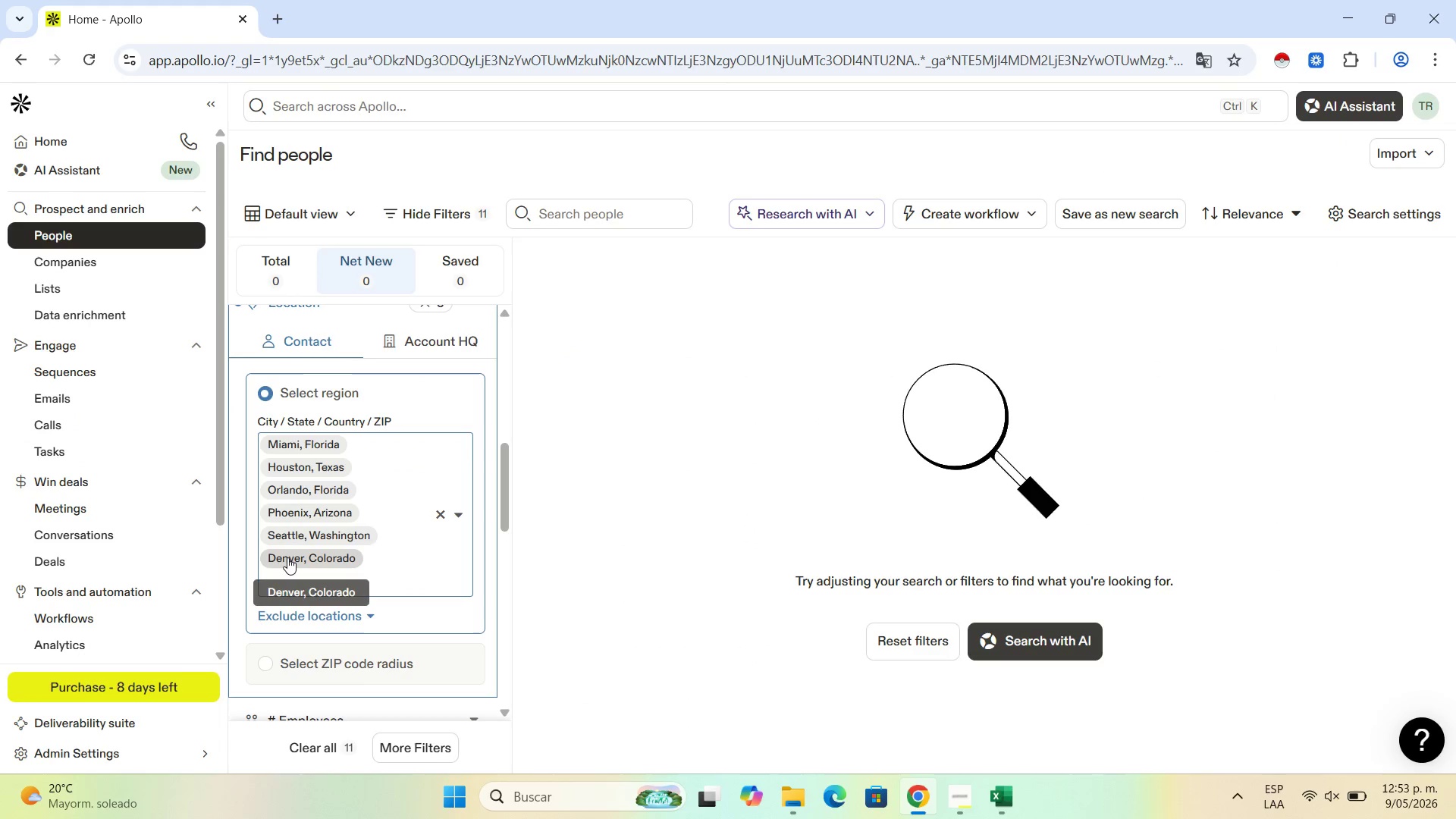 
type(tampa )
 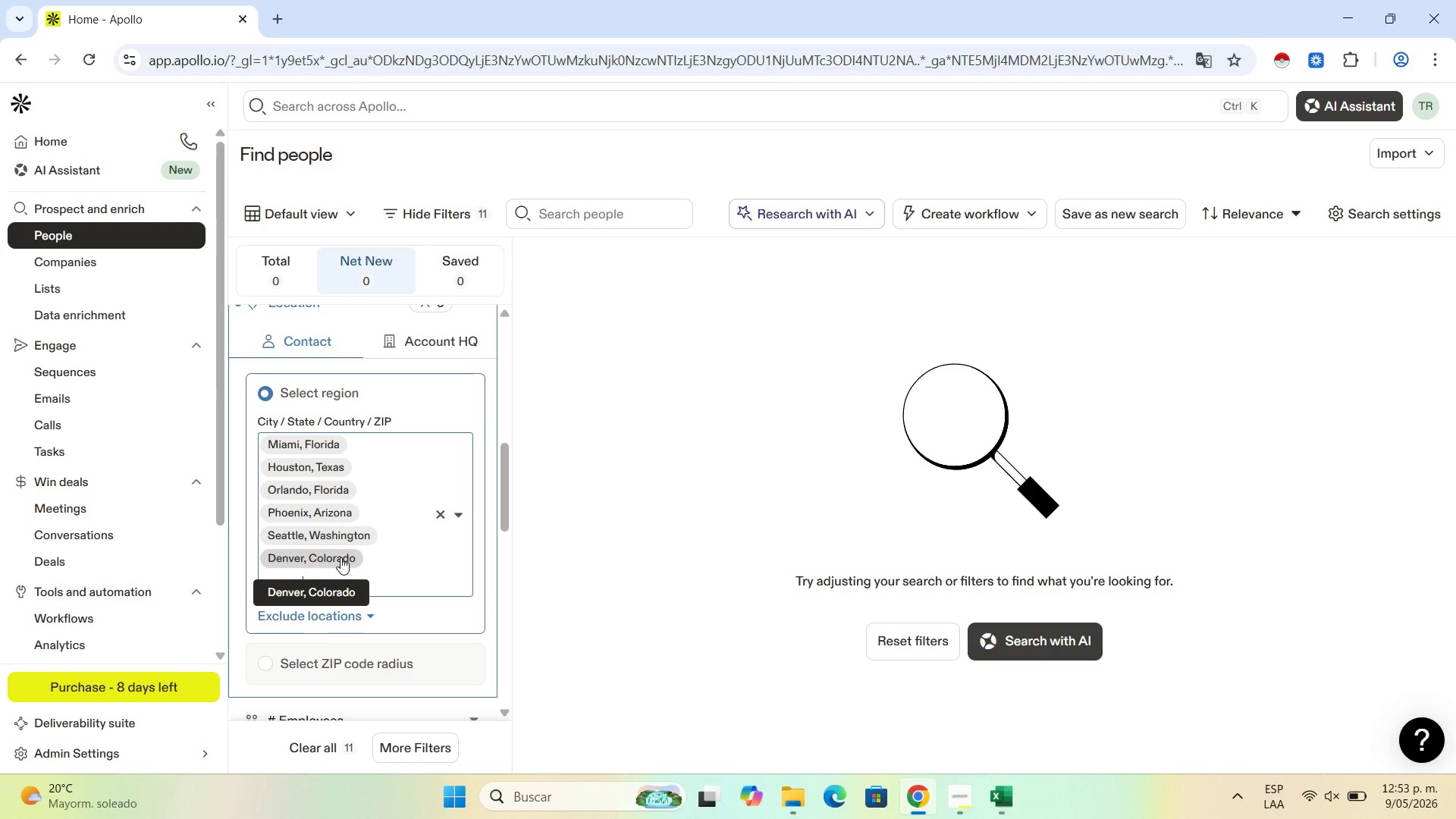 
key(Backspace)
 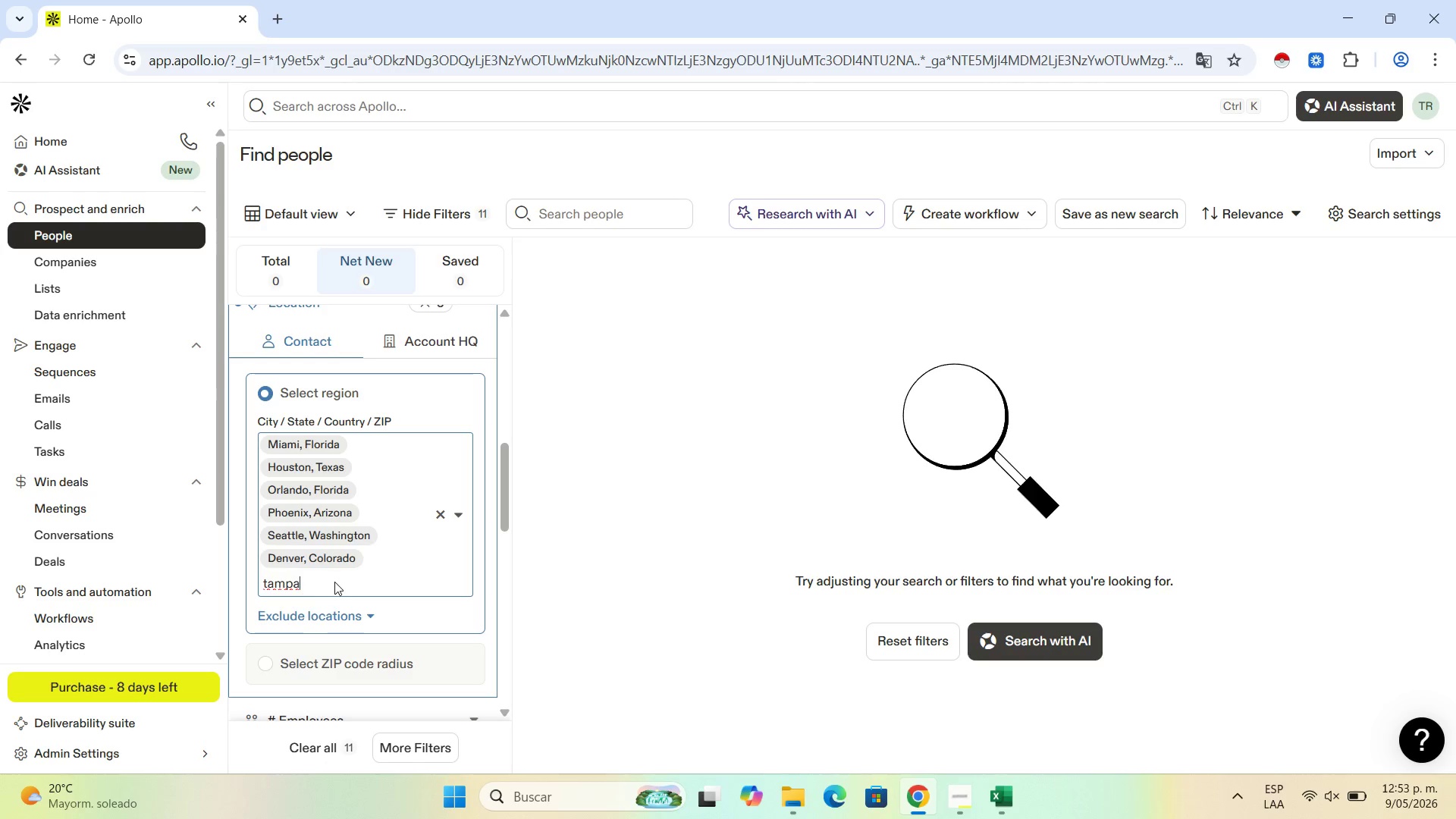 
left_click([321, 582])
 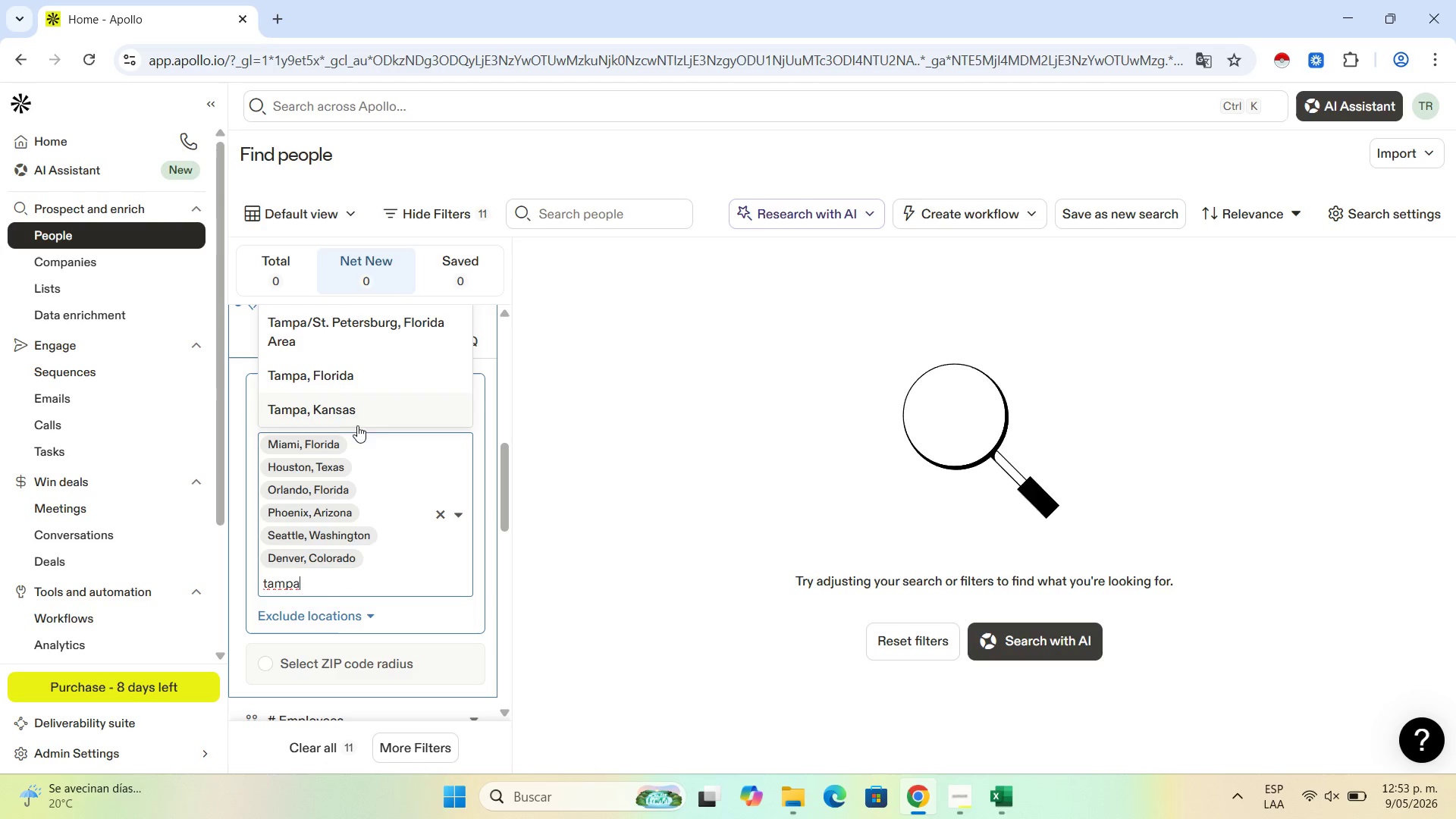 
scroll: coordinate [384, 503], scroll_direction: up, amount: 1.0
 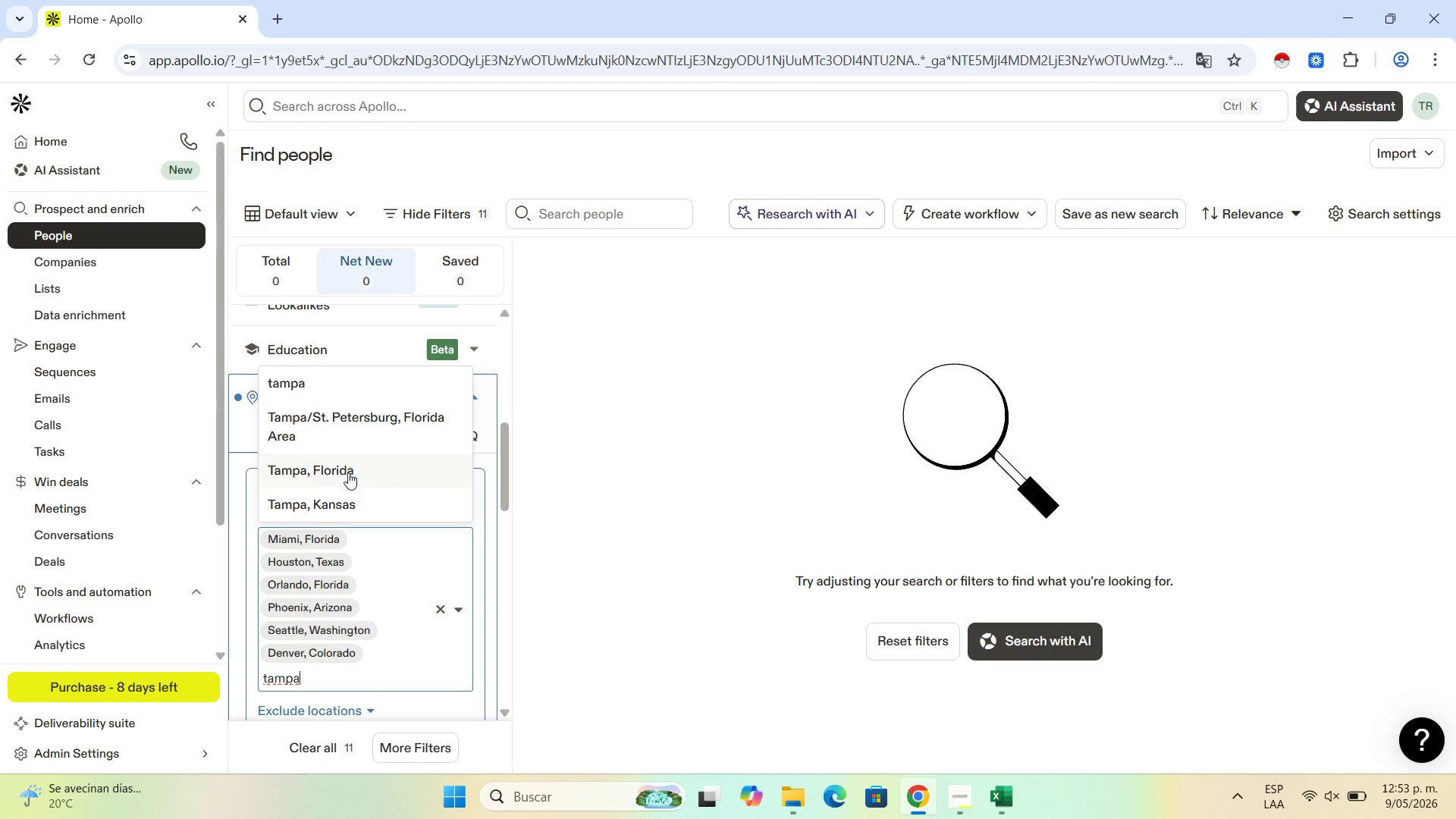 
left_click([347, 472])
 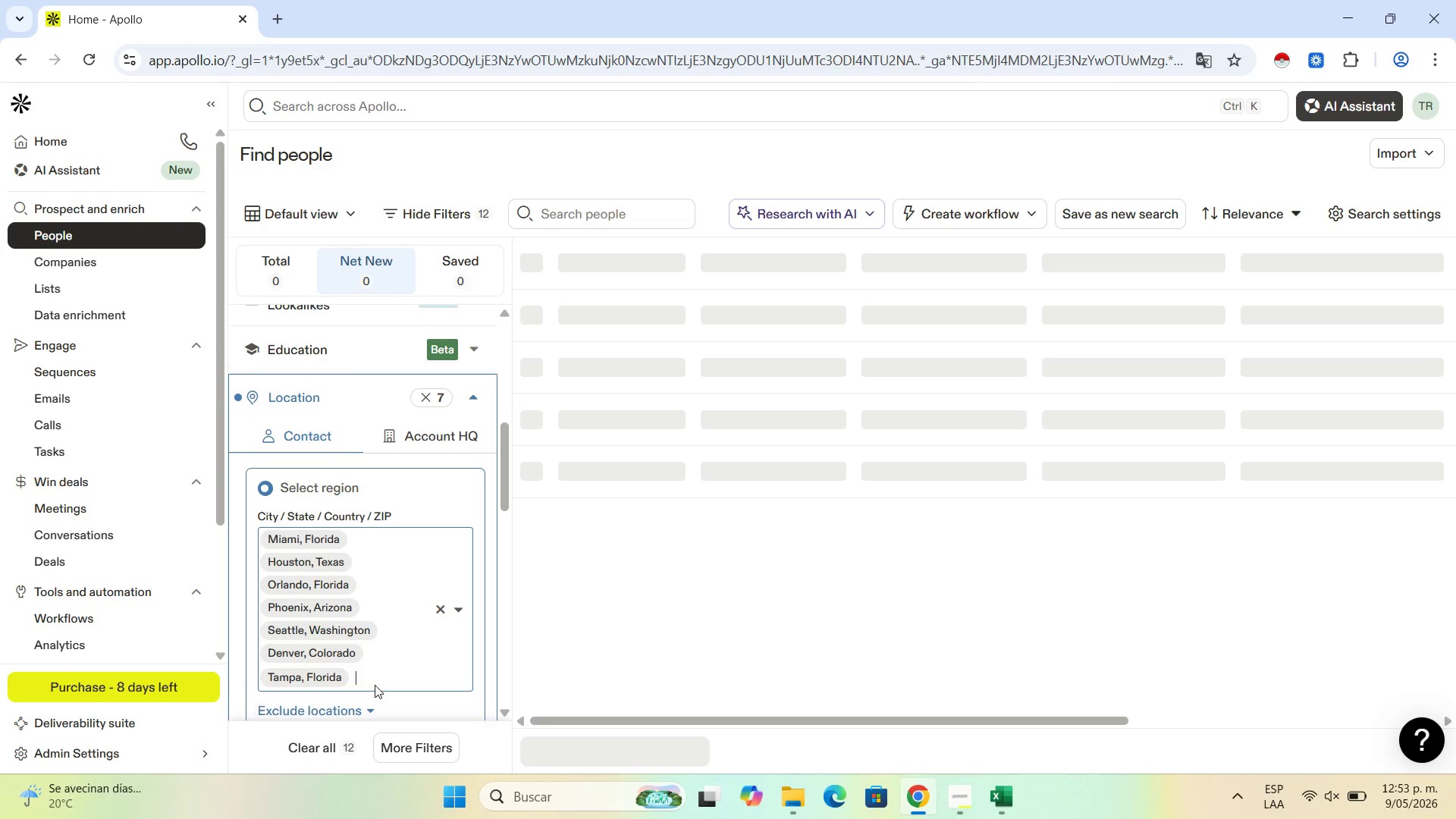 
type(boston)
 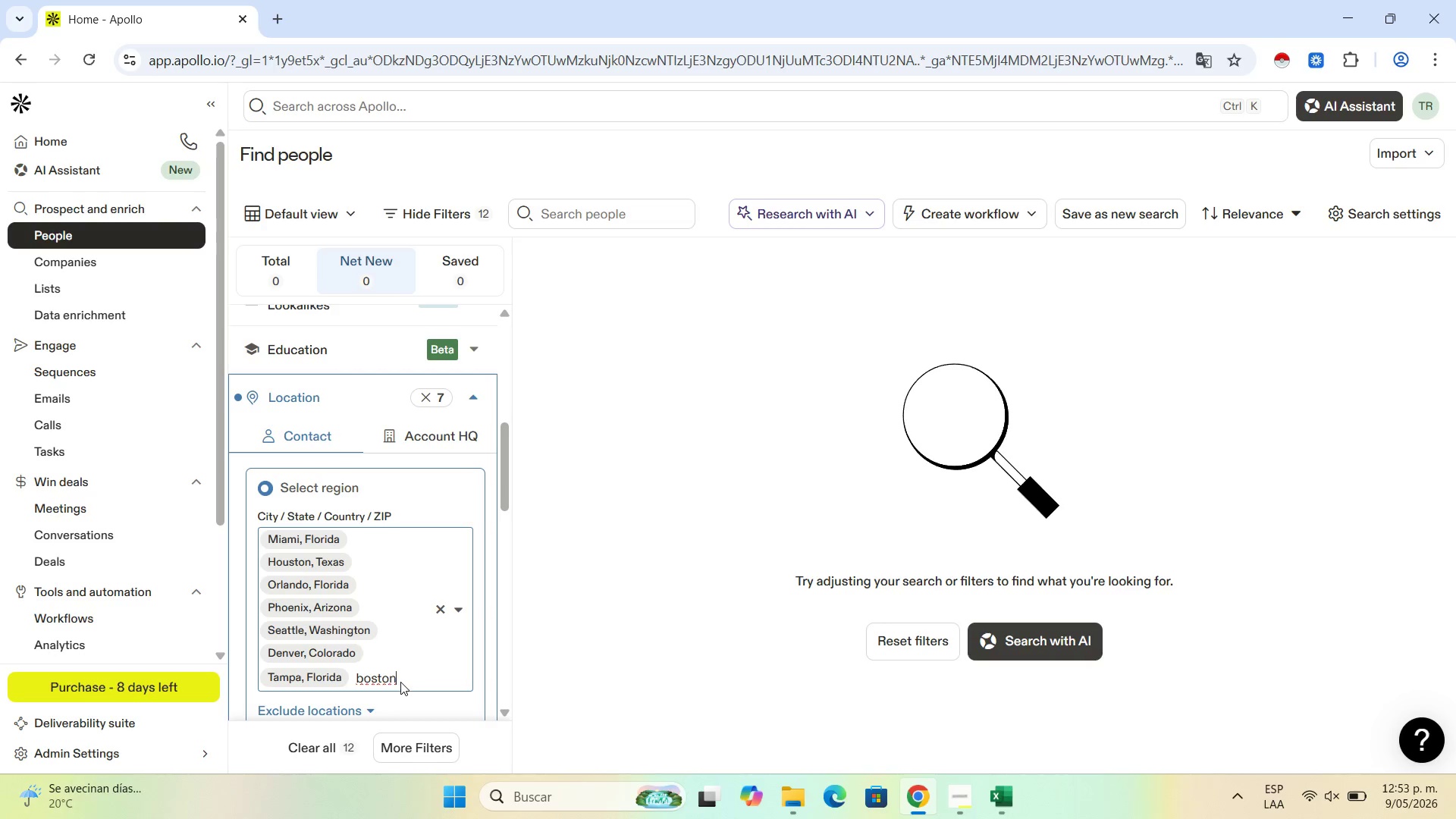 
left_click([405, 679])
 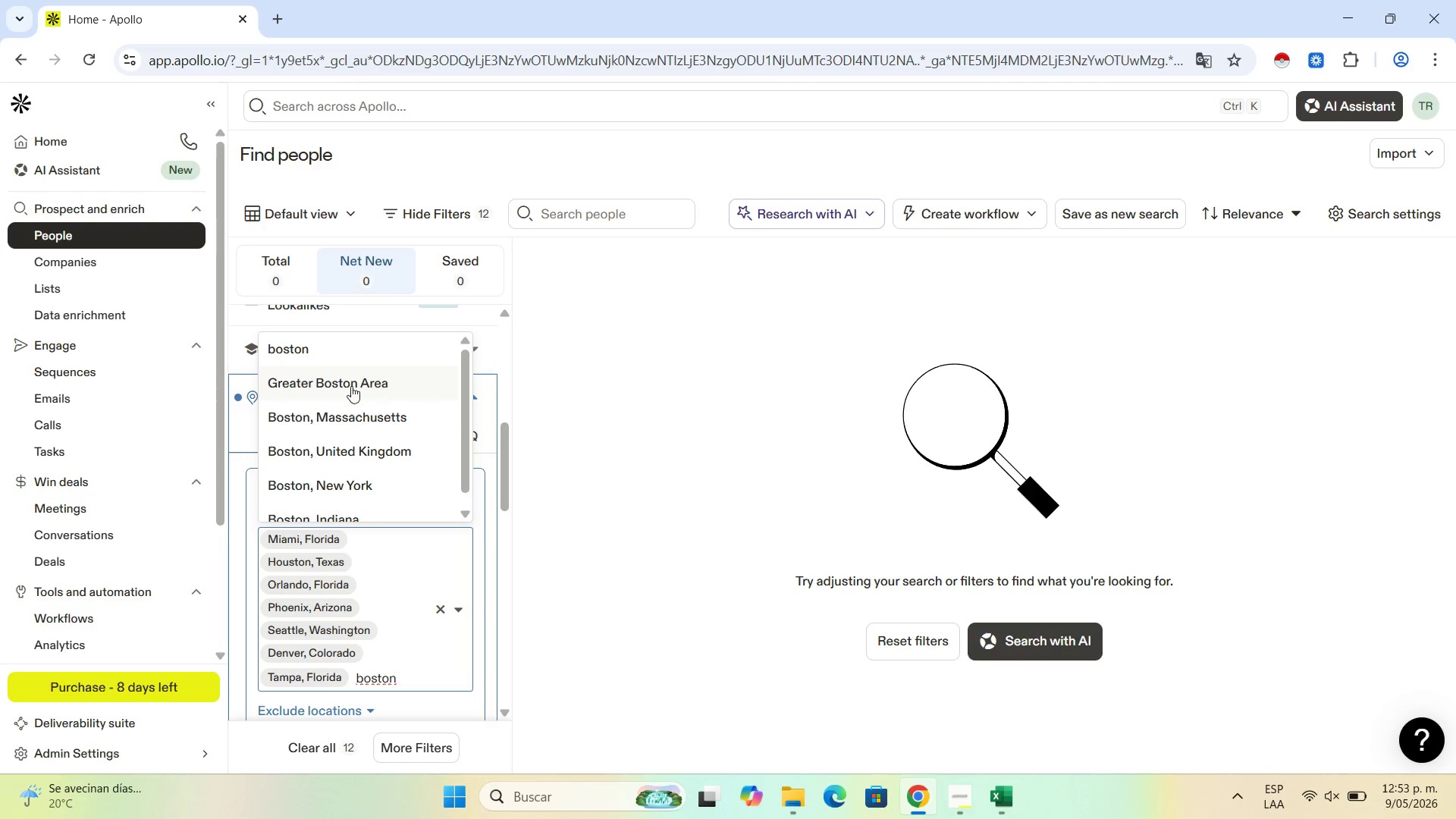 
wait(5.97)
 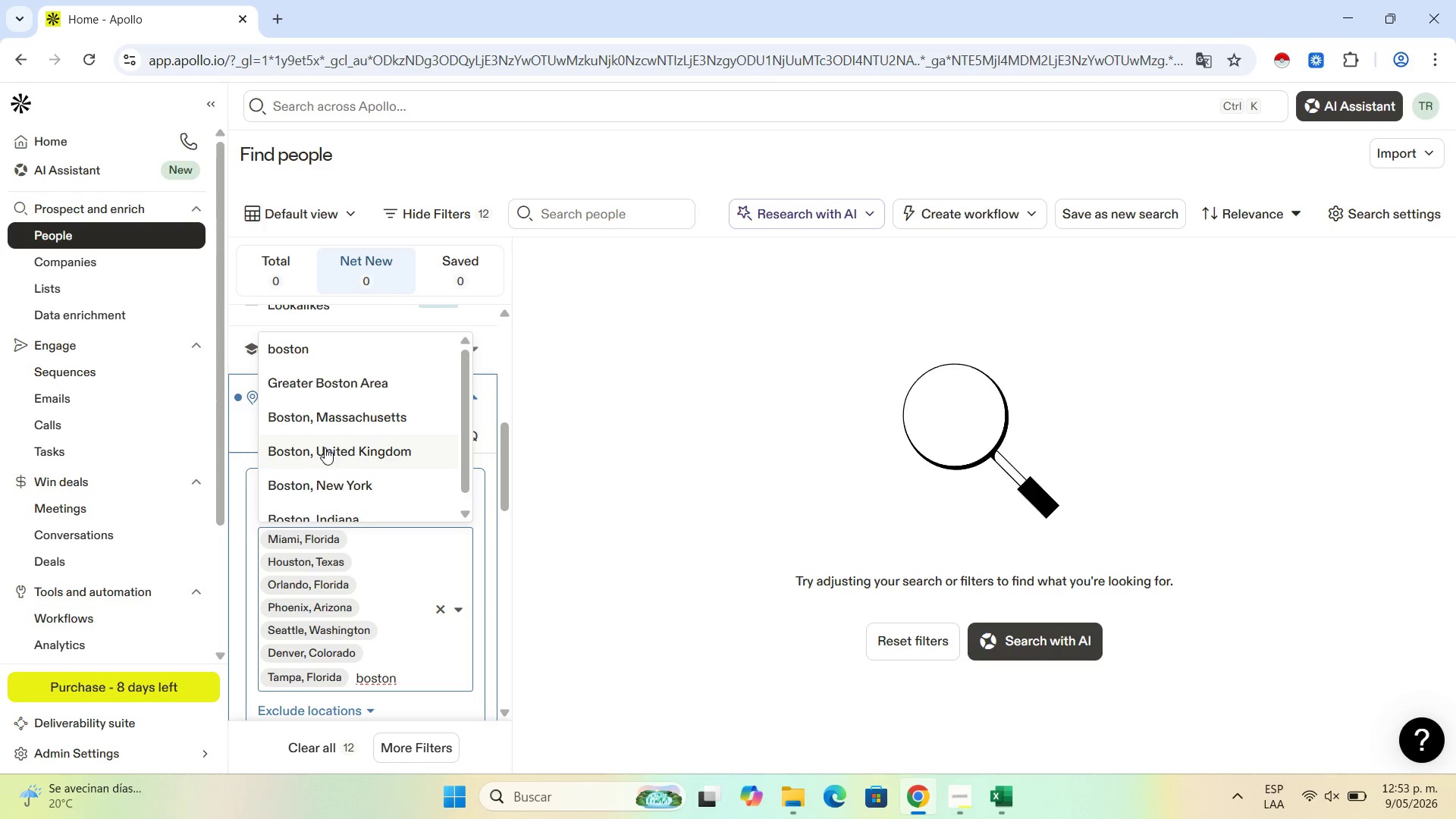 
left_click([398, 408])
 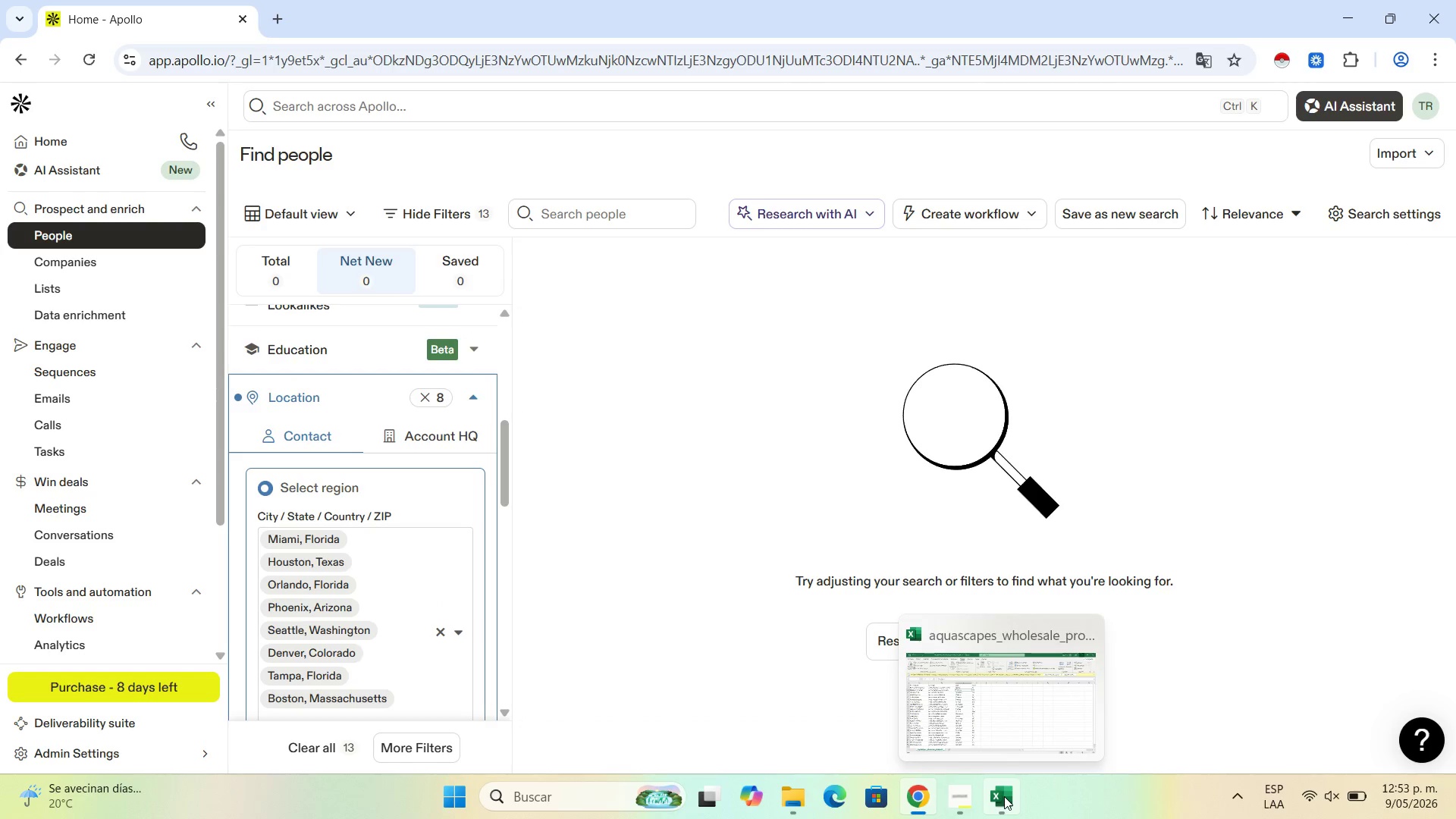 
left_click([1004, 797])
 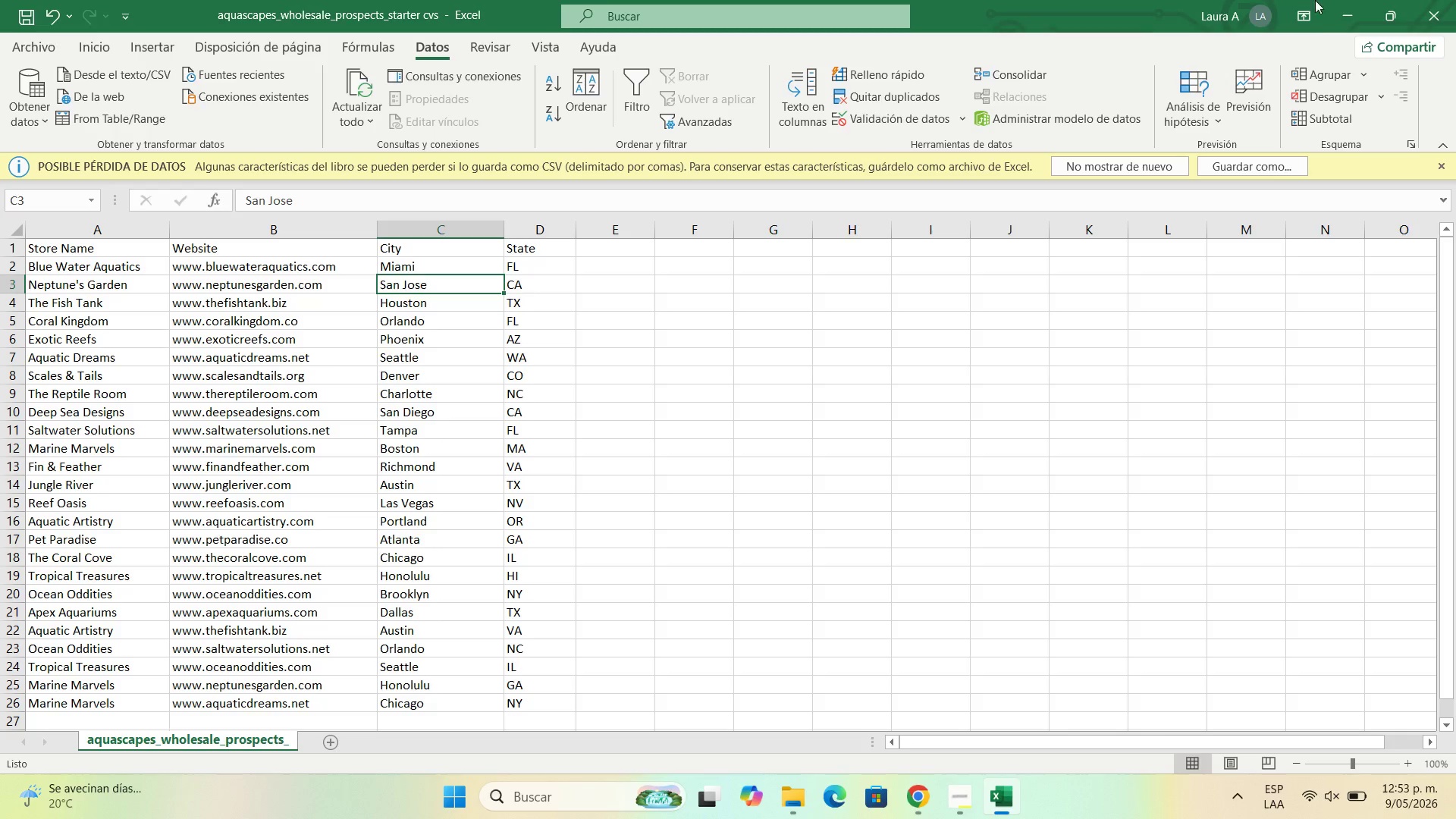 
left_click([1354, 5])
 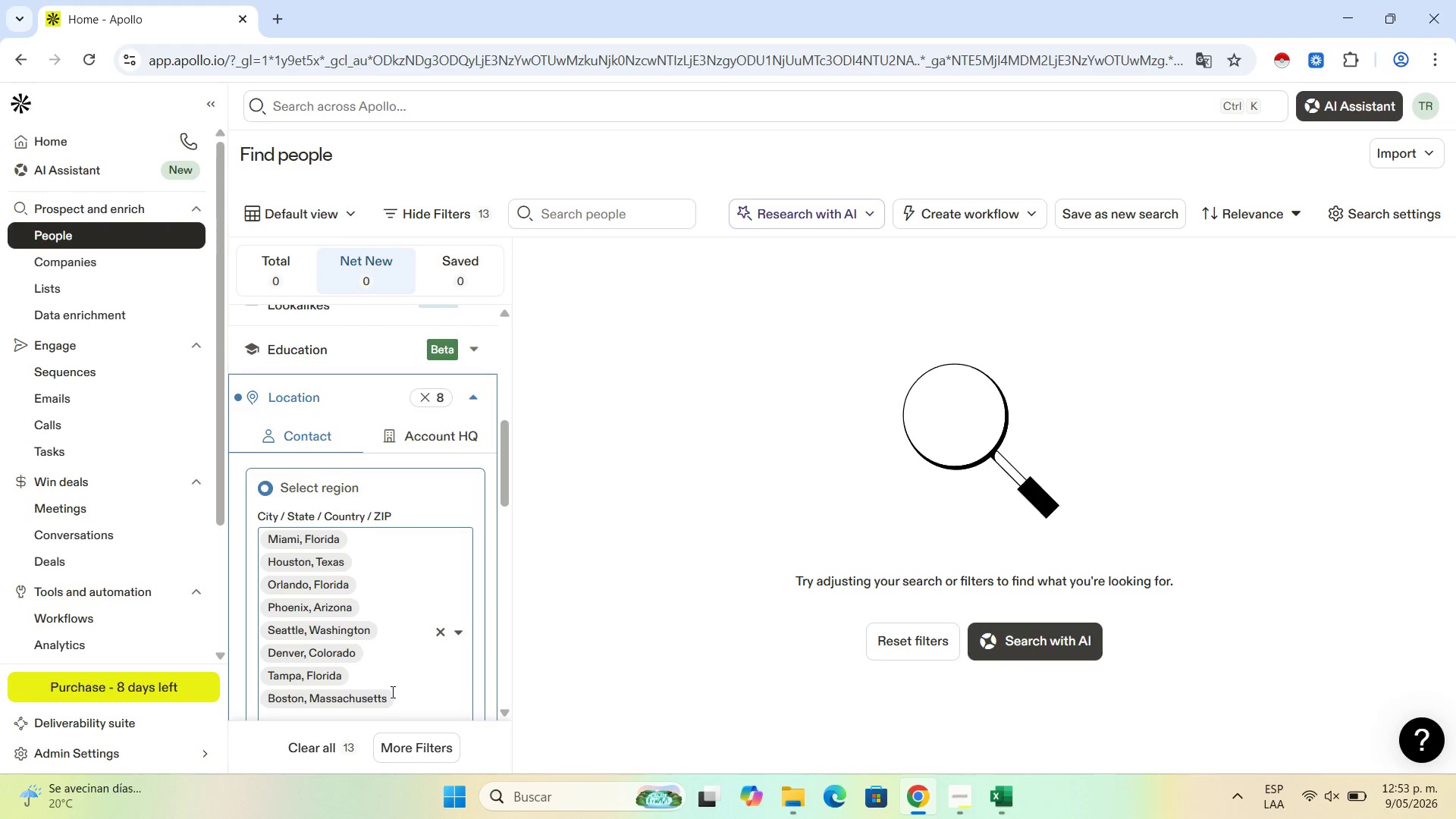 
left_click([406, 702])
 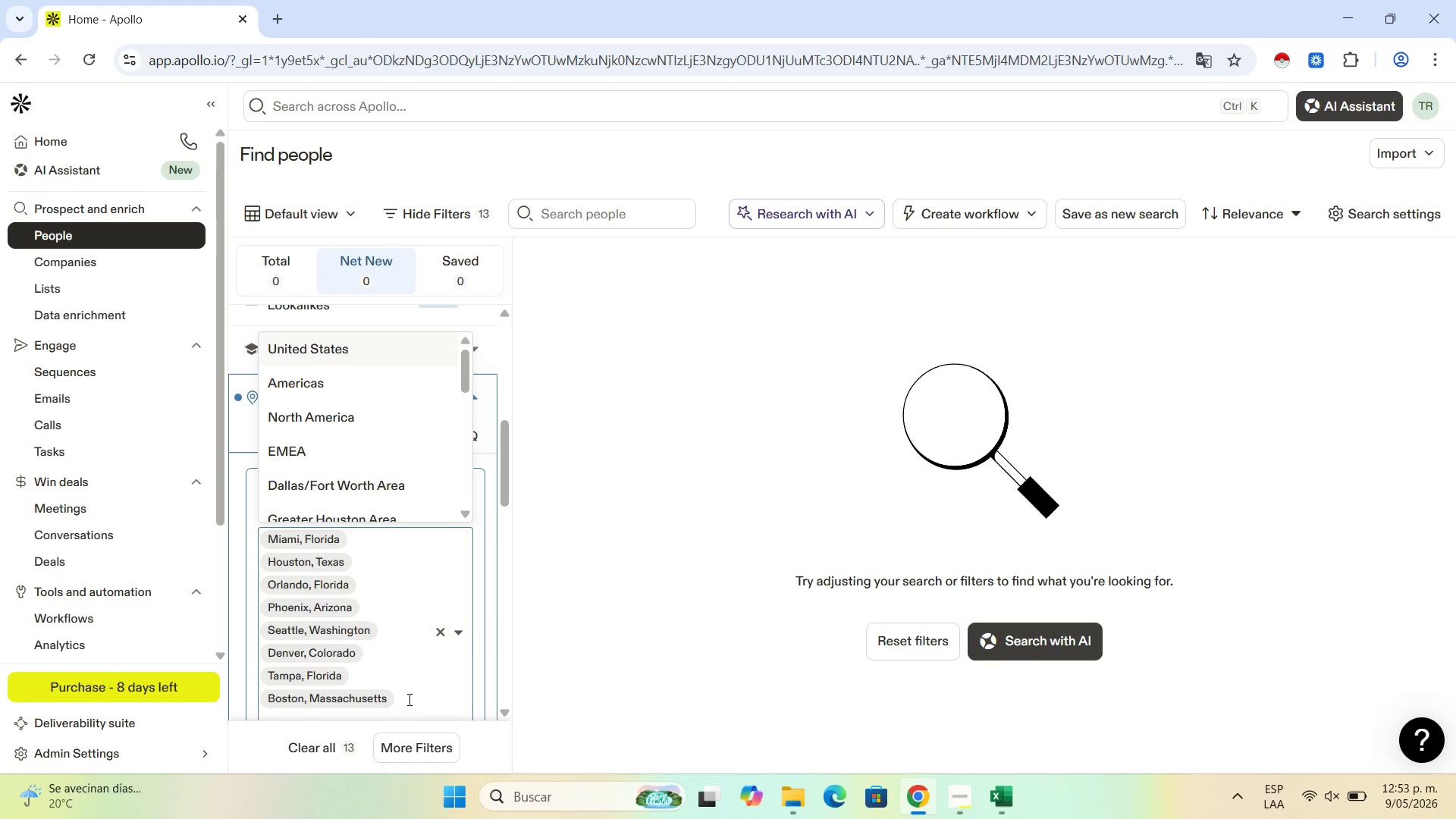 
type(port)
 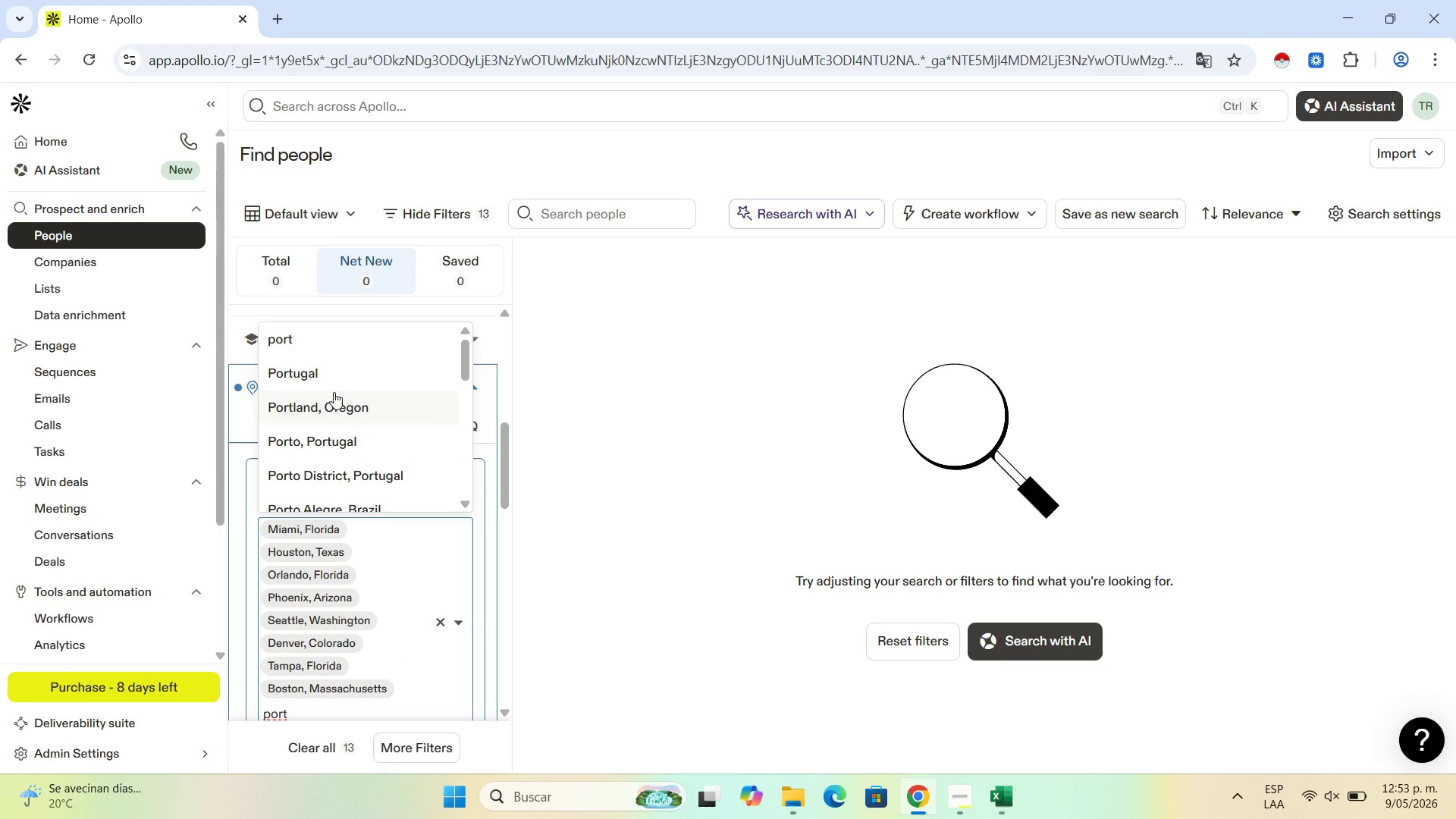 
left_click([333, 405])
 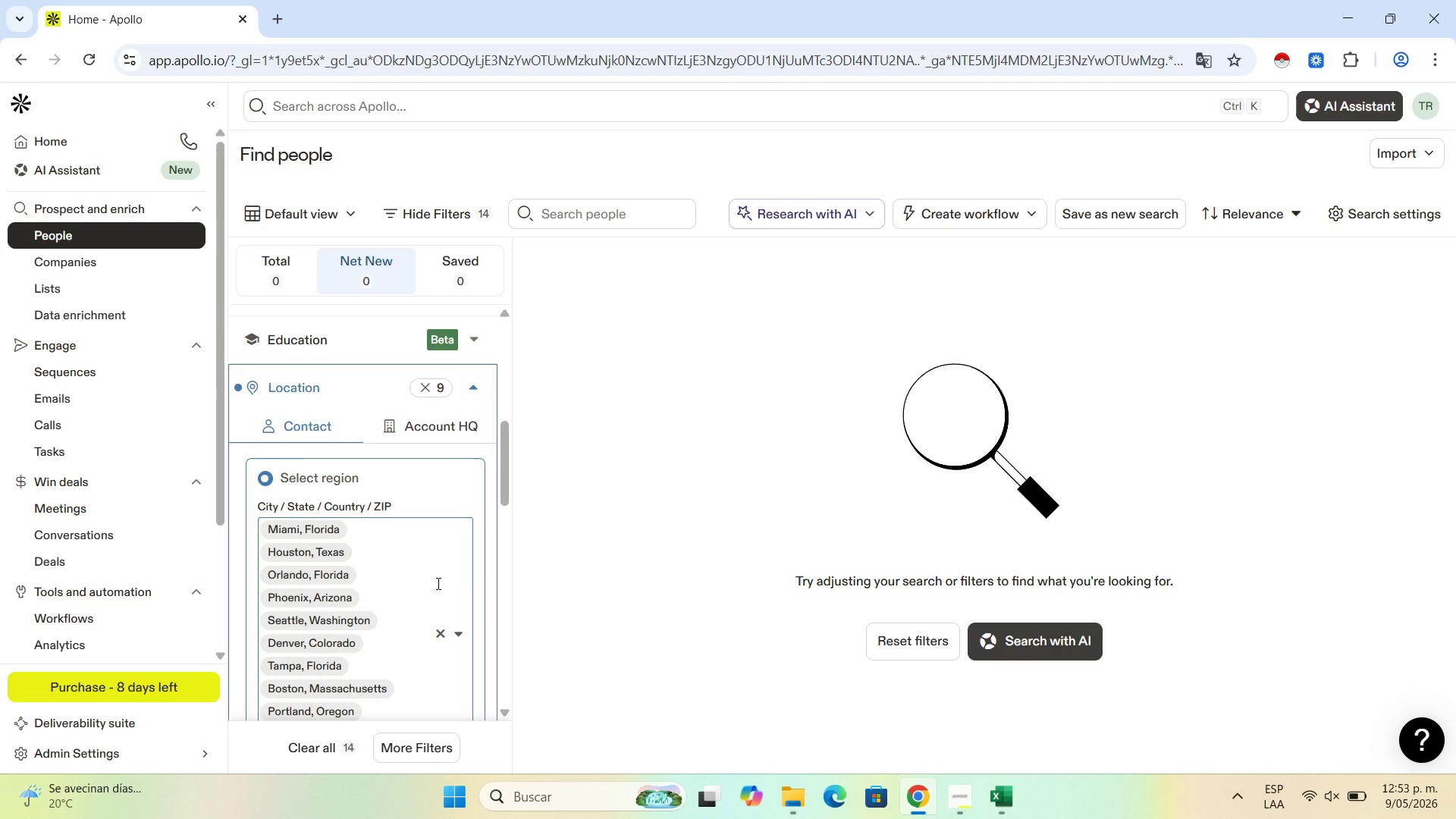 
wait(17.81)
 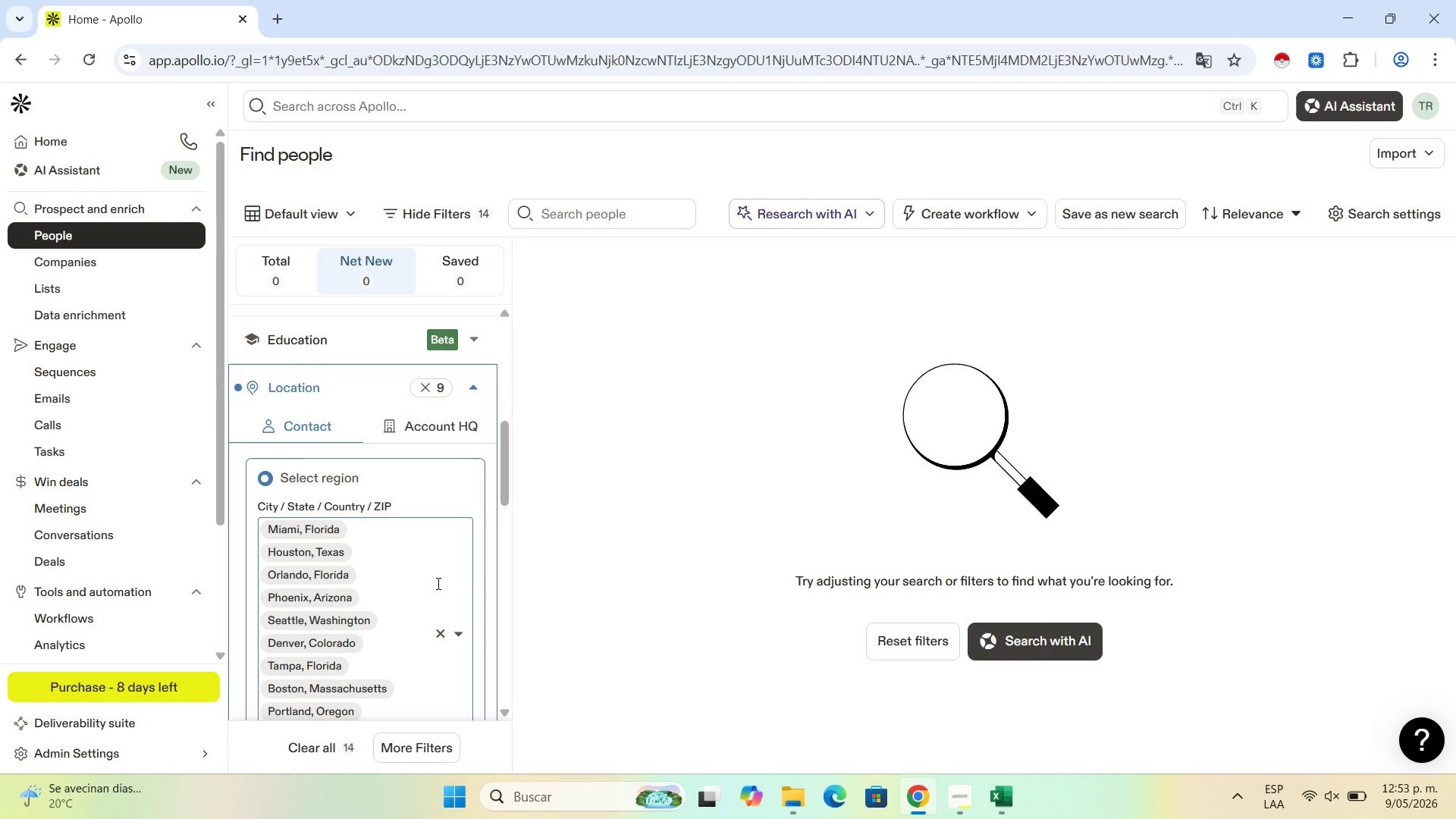 
scroll: coordinate [422, 448], scroll_direction: up, amount: 8.0
 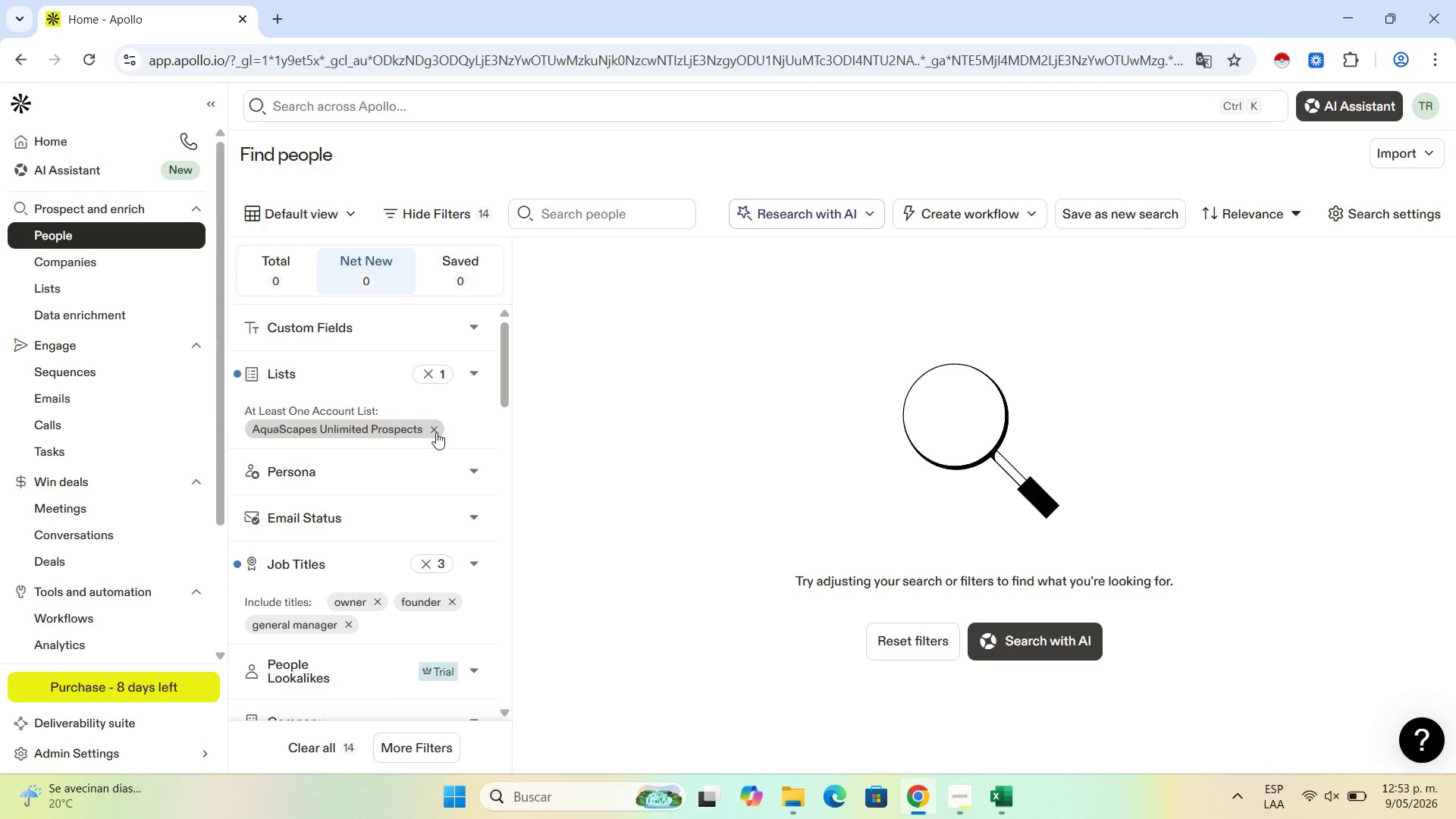 
left_click([435, 432])
 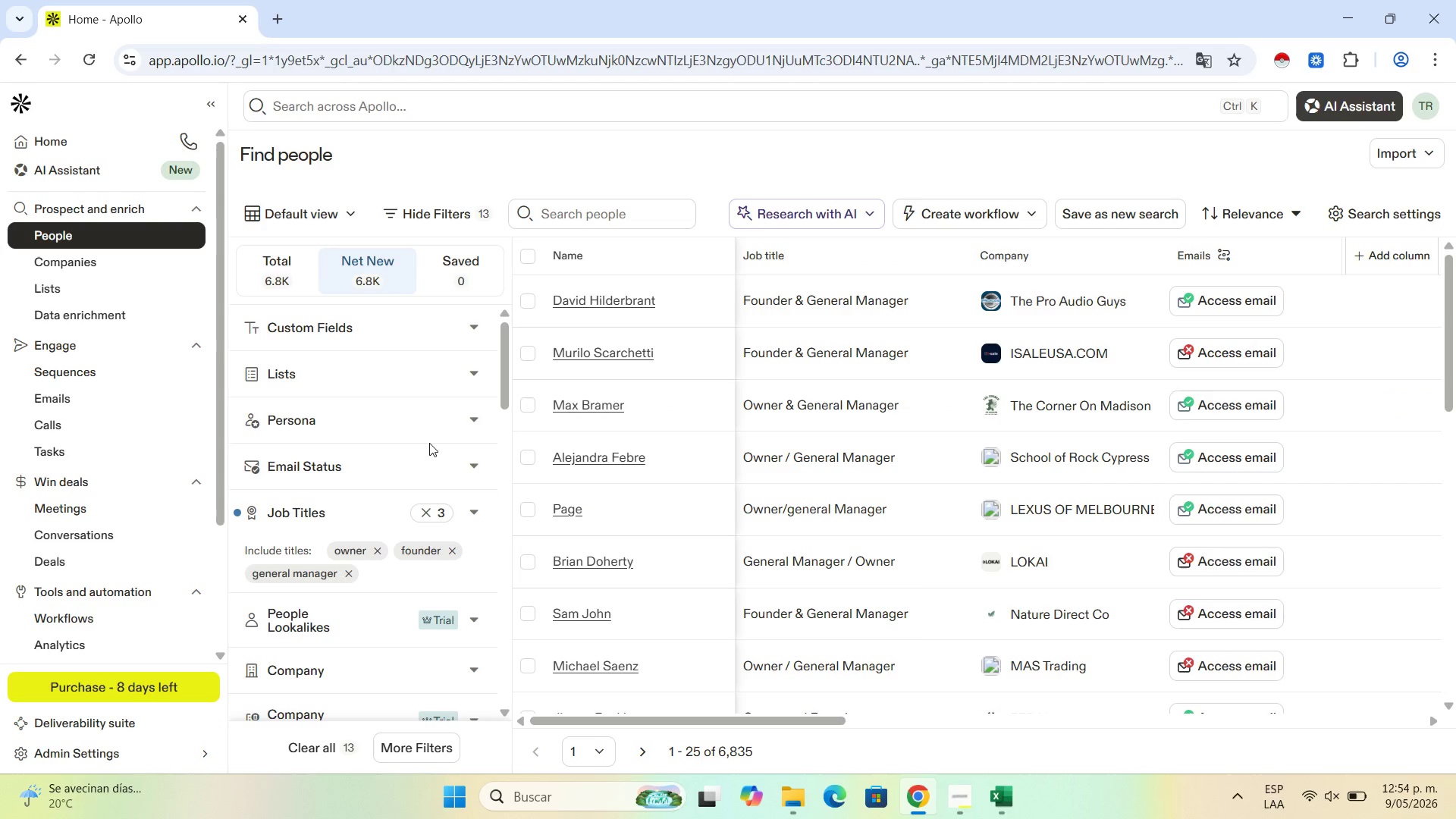 
wait(7.91)
 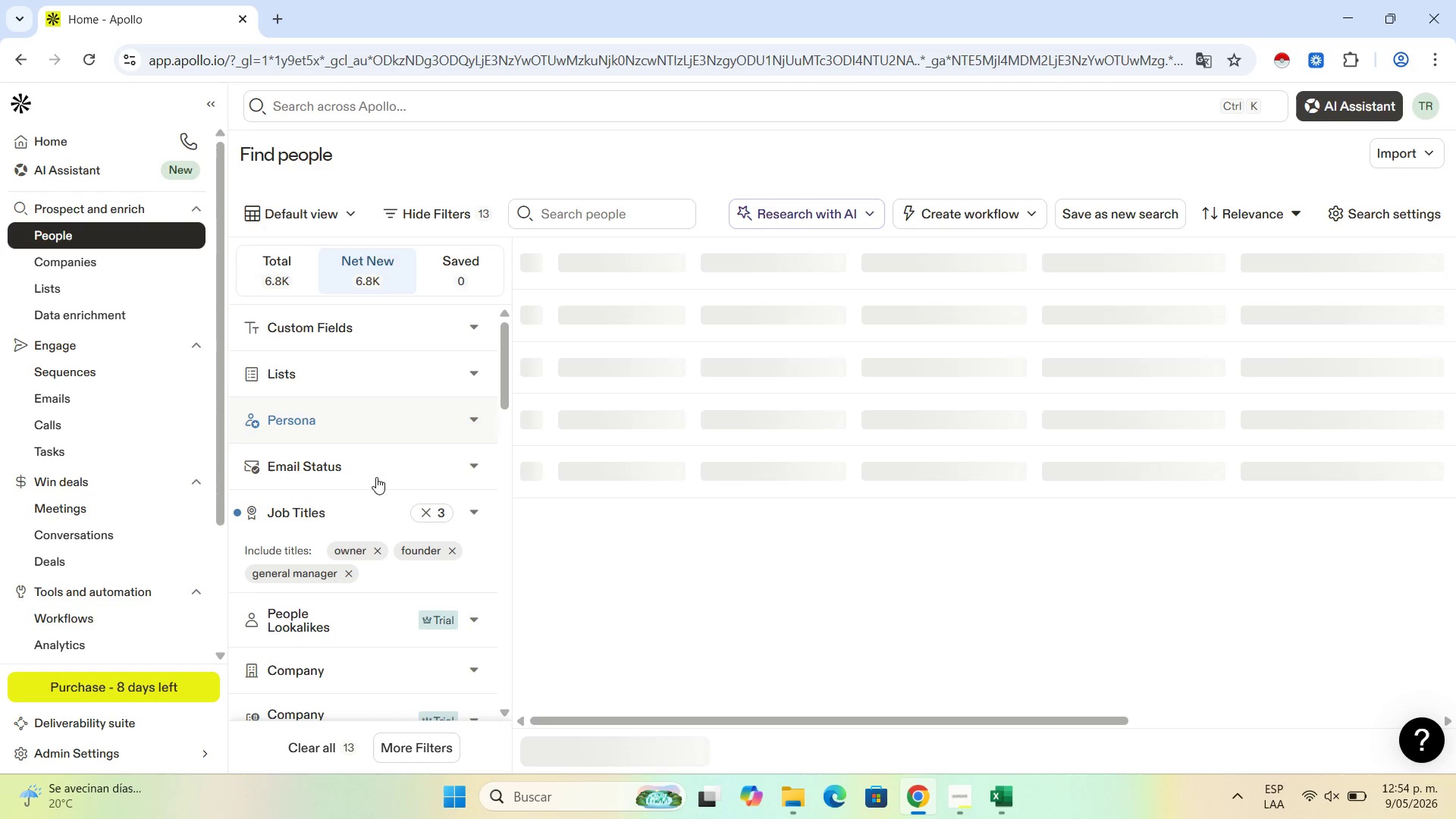 
scroll: coordinate [406, 497], scroll_direction: down, amount: 4.0
 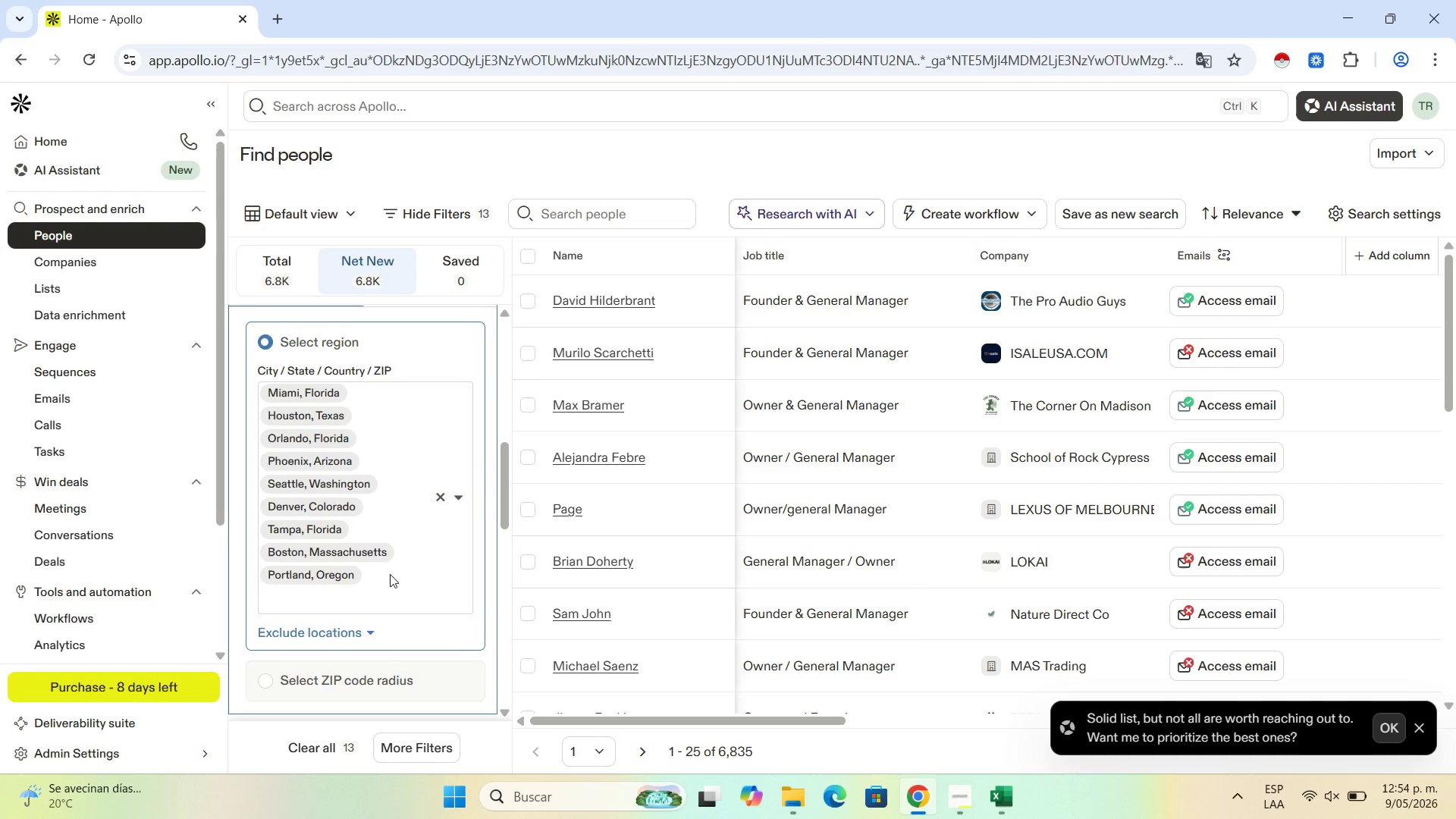 
left_click([379, 585])
 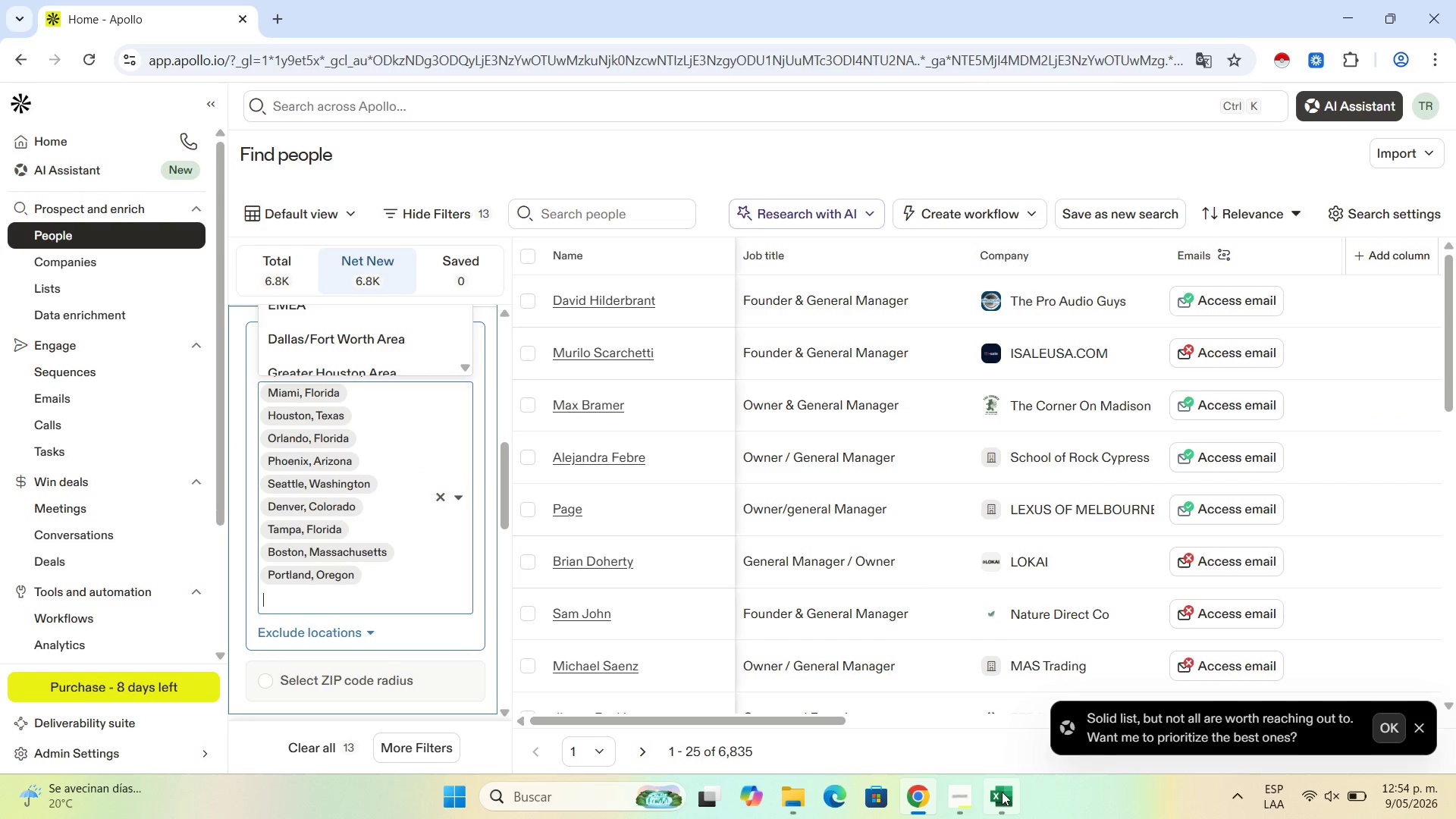 
left_click([1002, 792])
 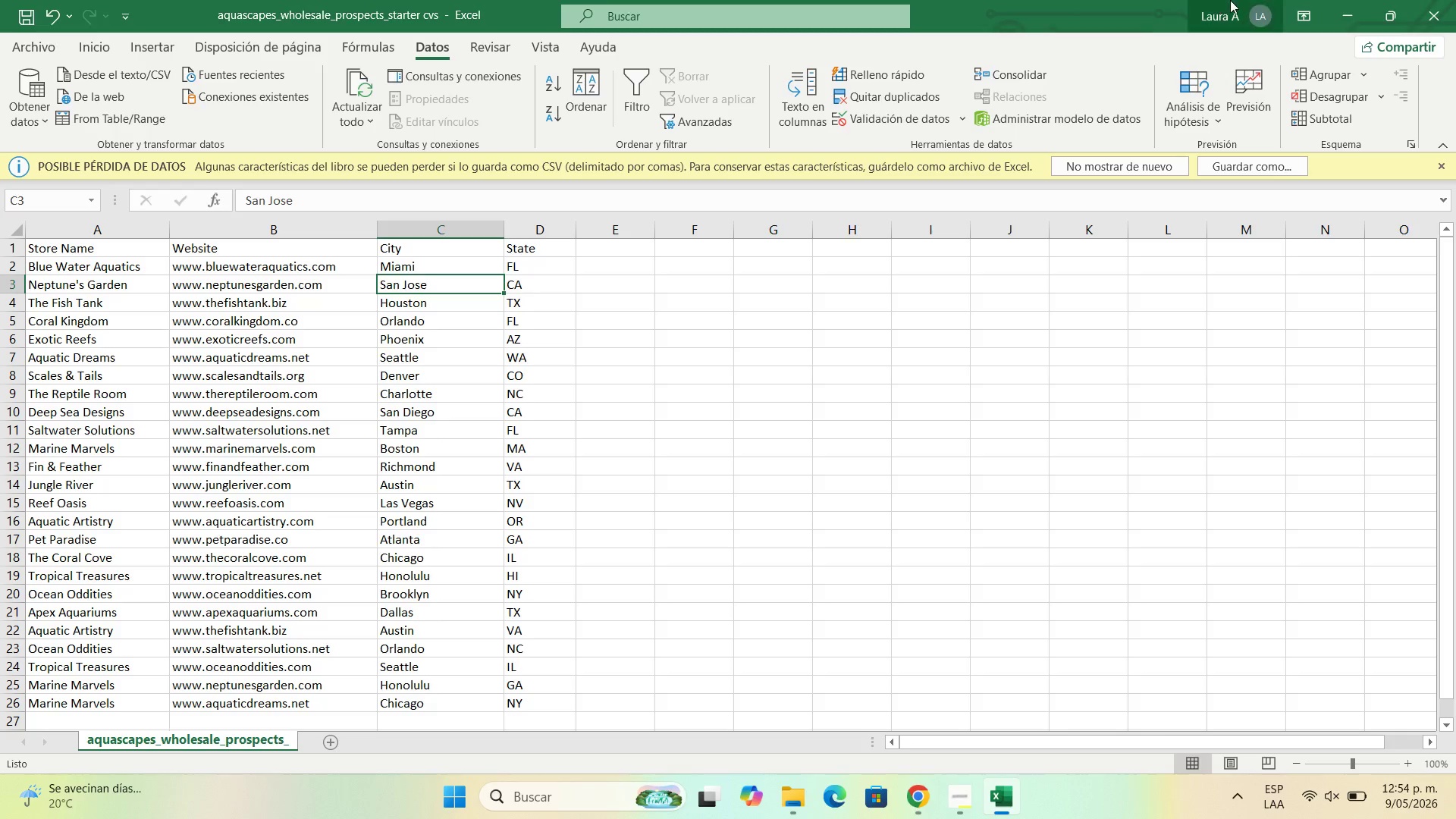 
left_click([1338, 2])
 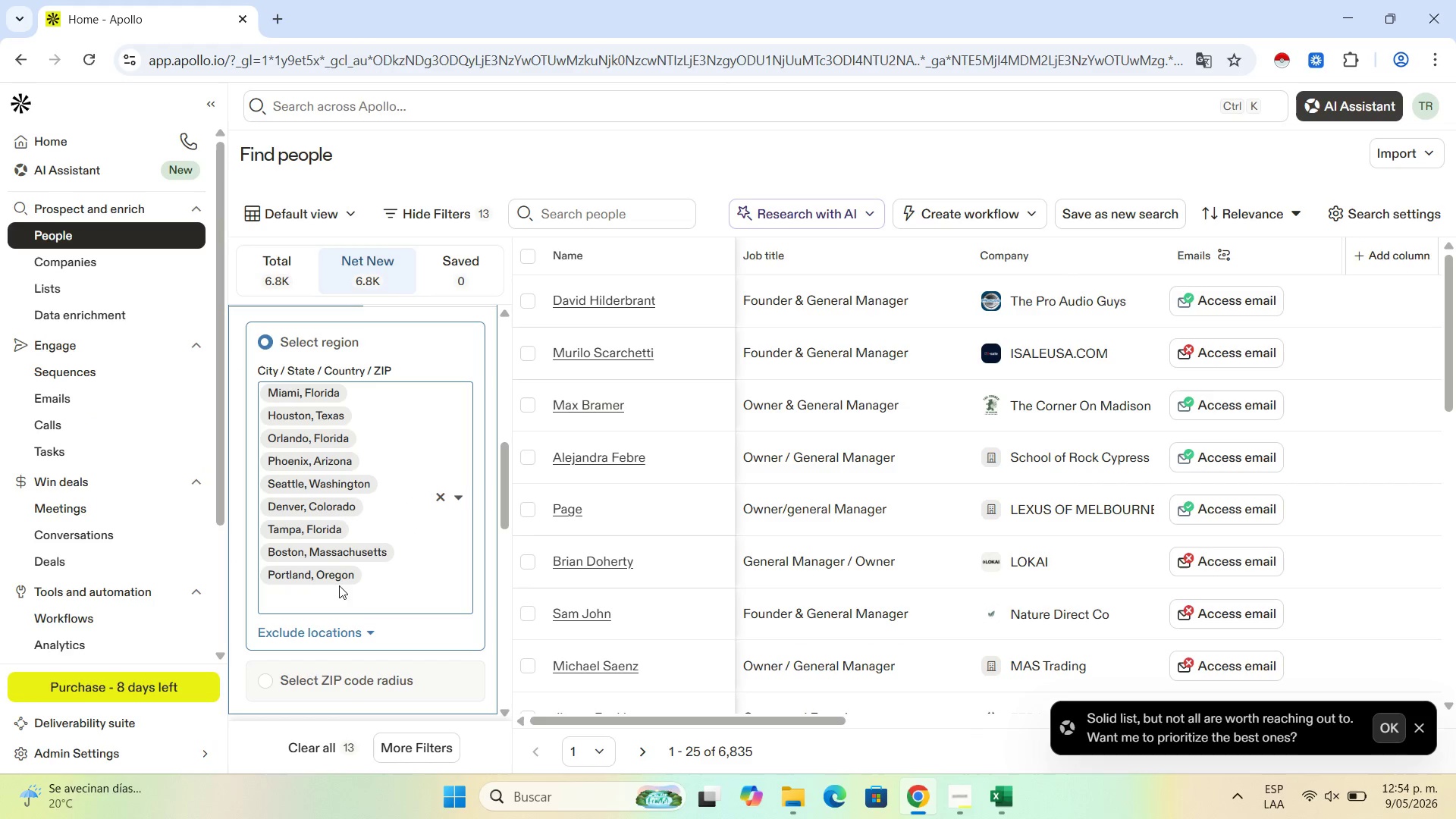 
type(dallas)
 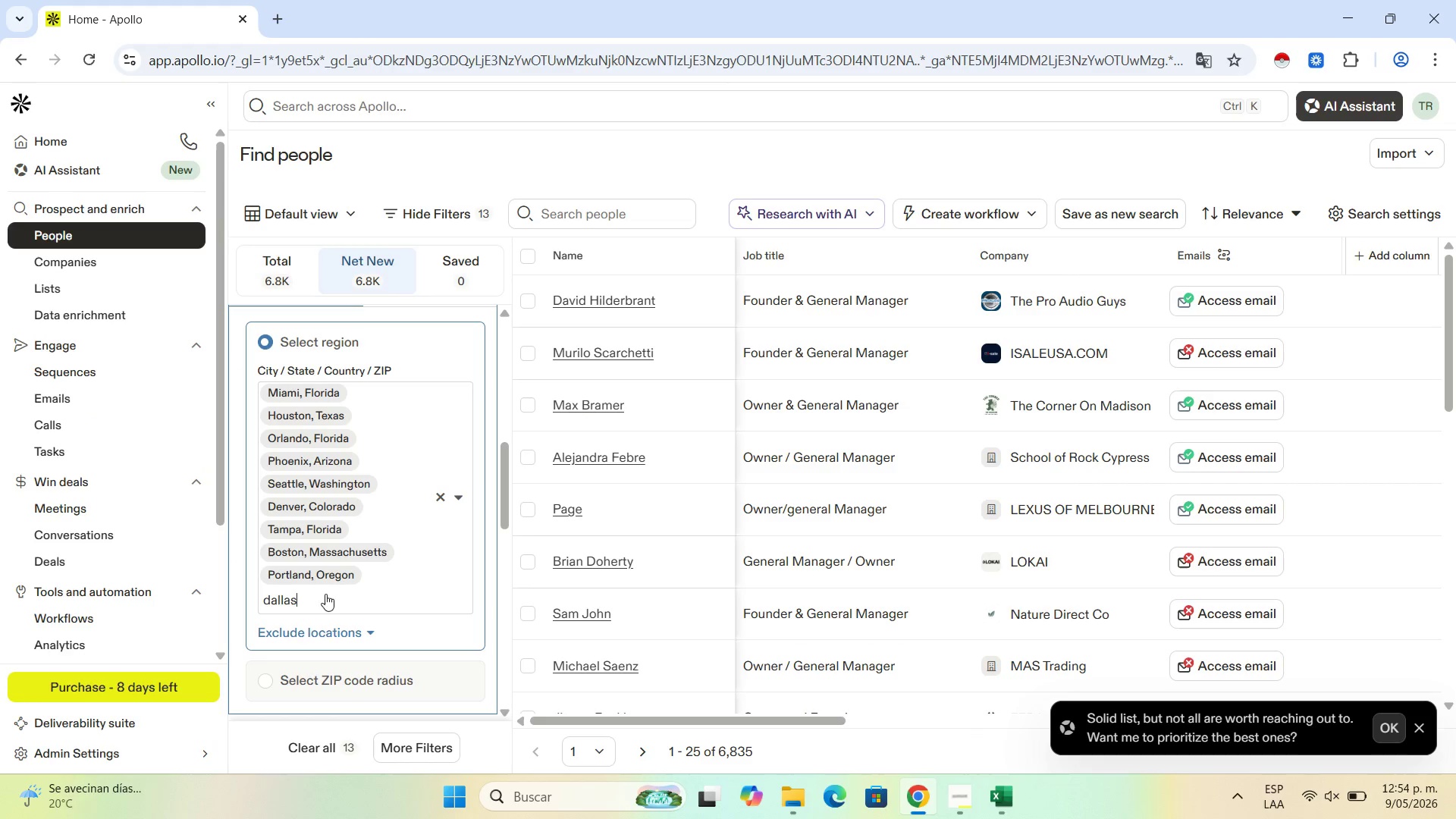 
left_click([318, 597])
 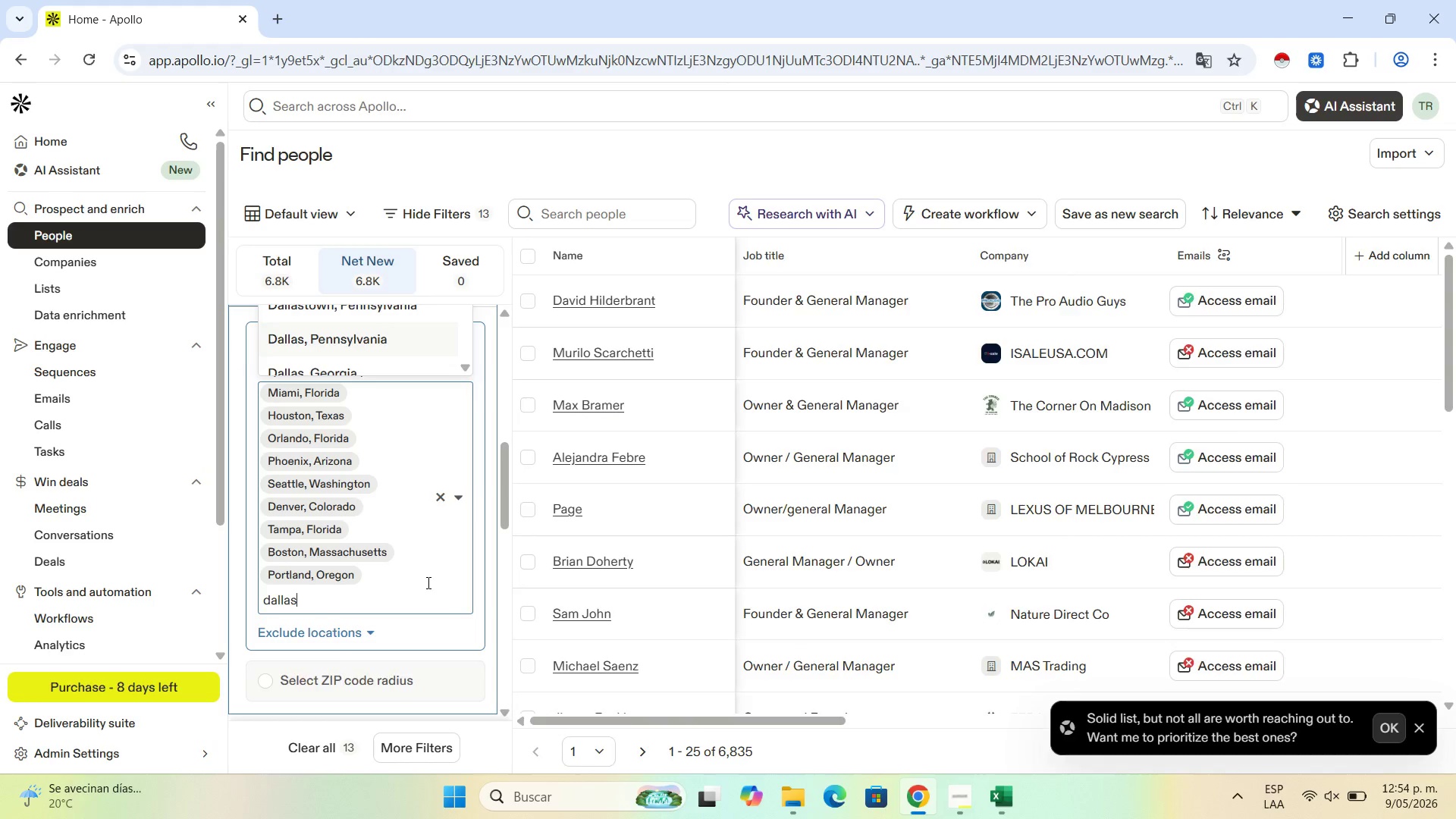 
type(Aust)
 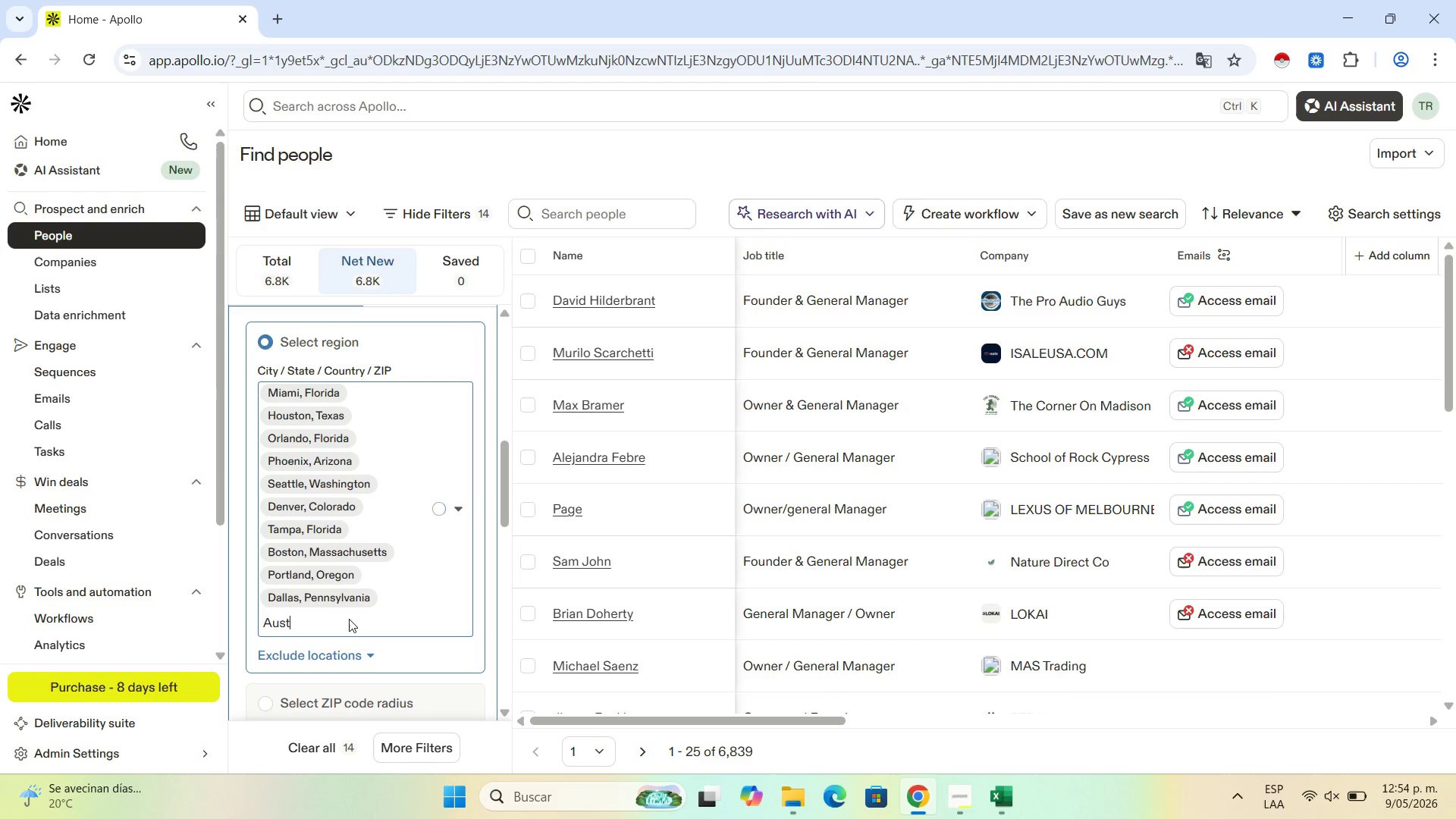 
left_click([314, 626])
 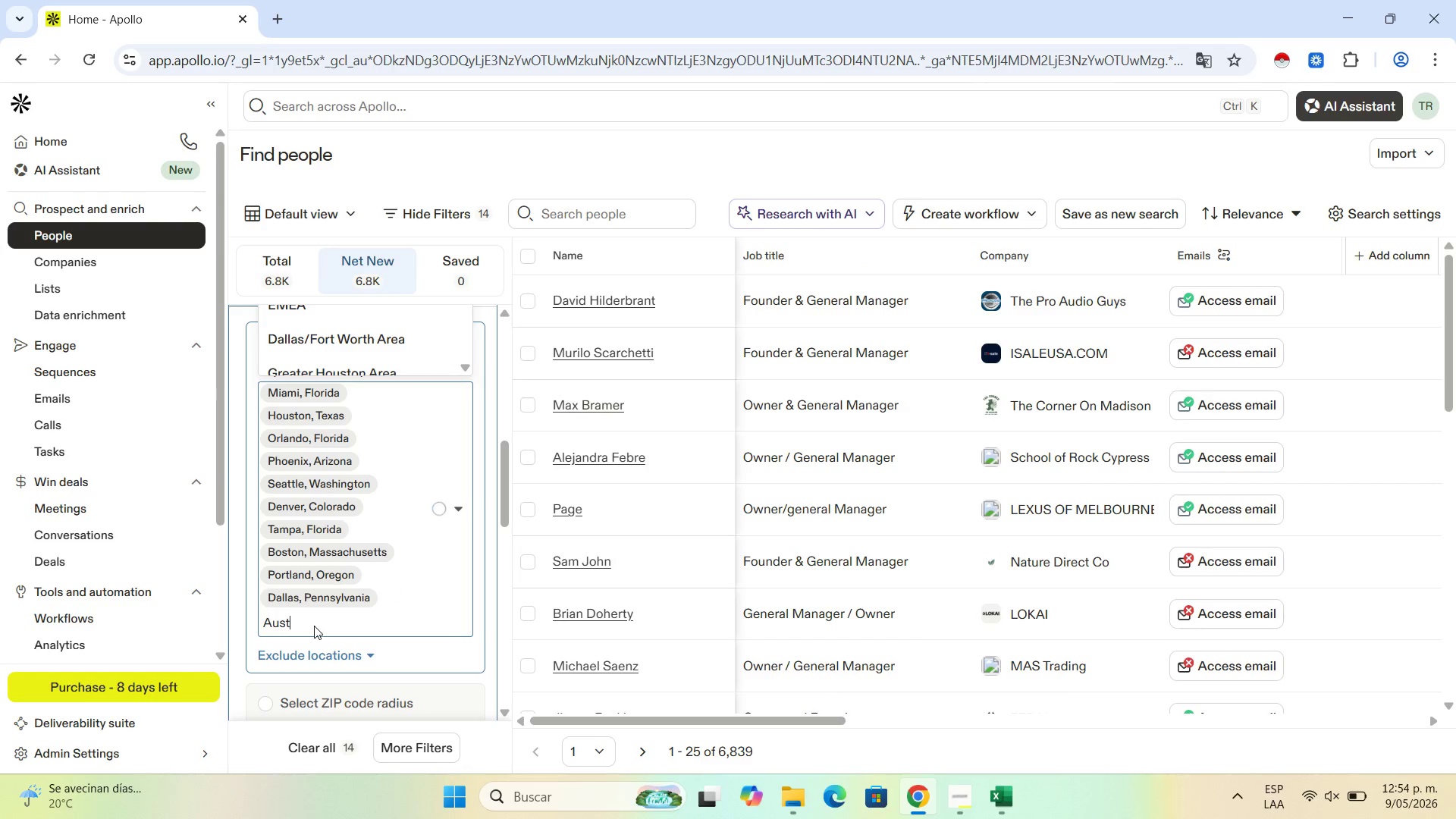 
scroll: coordinate [379, 496], scroll_direction: up, amount: 3.0
 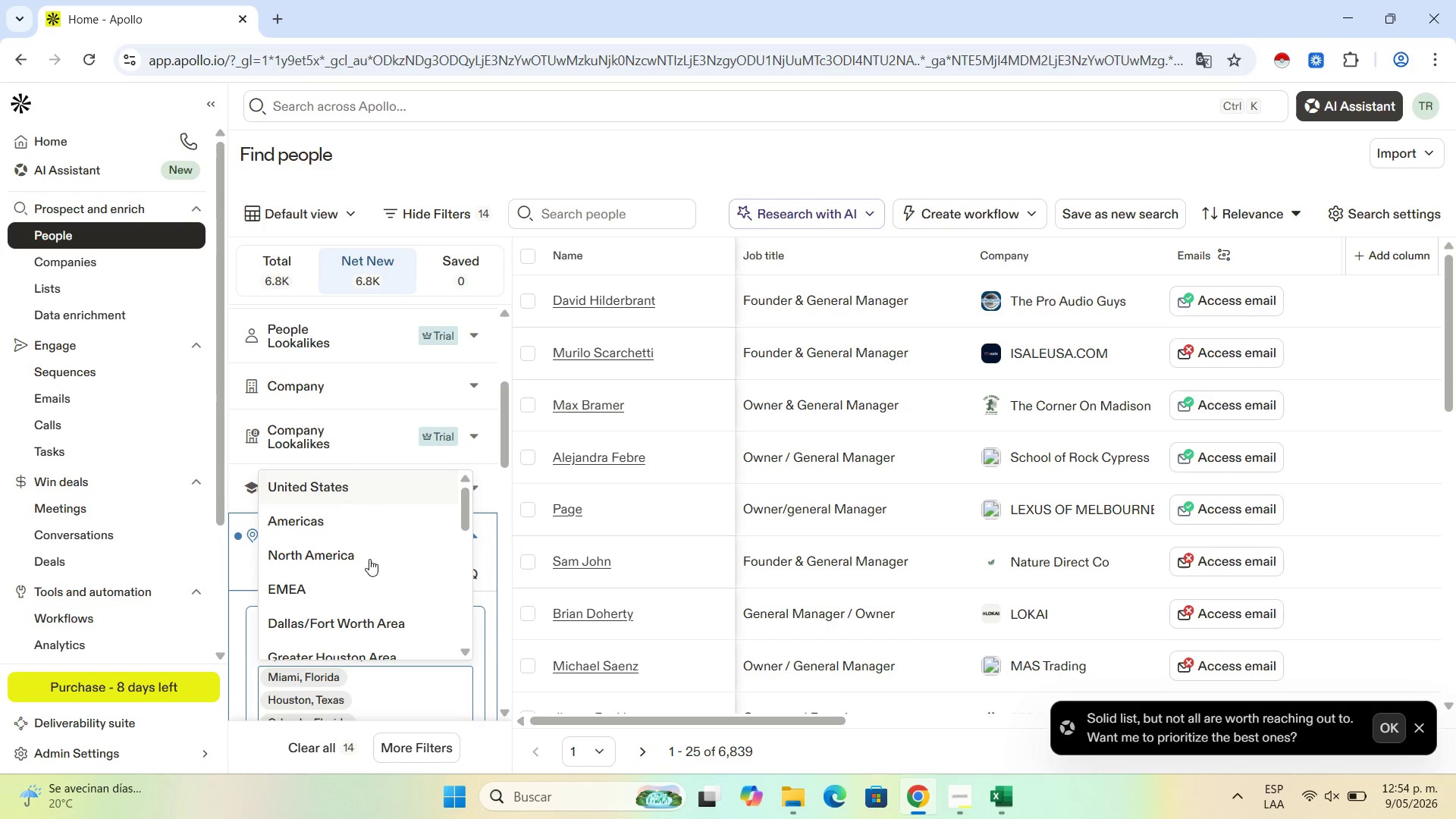 
scroll: coordinate [373, 579], scroll_direction: down, amount: 2.0
 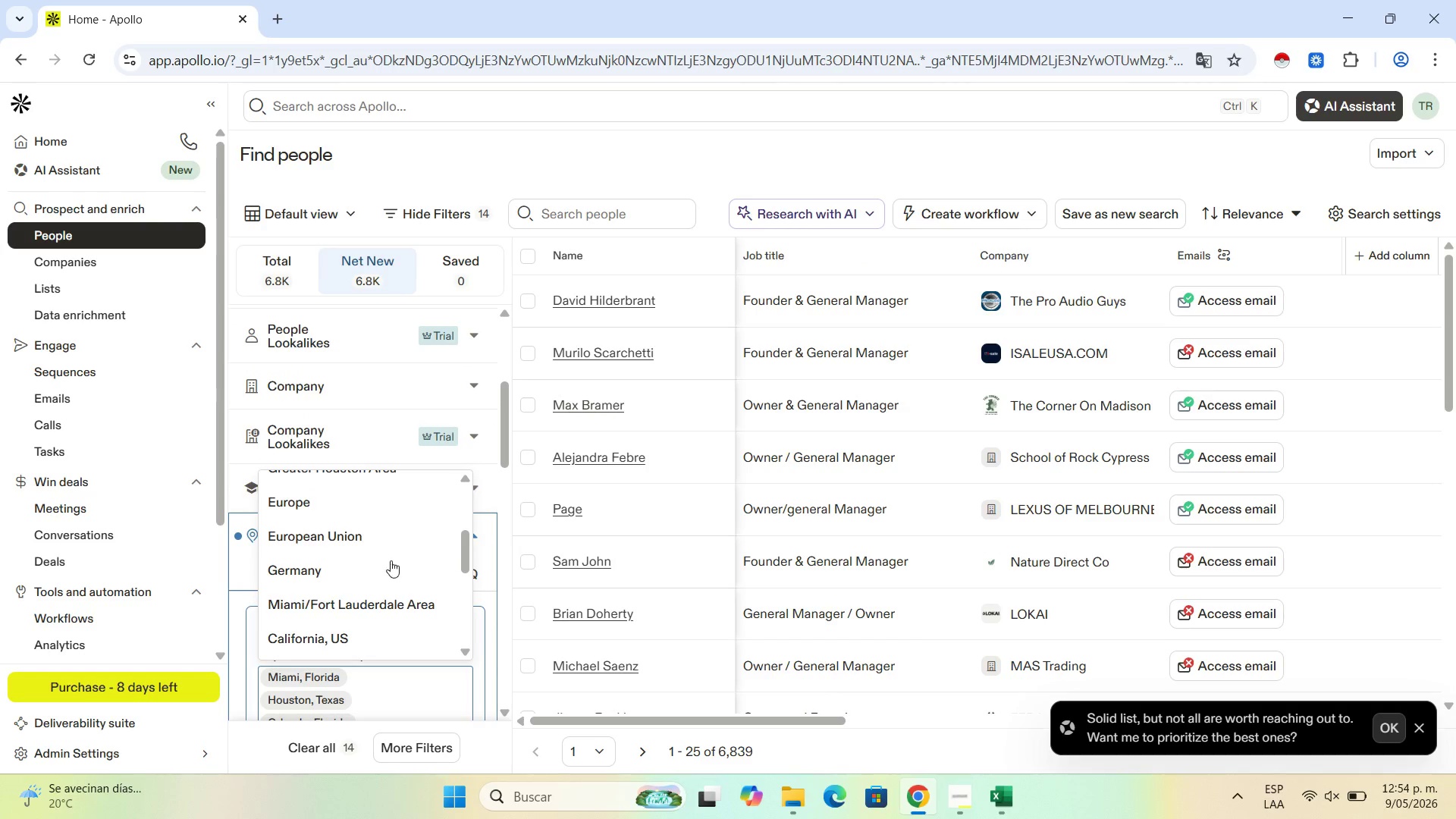 
scroll: coordinate [393, 560], scroll_direction: up, amount: 2.0
 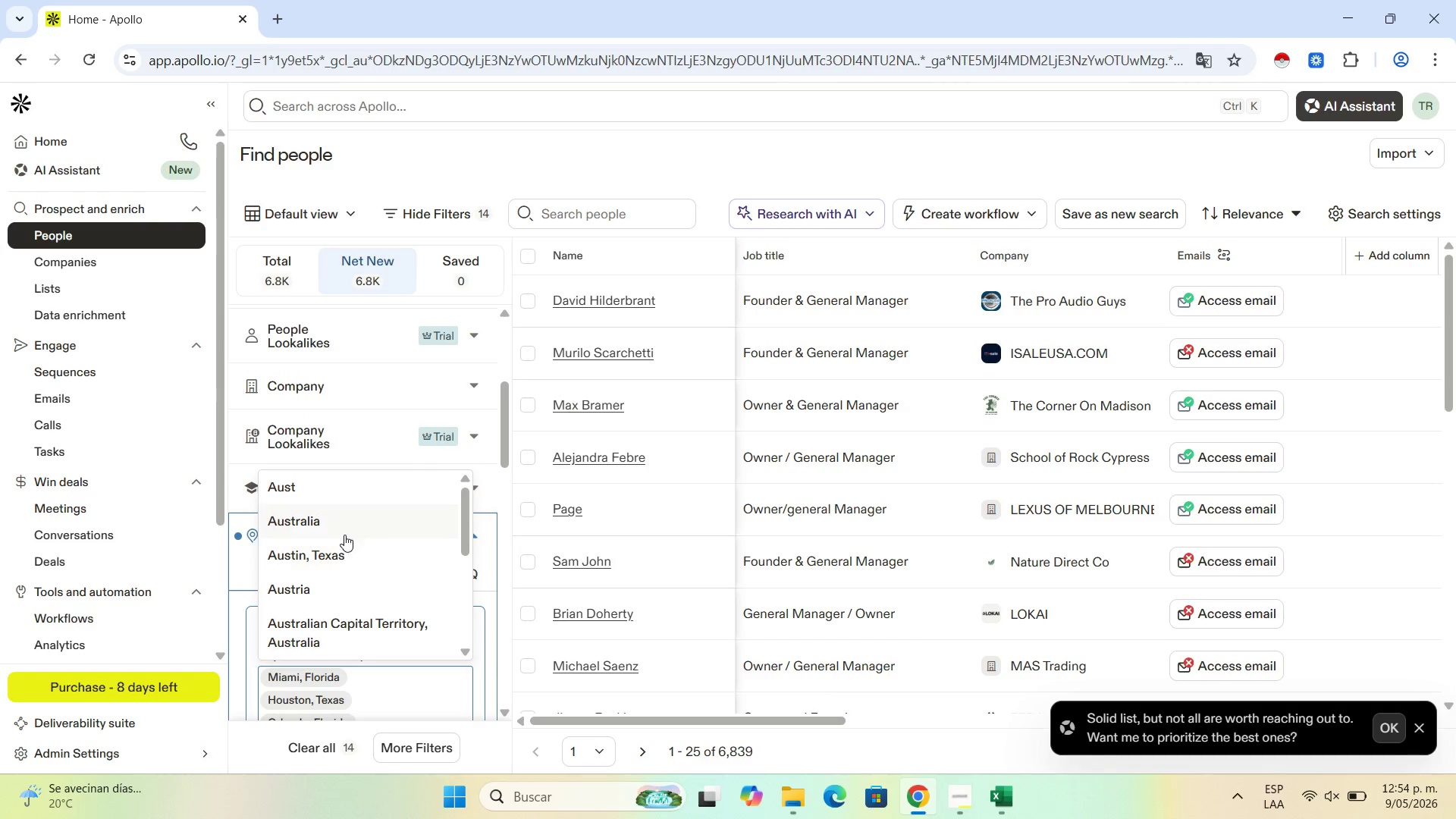 
left_click([351, 553])
 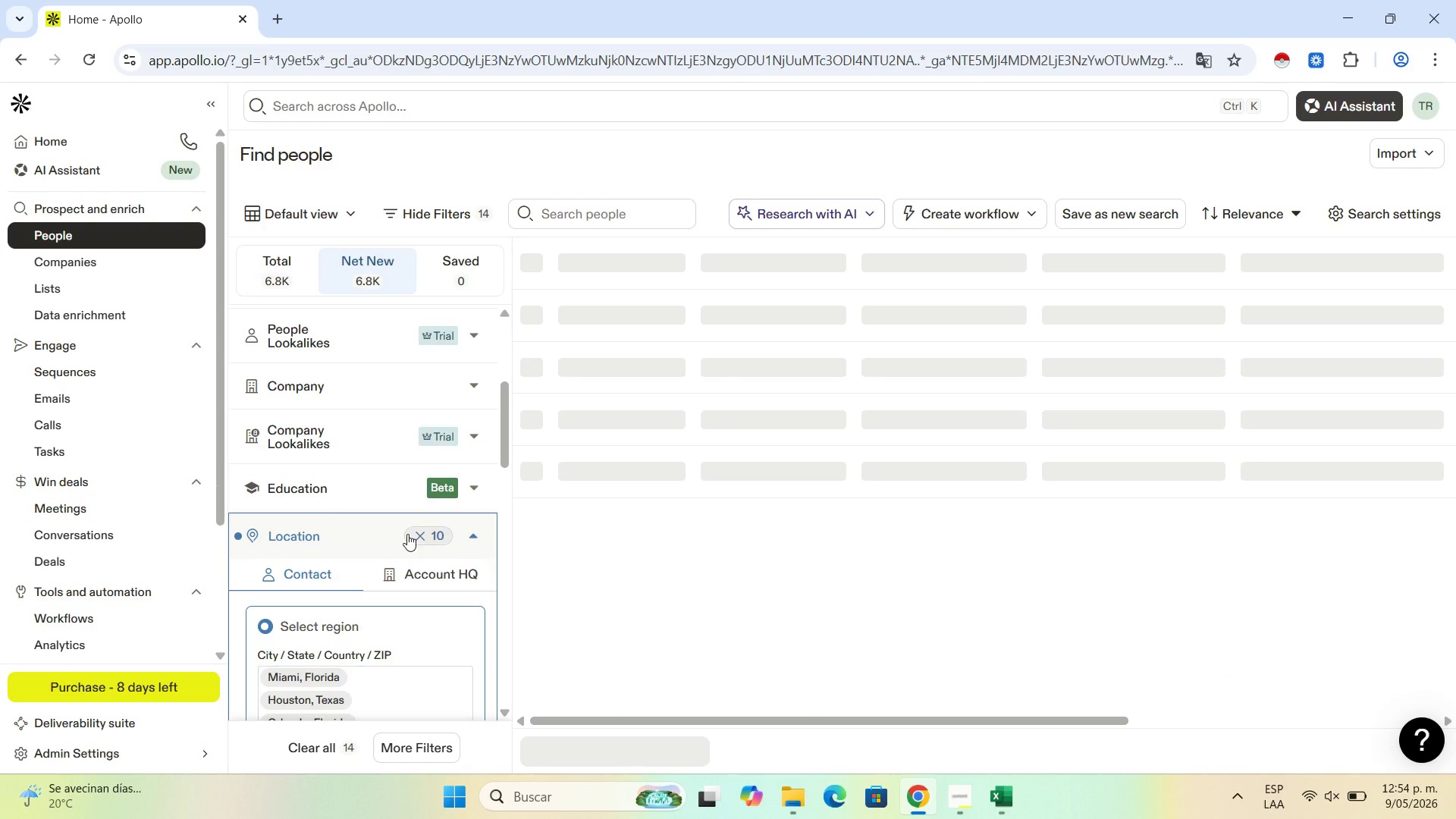 
scroll: coordinate [428, 591], scroll_direction: down, amount: 3.0
 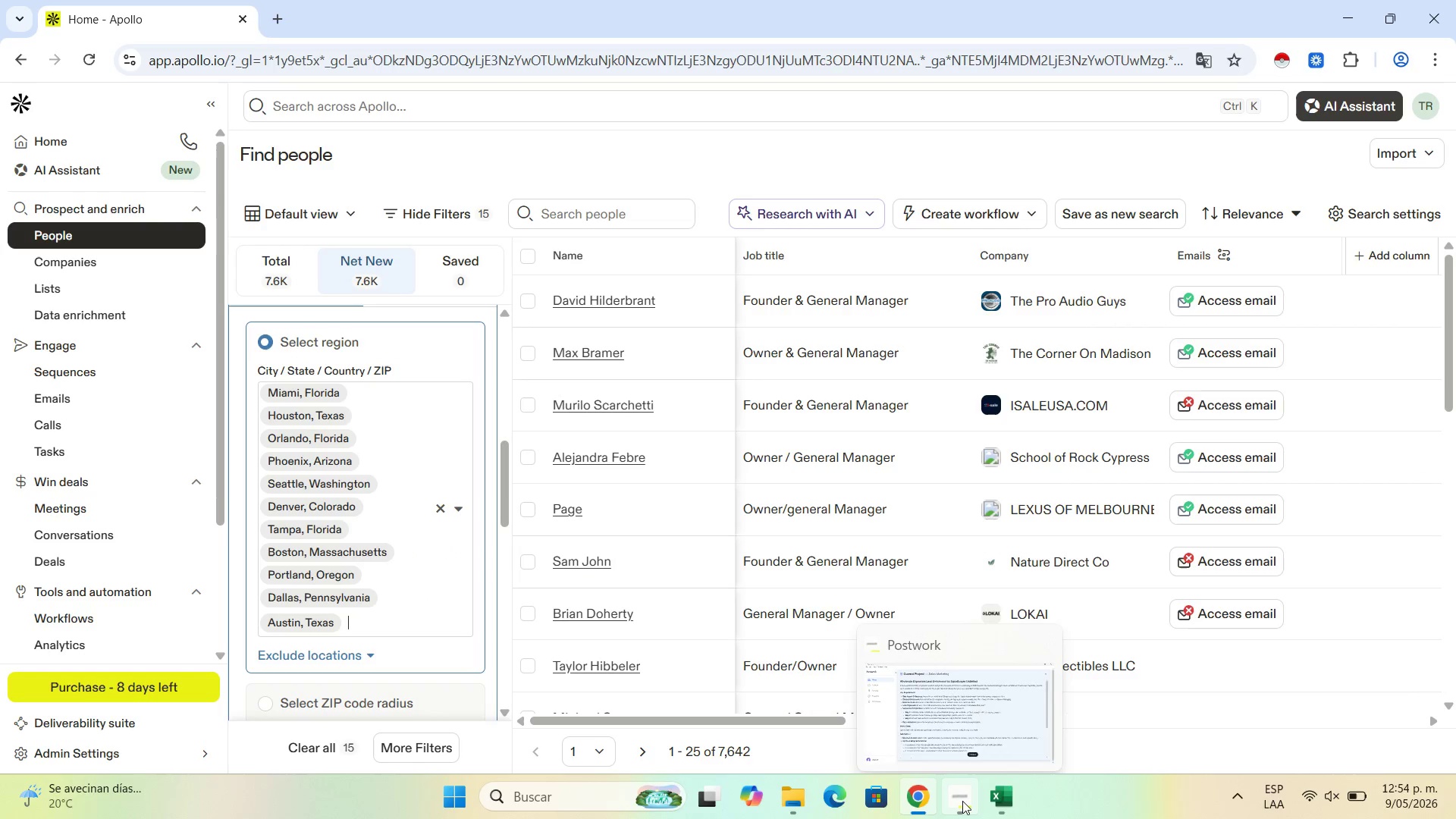 
left_click([990, 796])
 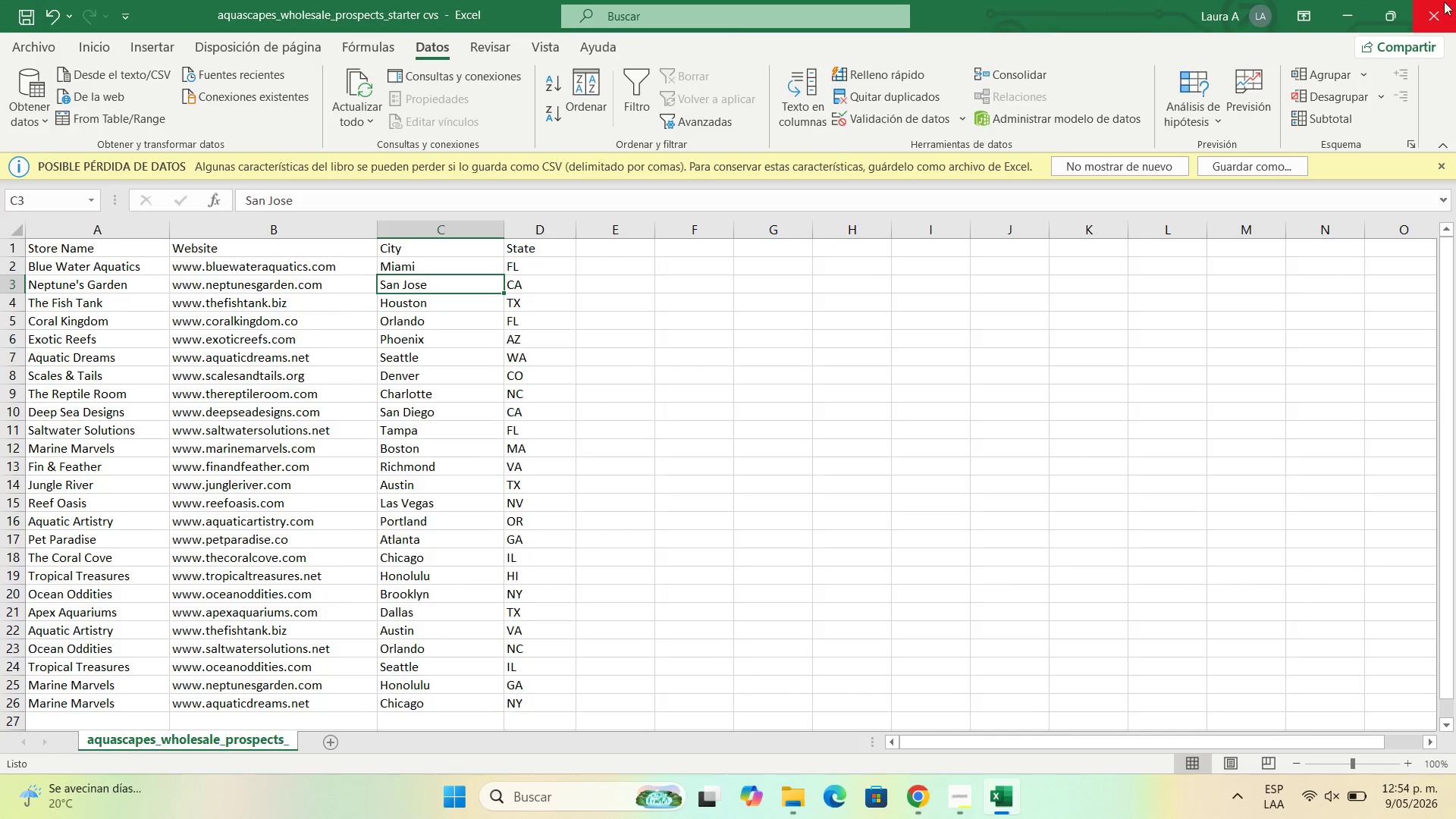 
left_click([1357, 5])
 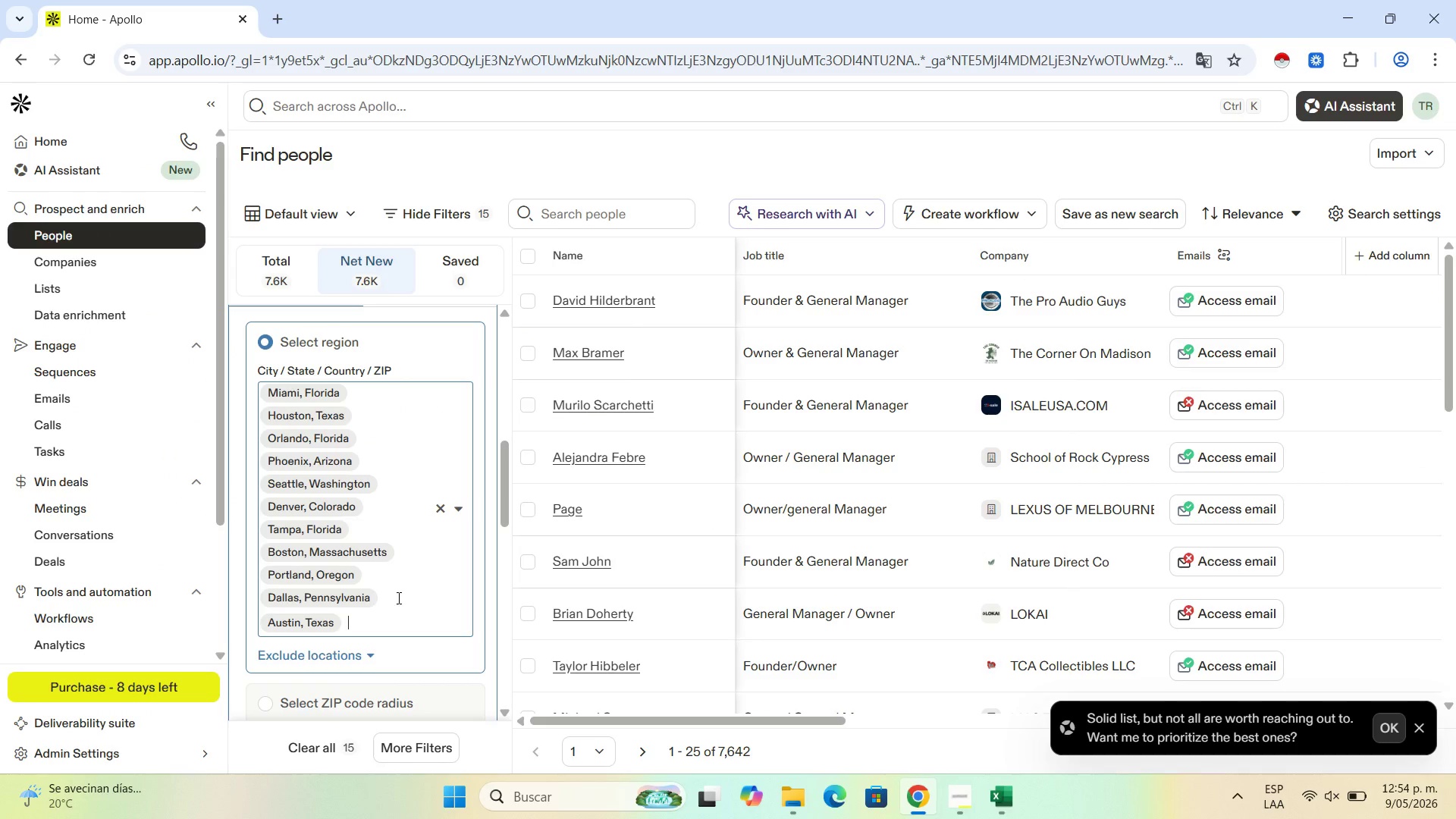 
type(orlando)
 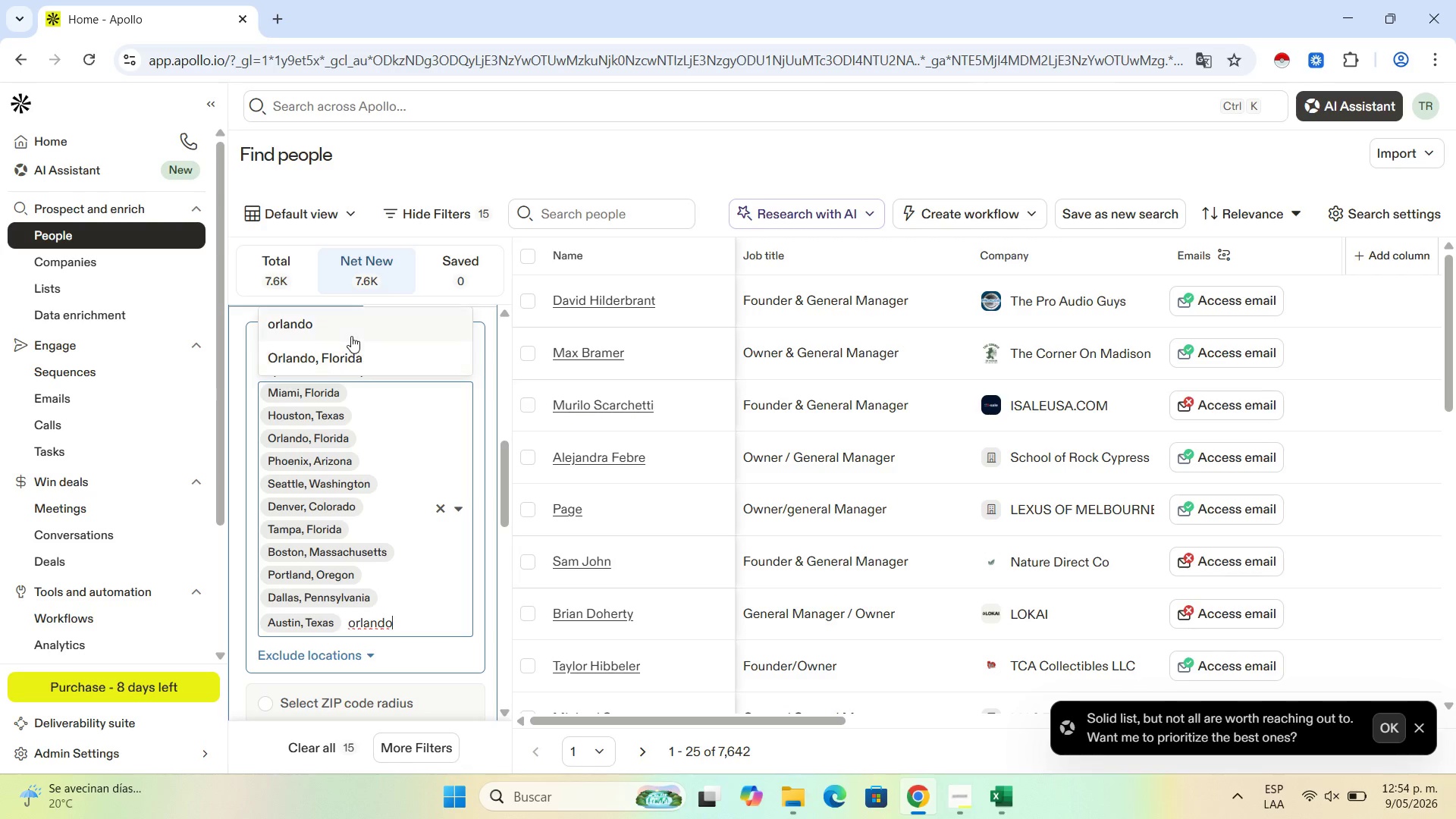 
left_click([347, 348])
 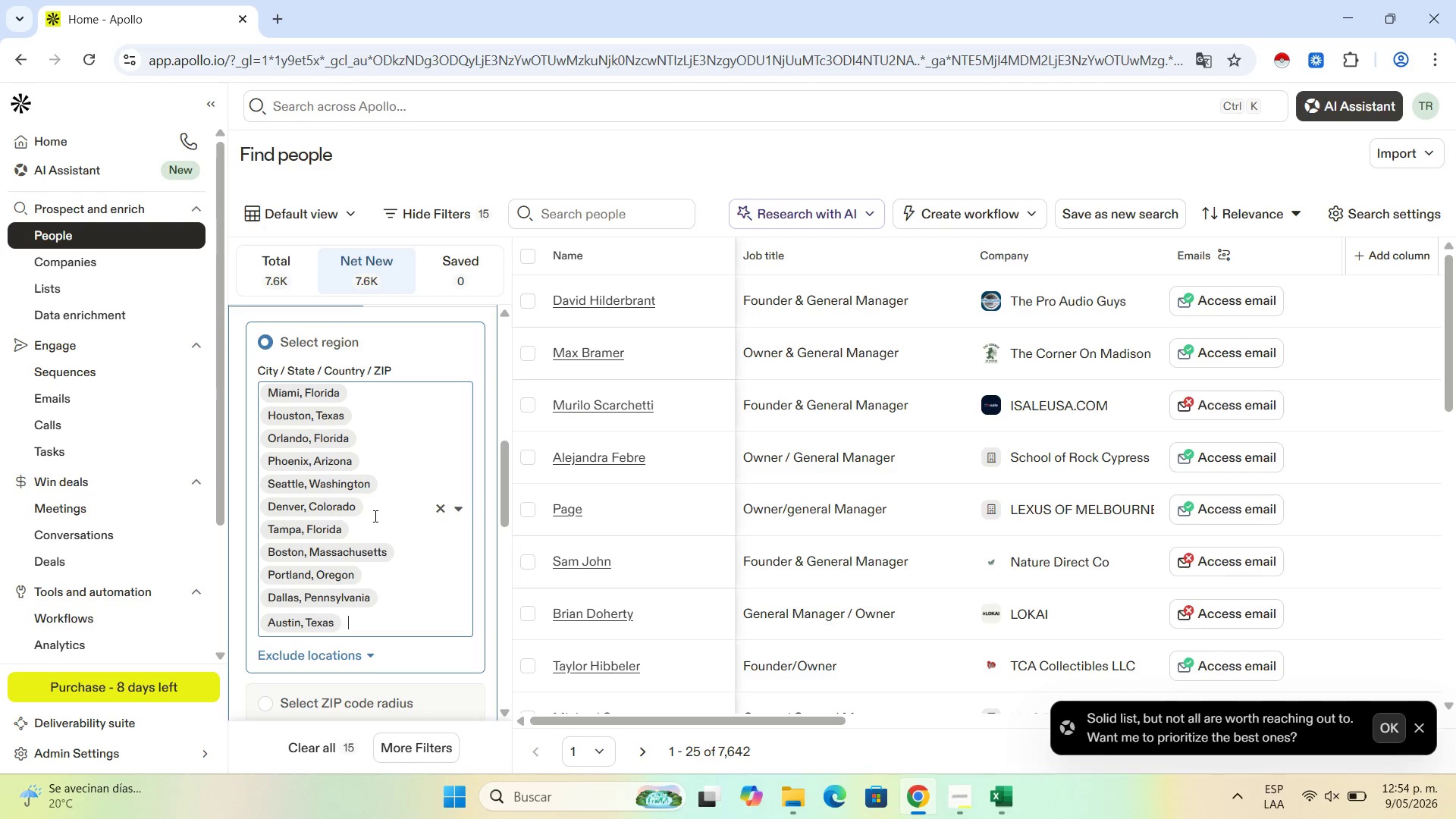 
type(hono)
 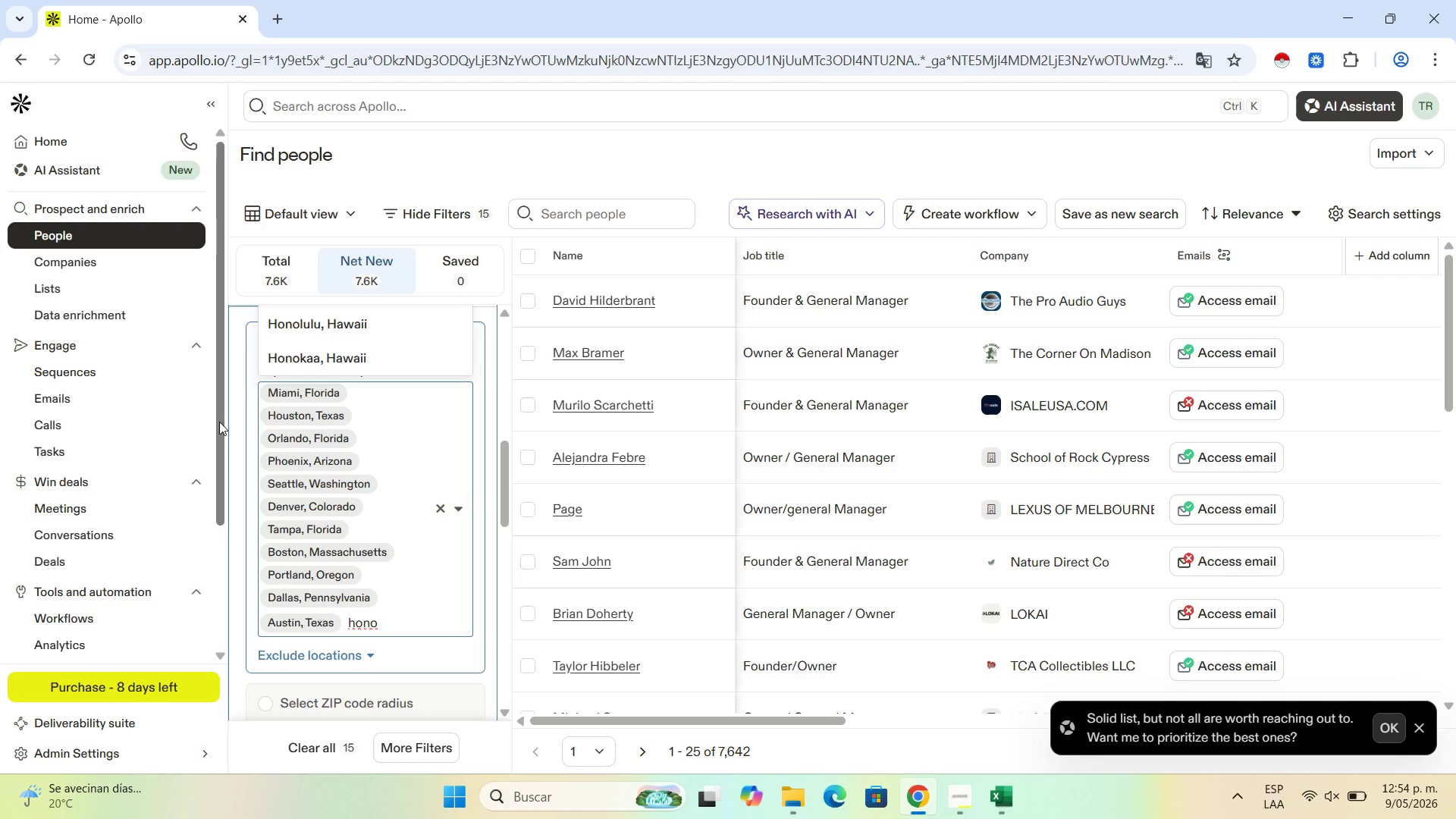 
scroll: coordinate [421, 420], scroll_direction: up, amount: 1.0
 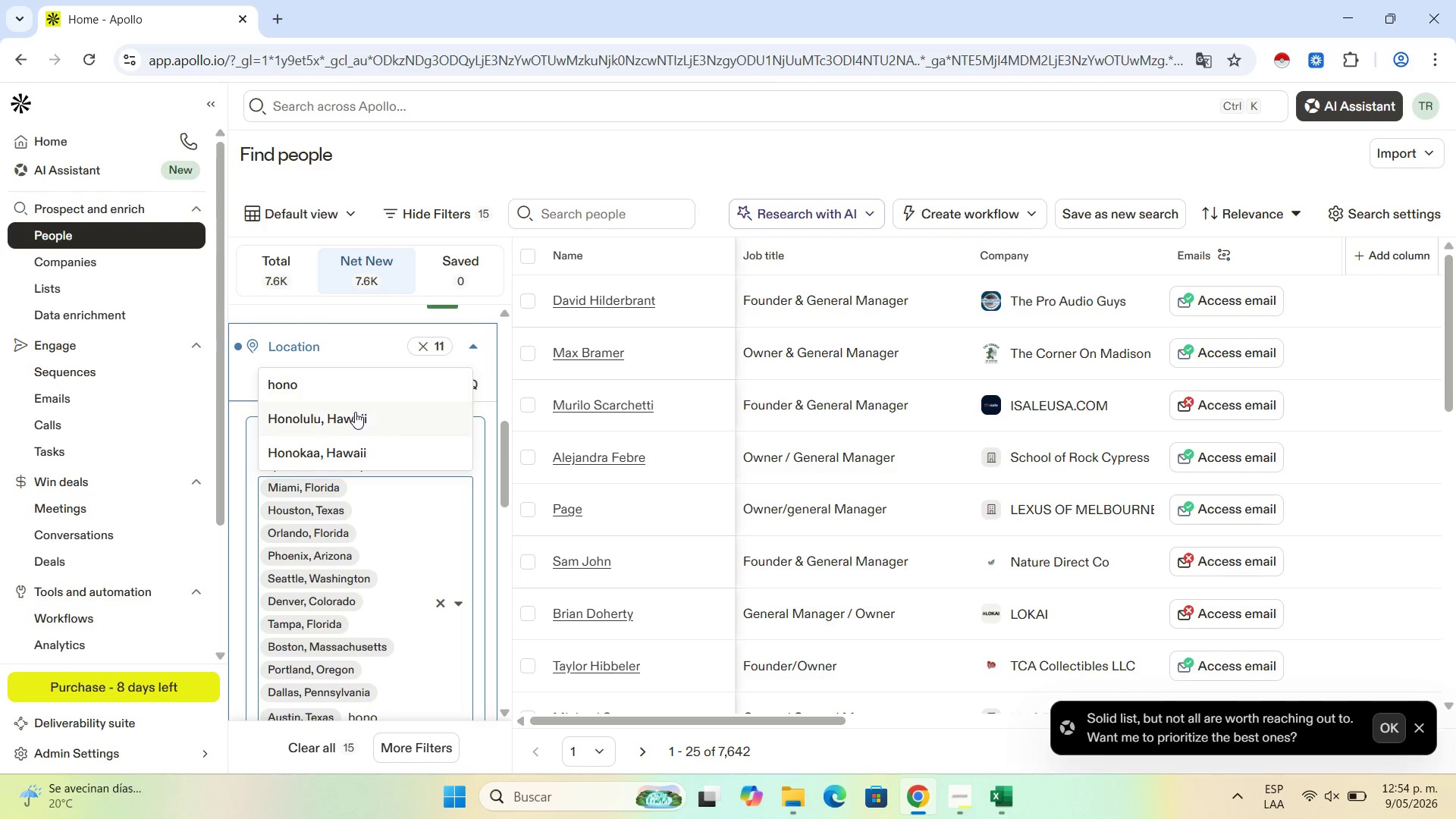 
left_click([353, 413])
 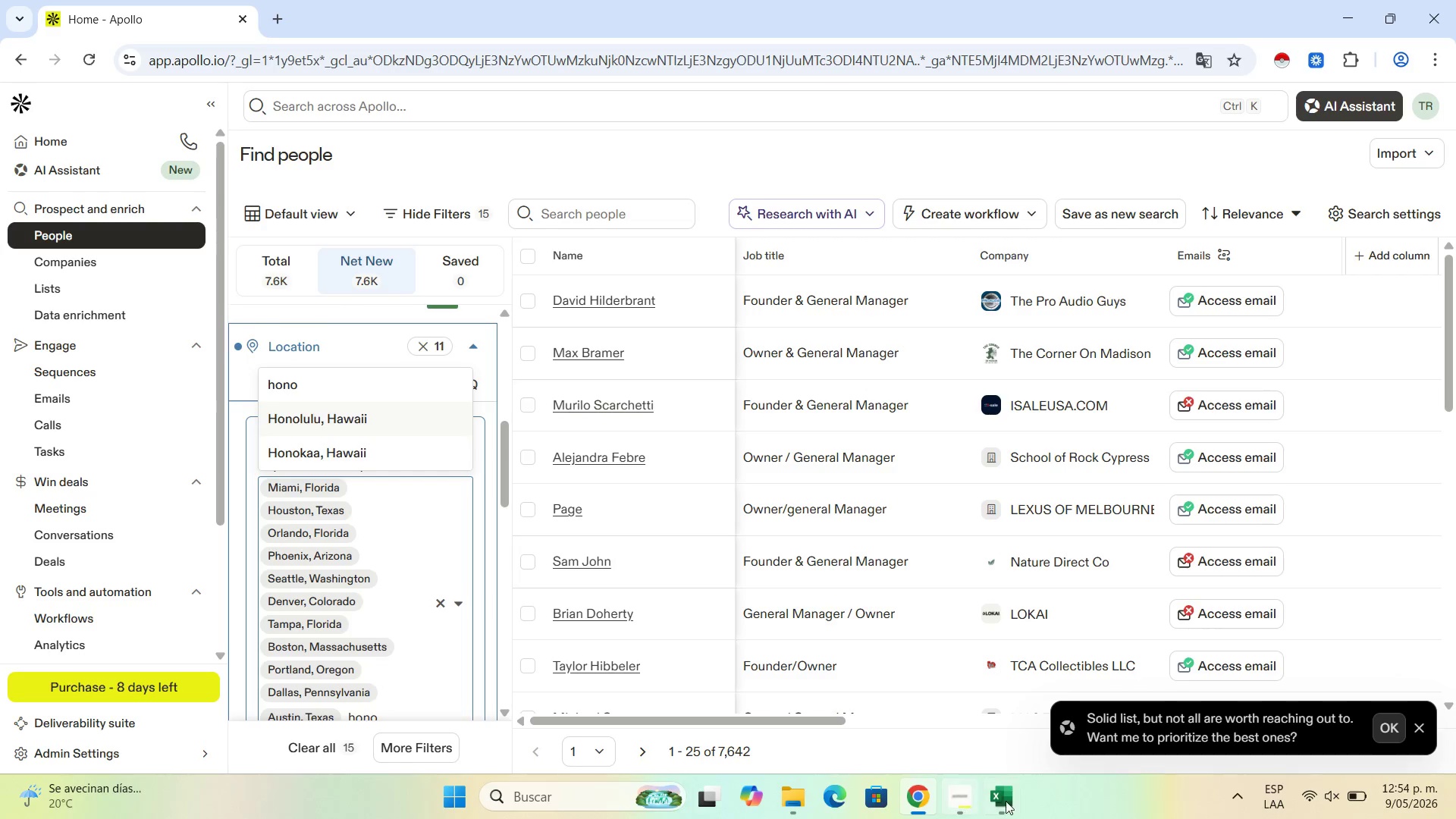 
left_click([995, 803])
 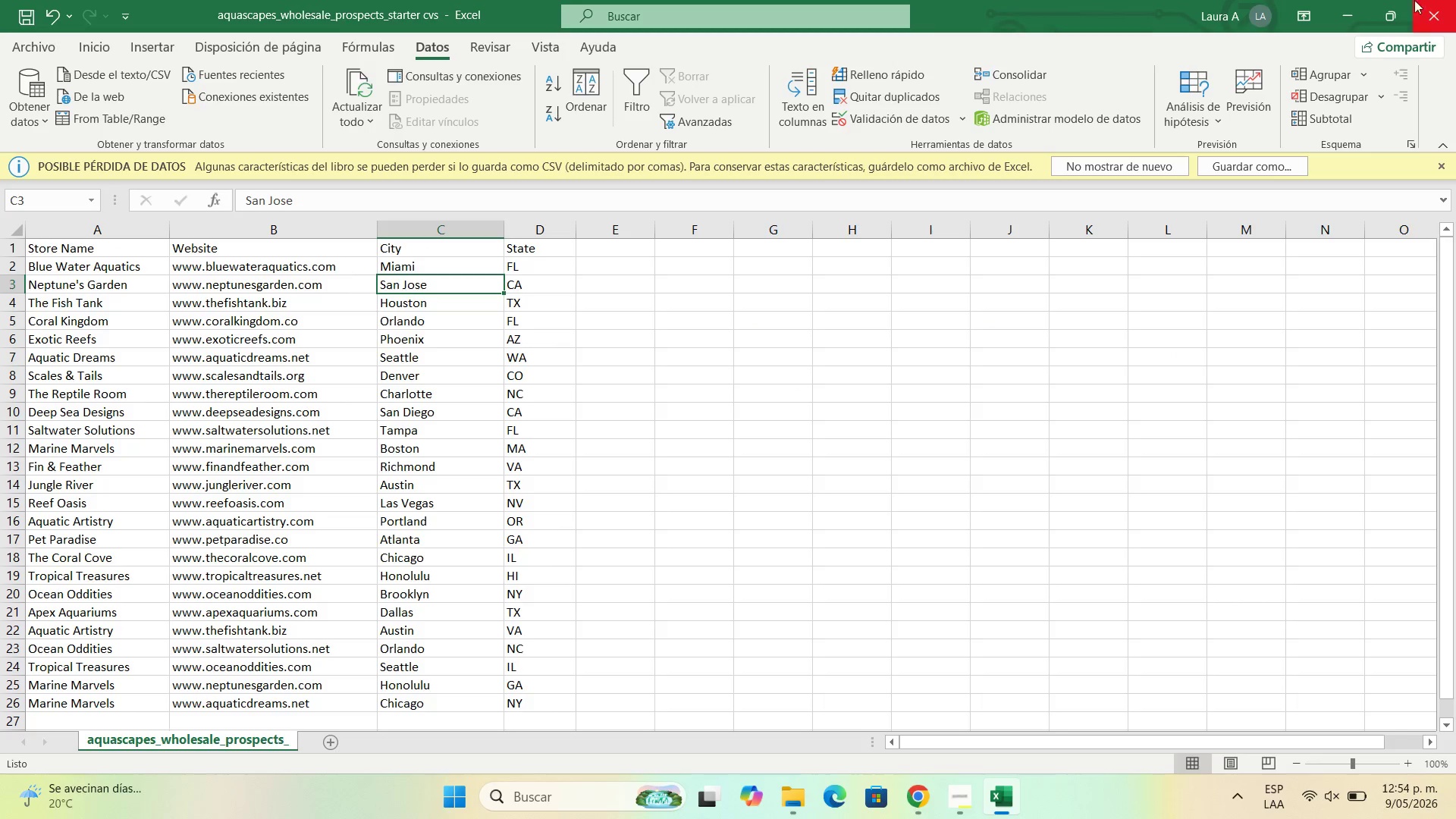 
left_click([1349, 2])
 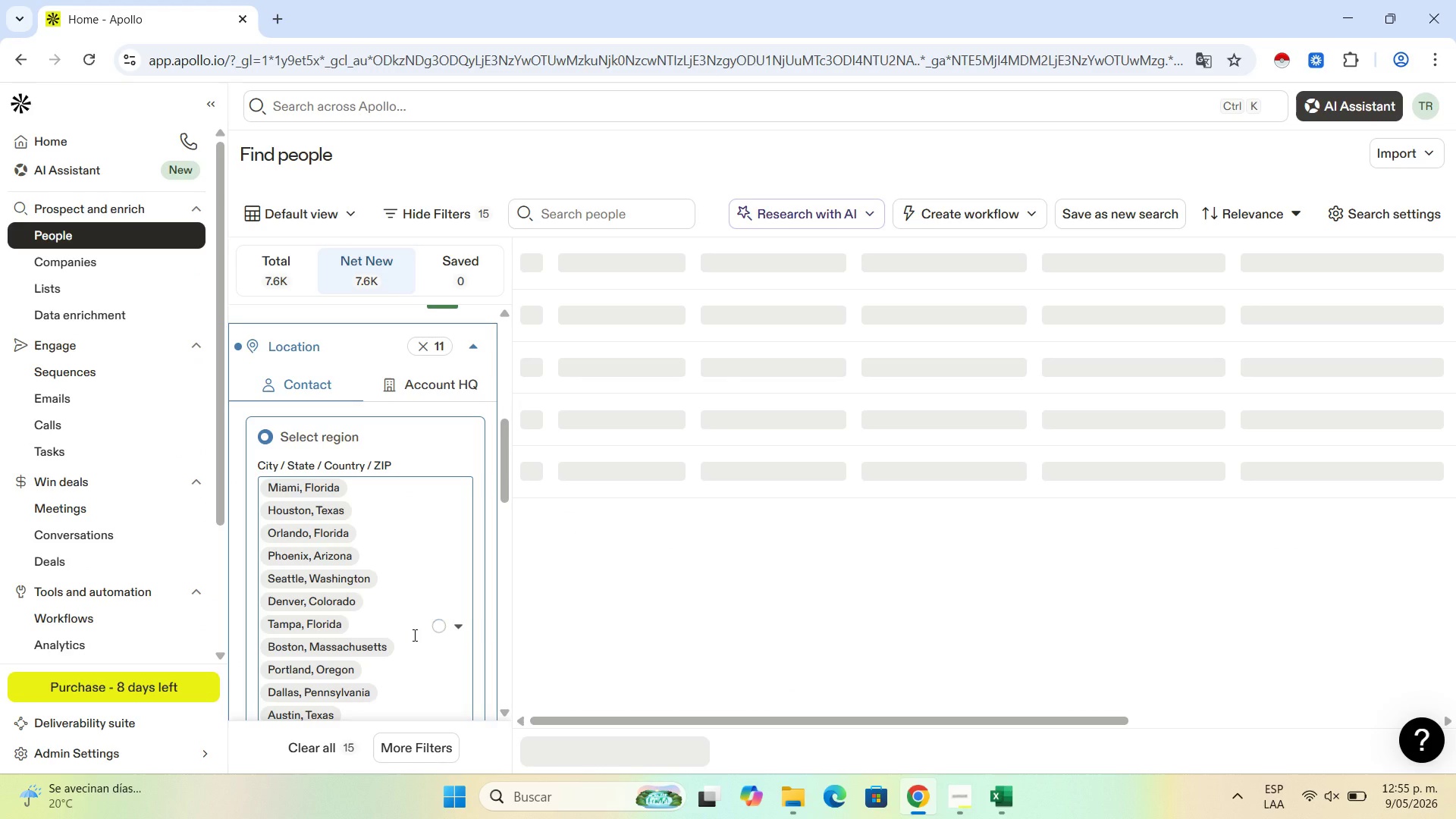 
scroll: coordinate [414, 633], scroll_direction: down, amount: 4.0
 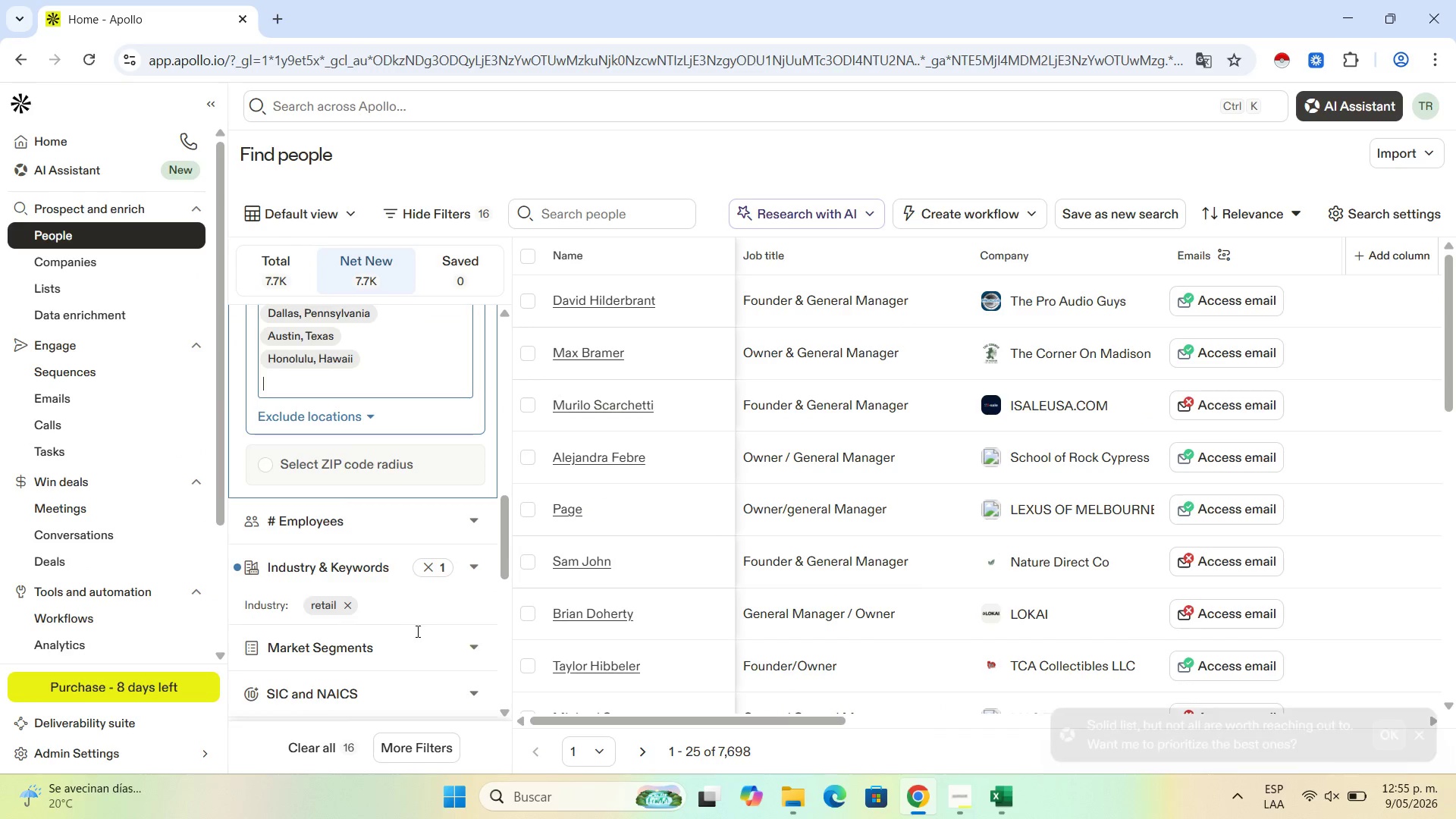 
scroll: coordinate [422, 628], scroll_direction: up, amount: 2.0
 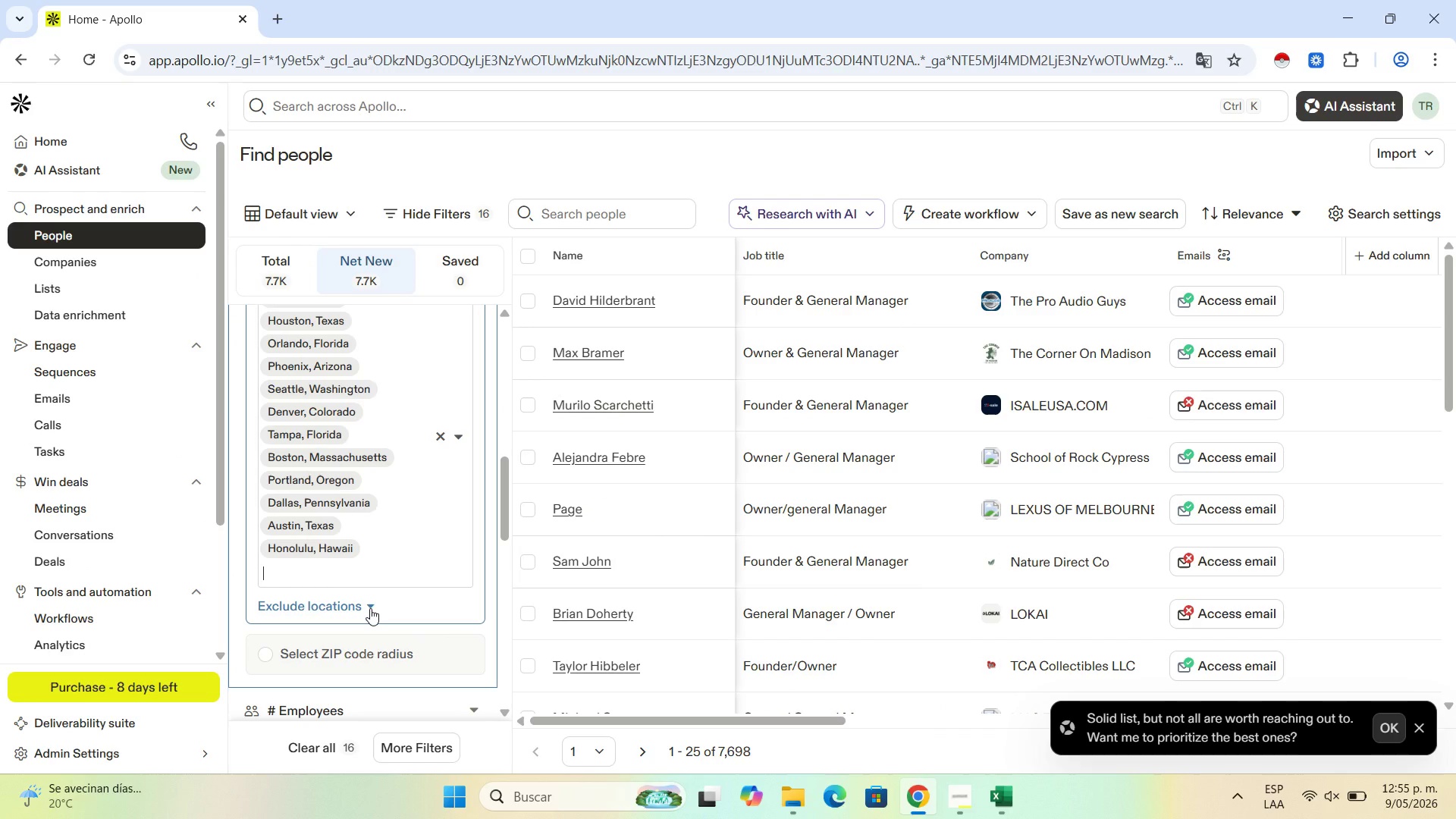 
type(atlanta)
 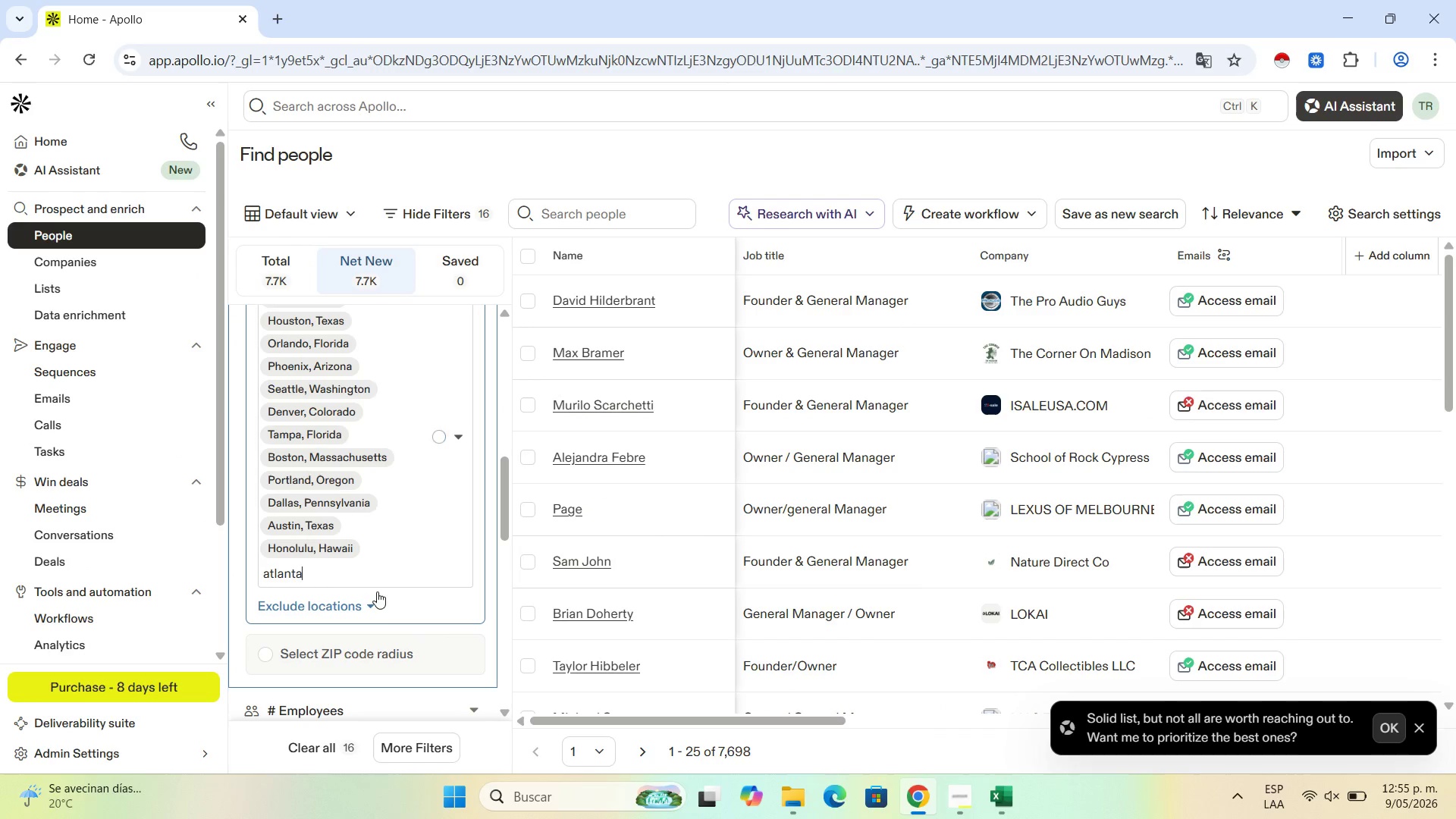 
scroll: coordinate [398, 447], scroll_direction: up, amount: 3.0
 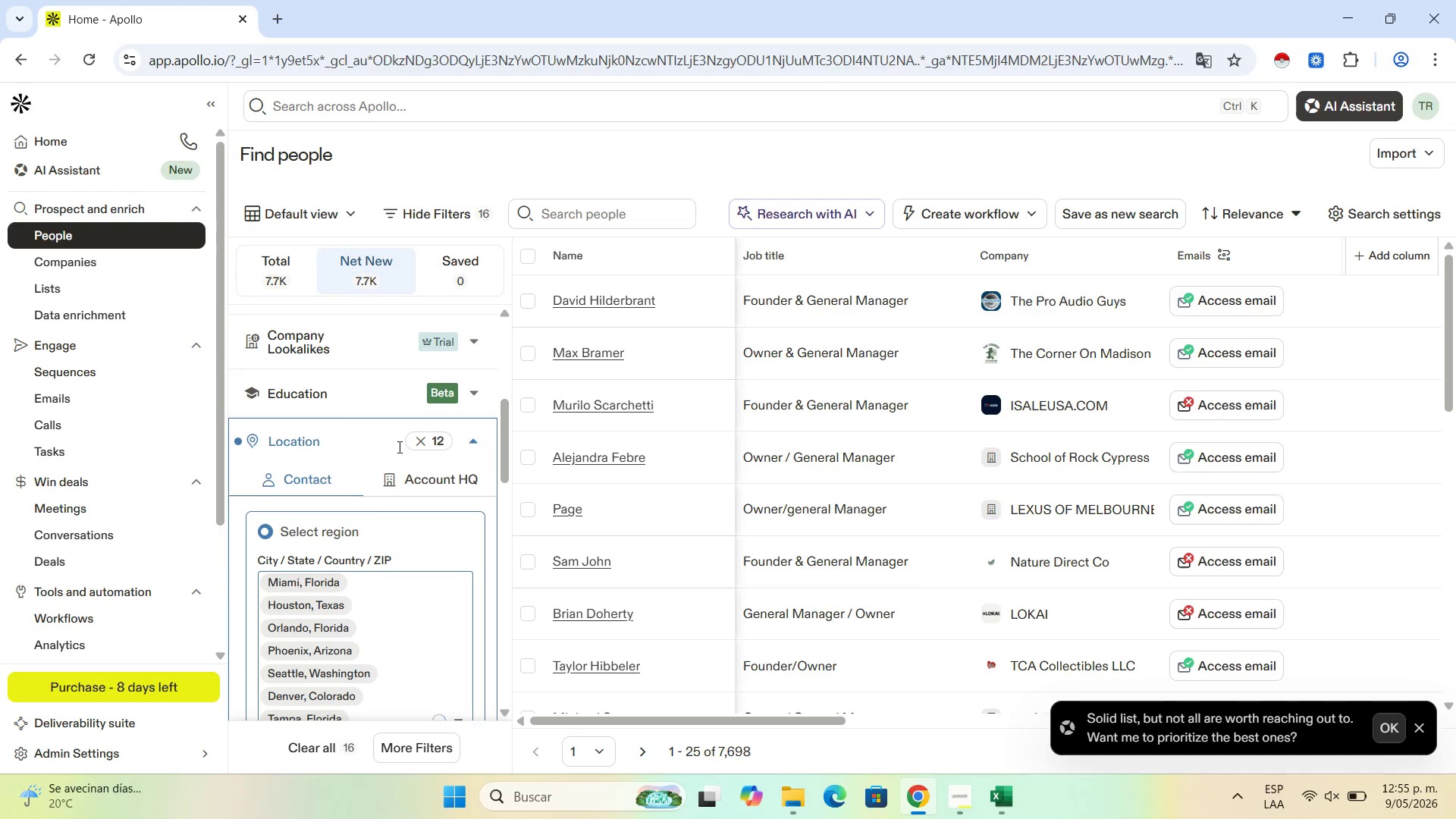 
scroll: coordinate [392, 472], scroll_direction: down, amount: 2.0
 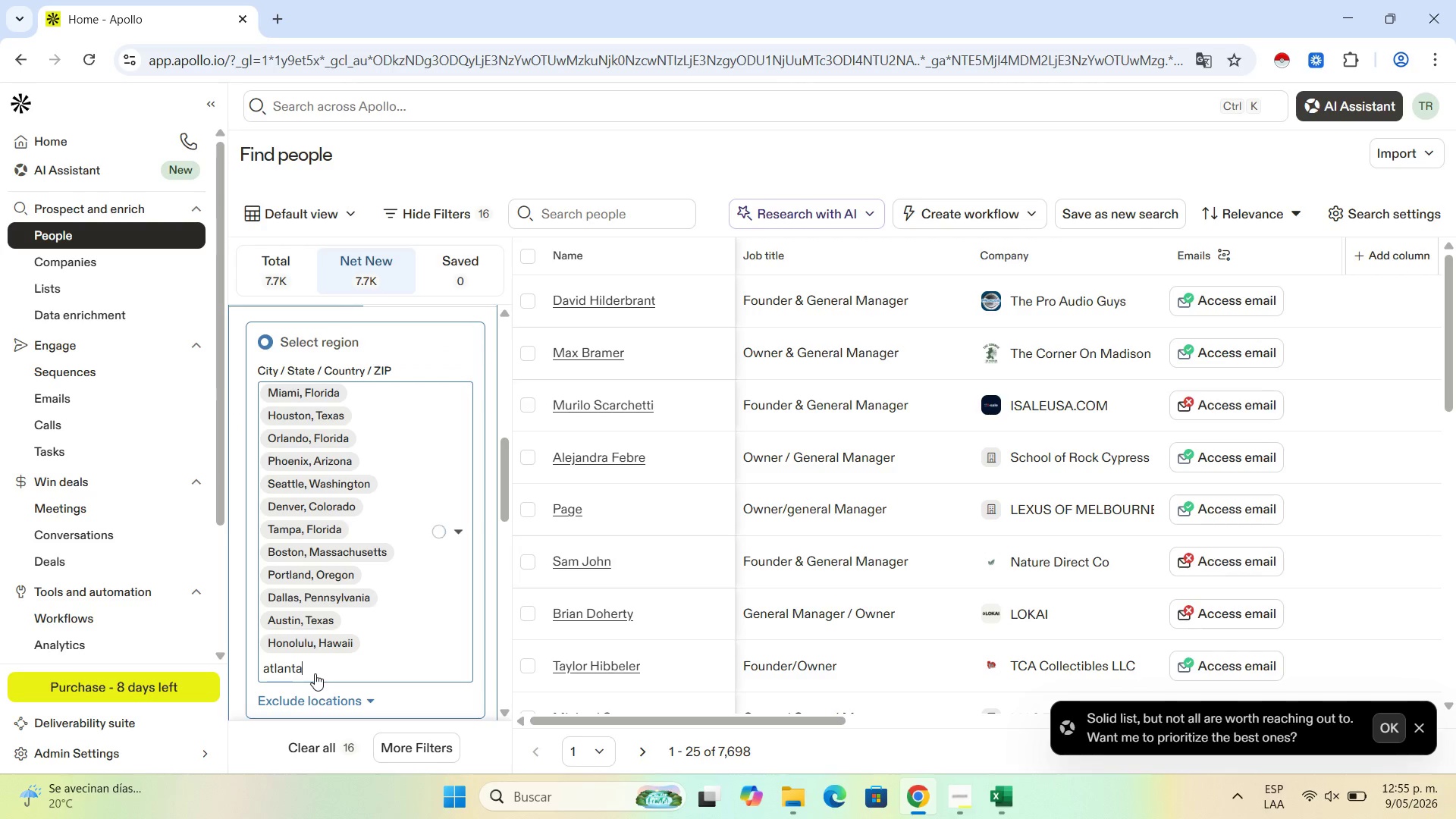 
left_click([315, 670])
 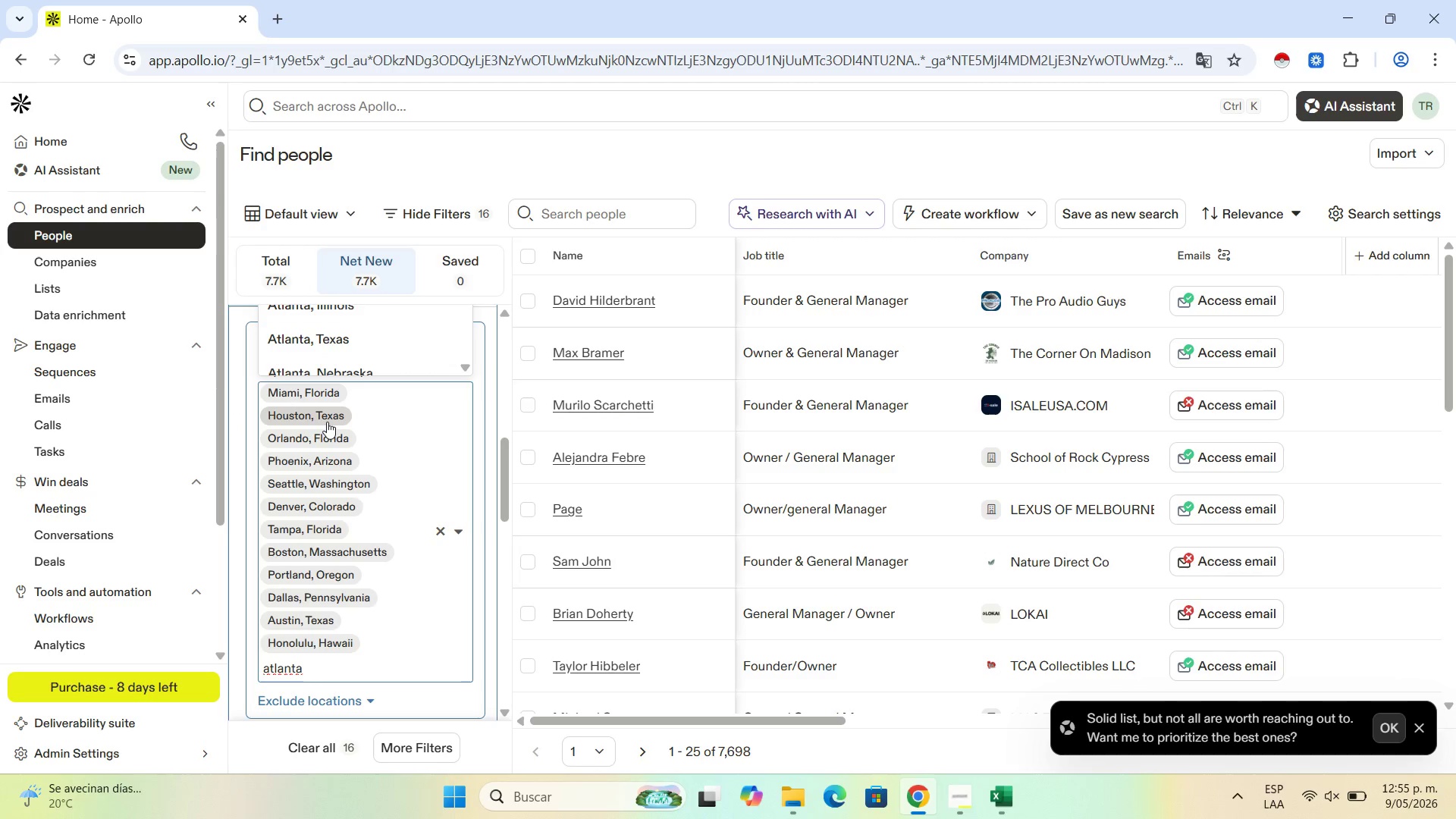 
scroll: coordinate [329, 422], scroll_direction: up, amount: 1.0
 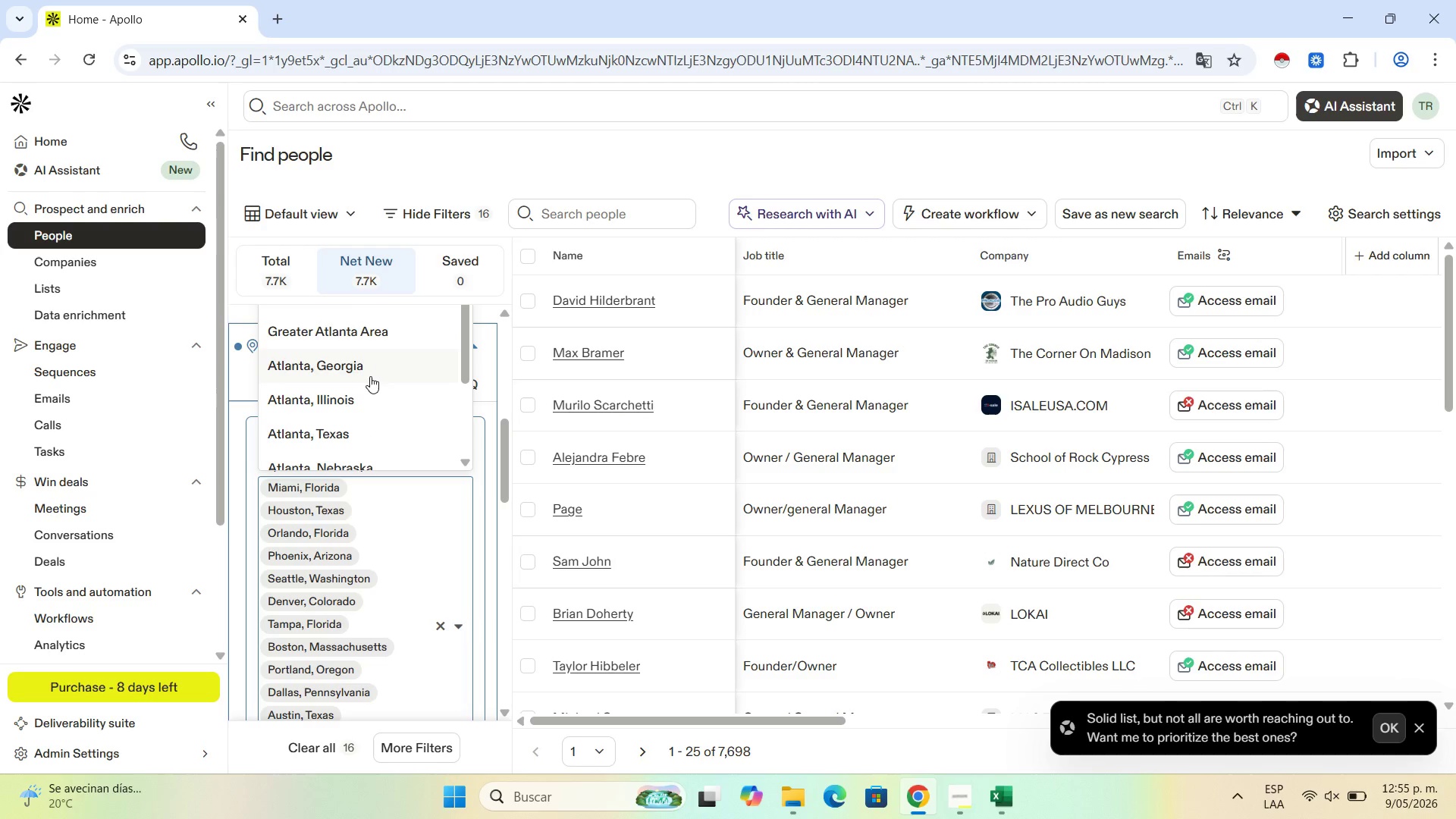 
left_click([374, 366])
 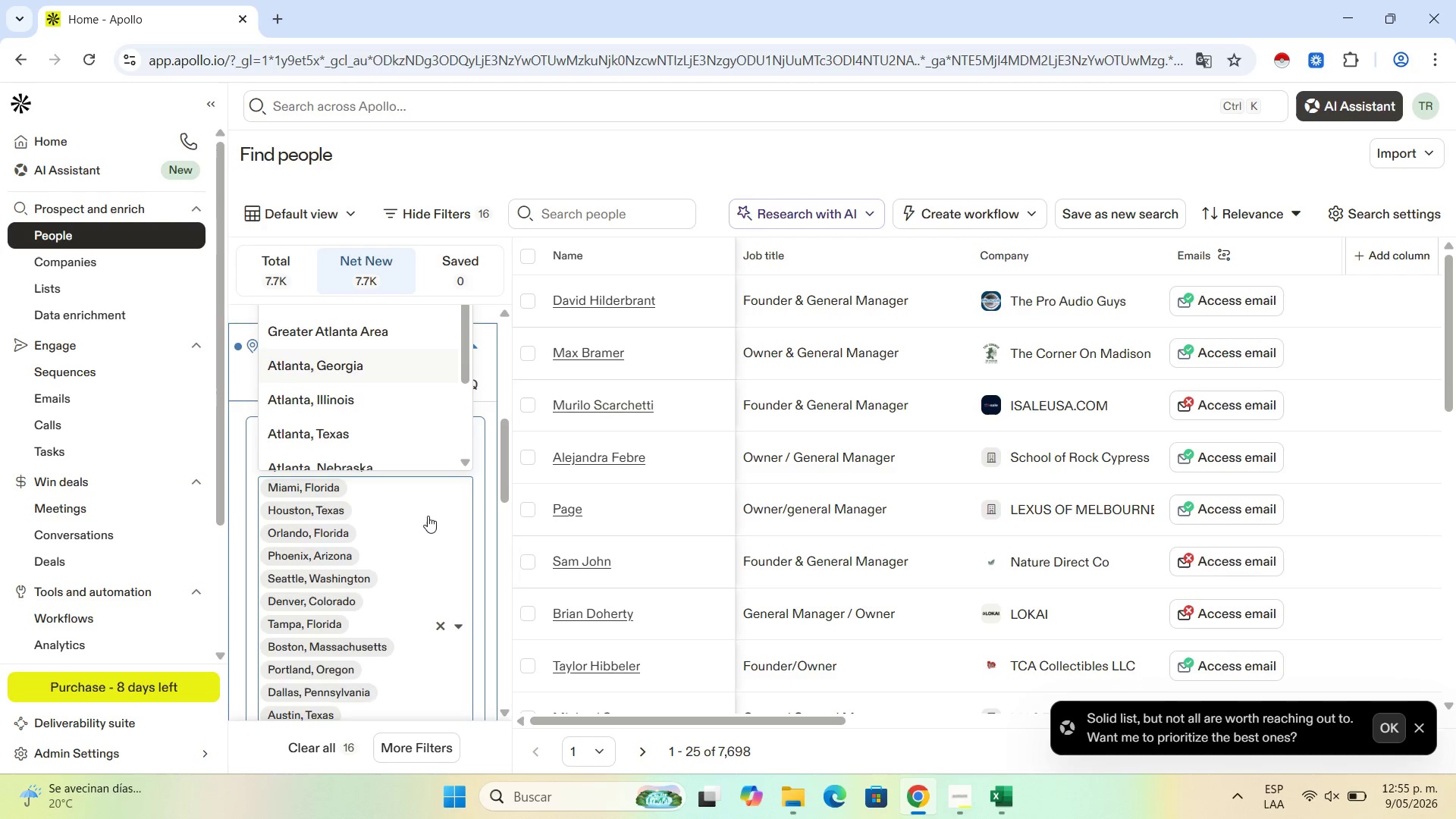 
scroll: coordinate [428, 519], scroll_direction: down, amount: 1.0
 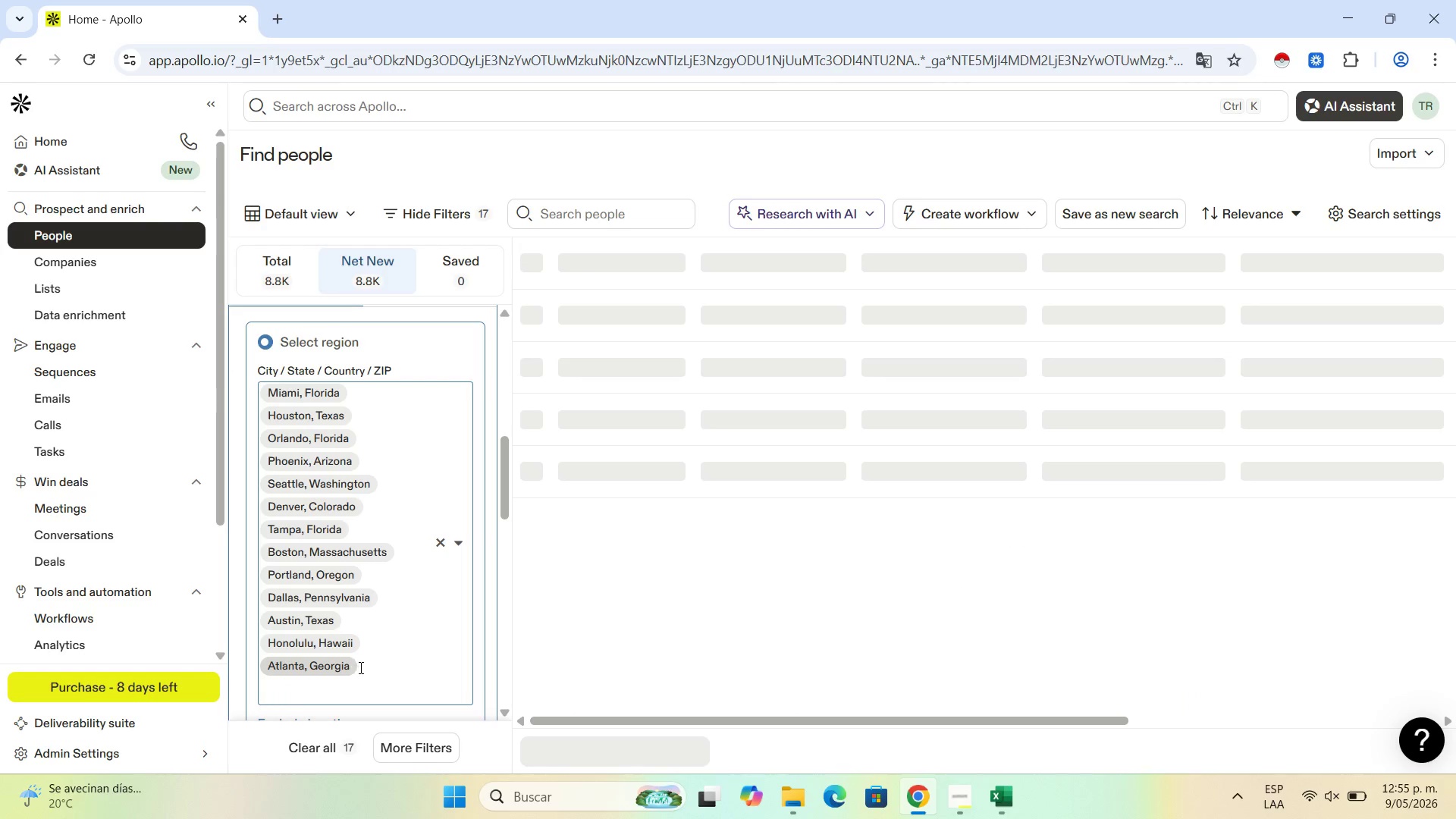 
type(chicago)
 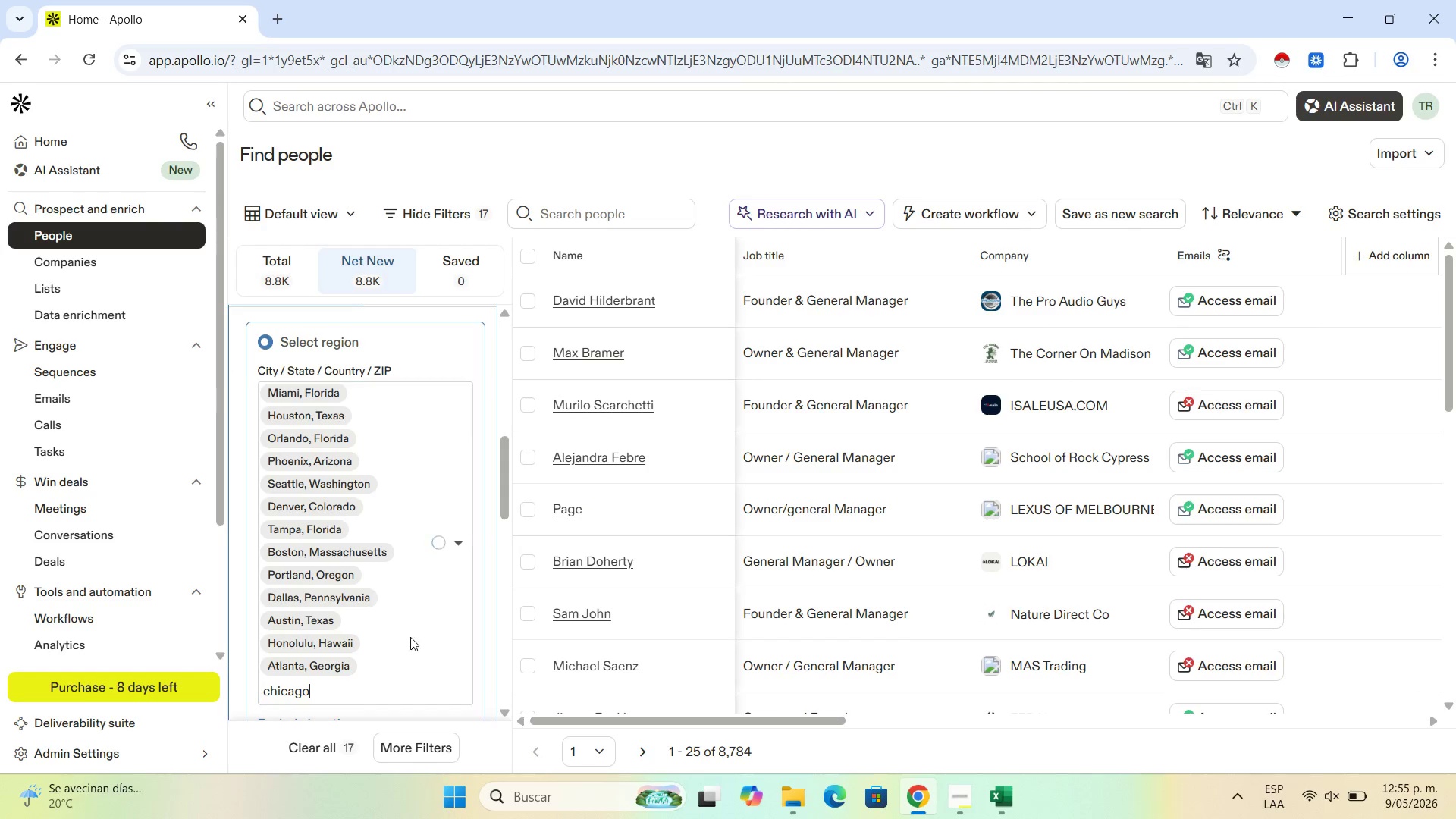 
left_click([356, 684])
 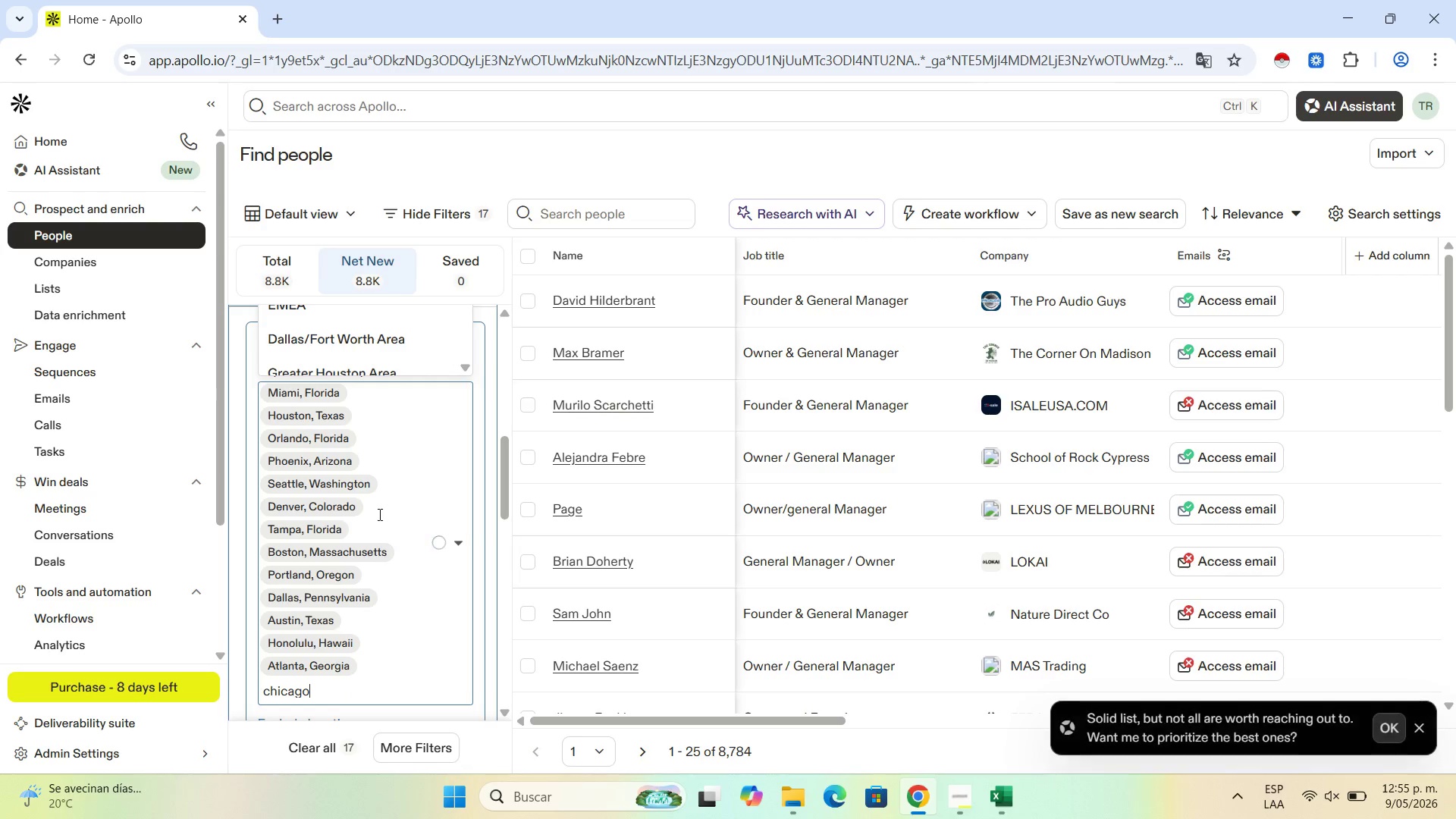 
scroll: coordinate [349, 432], scroll_direction: up, amount: 3.0
 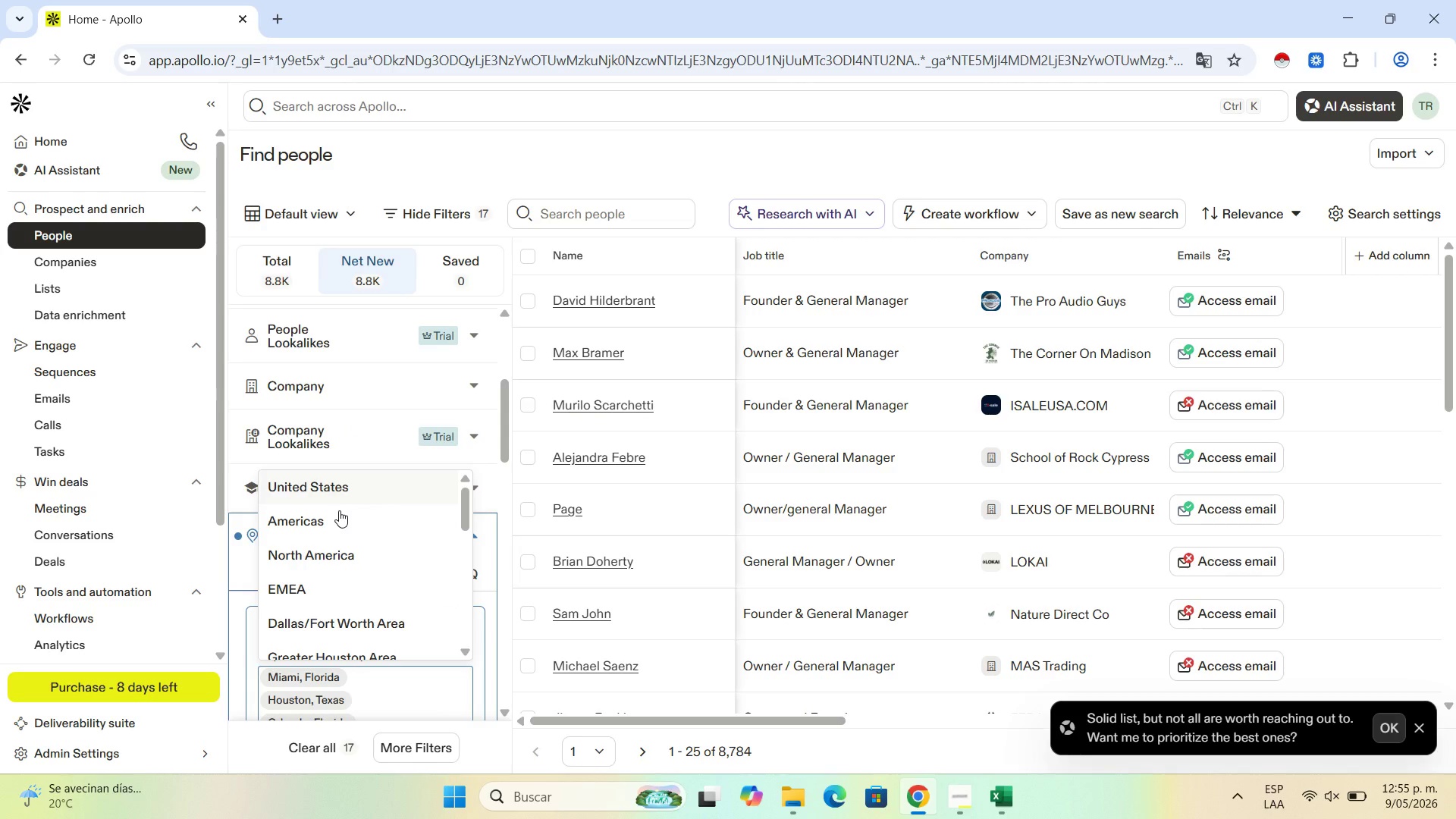 
scroll: coordinate [339, 510], scroll_direction: down, amount: 1.0
 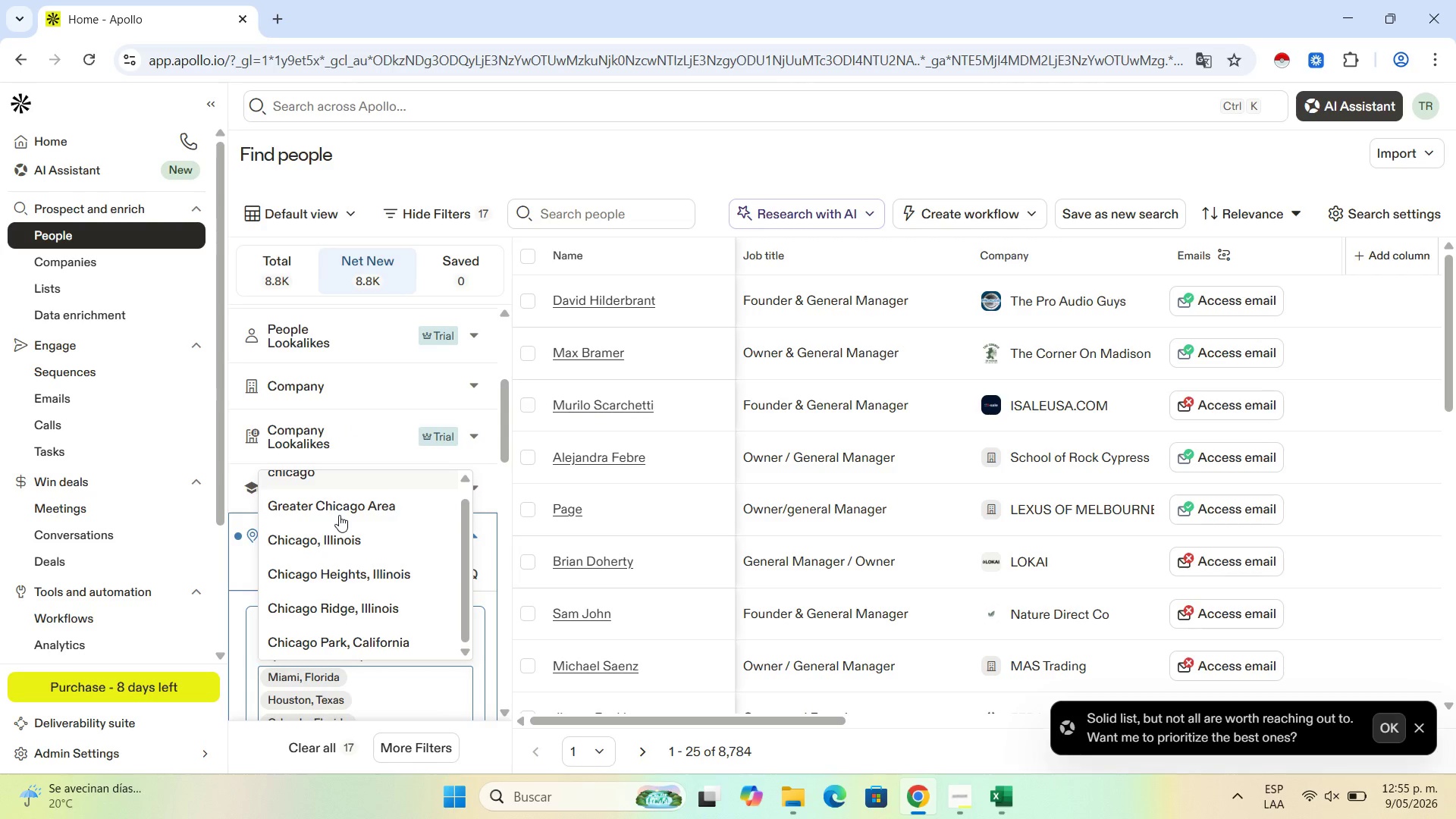 
scroll: coordinate [339, 515], scroll_direction: up, amount: 2.0
 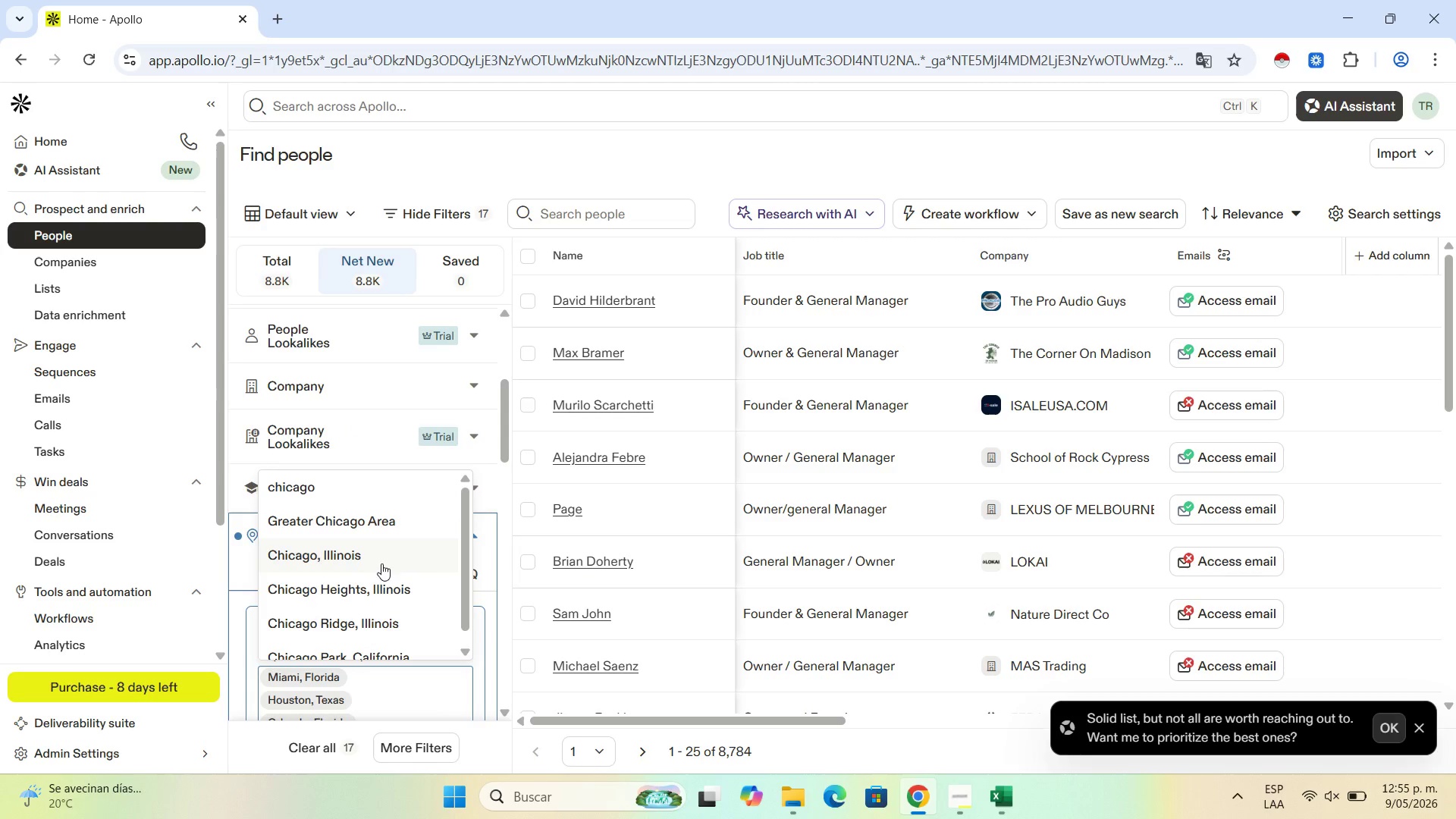 
left_click([388, 554])
 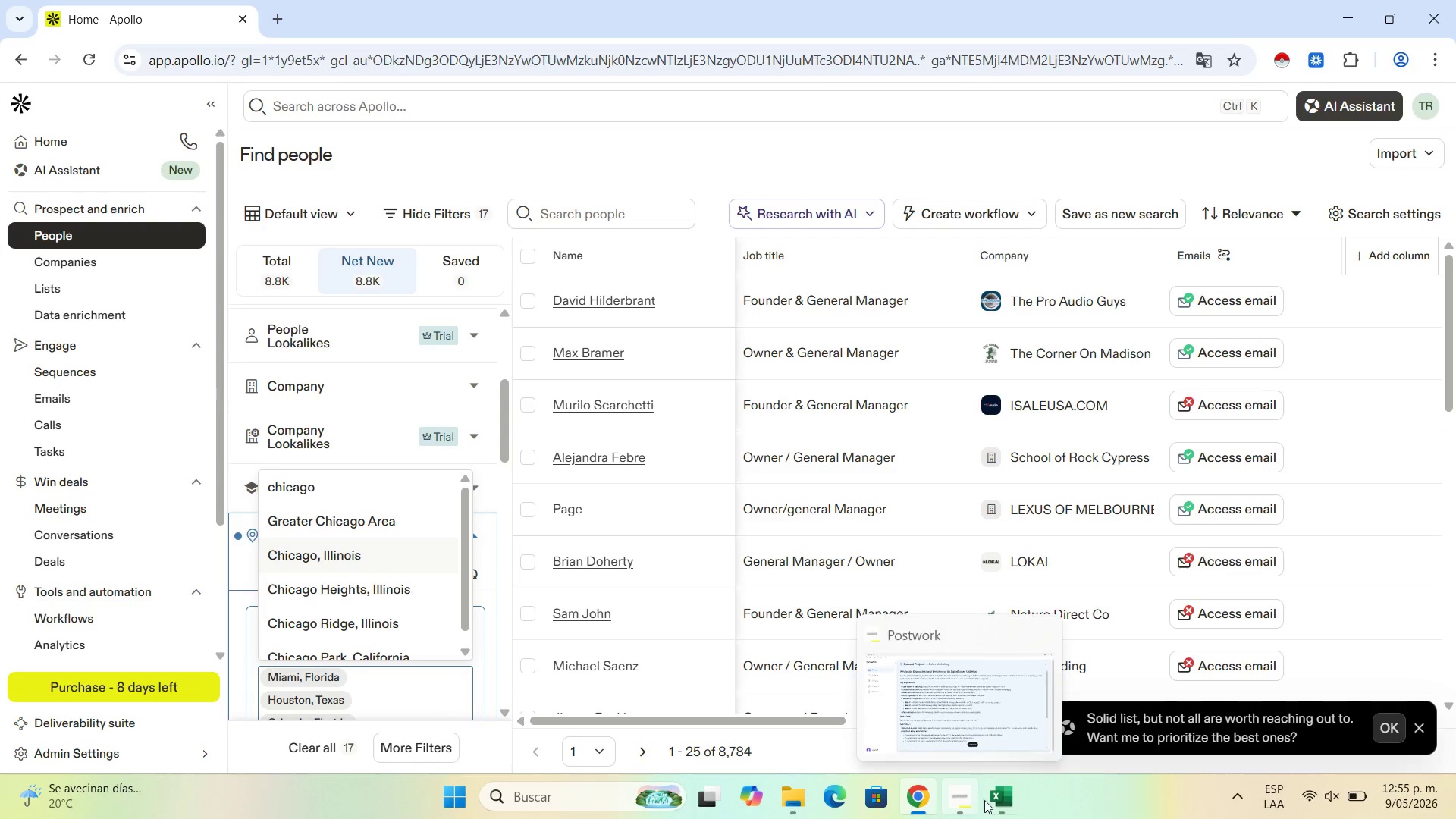 
left_click([1004, 794])
 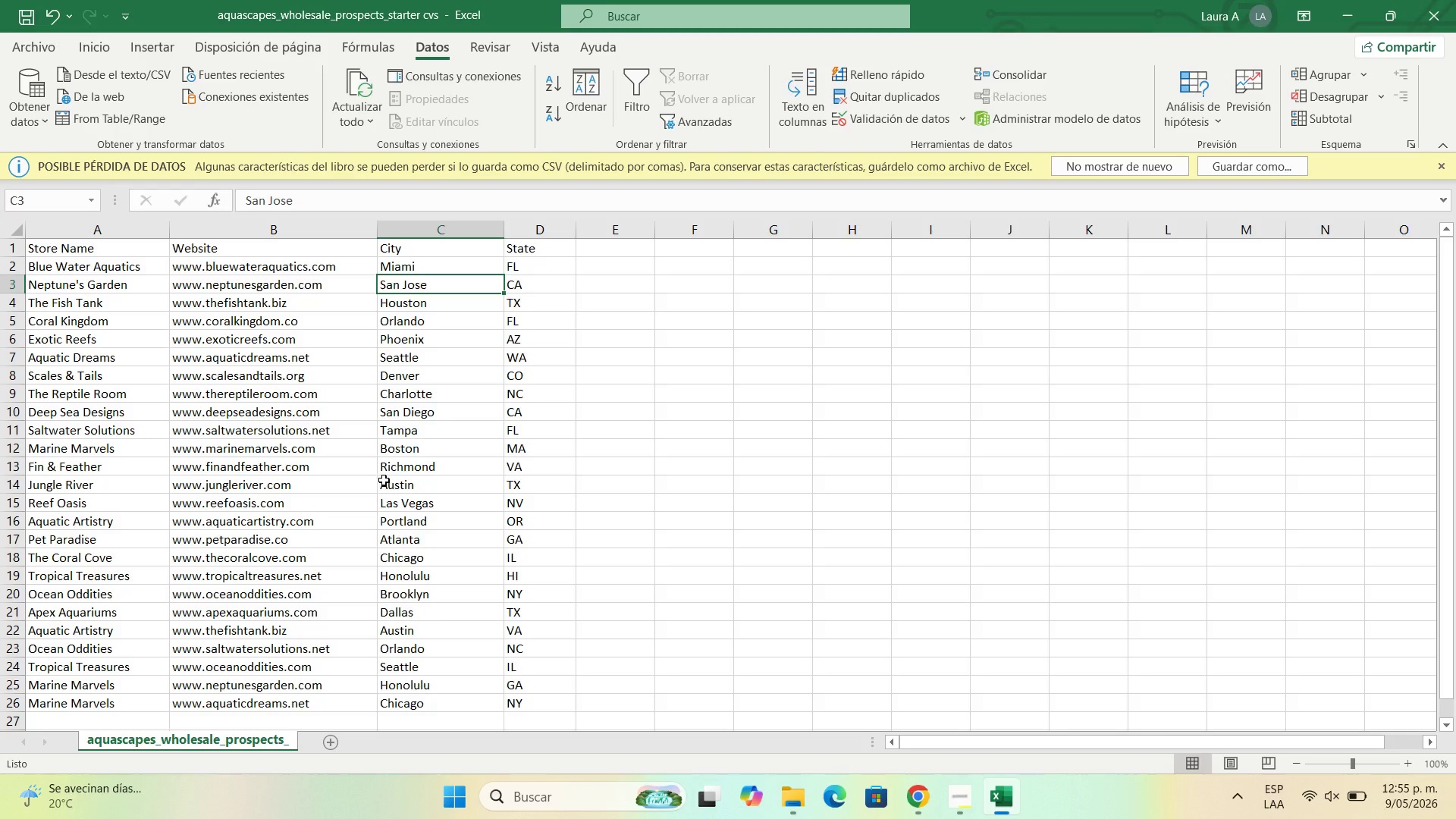 
wait(5.39)
 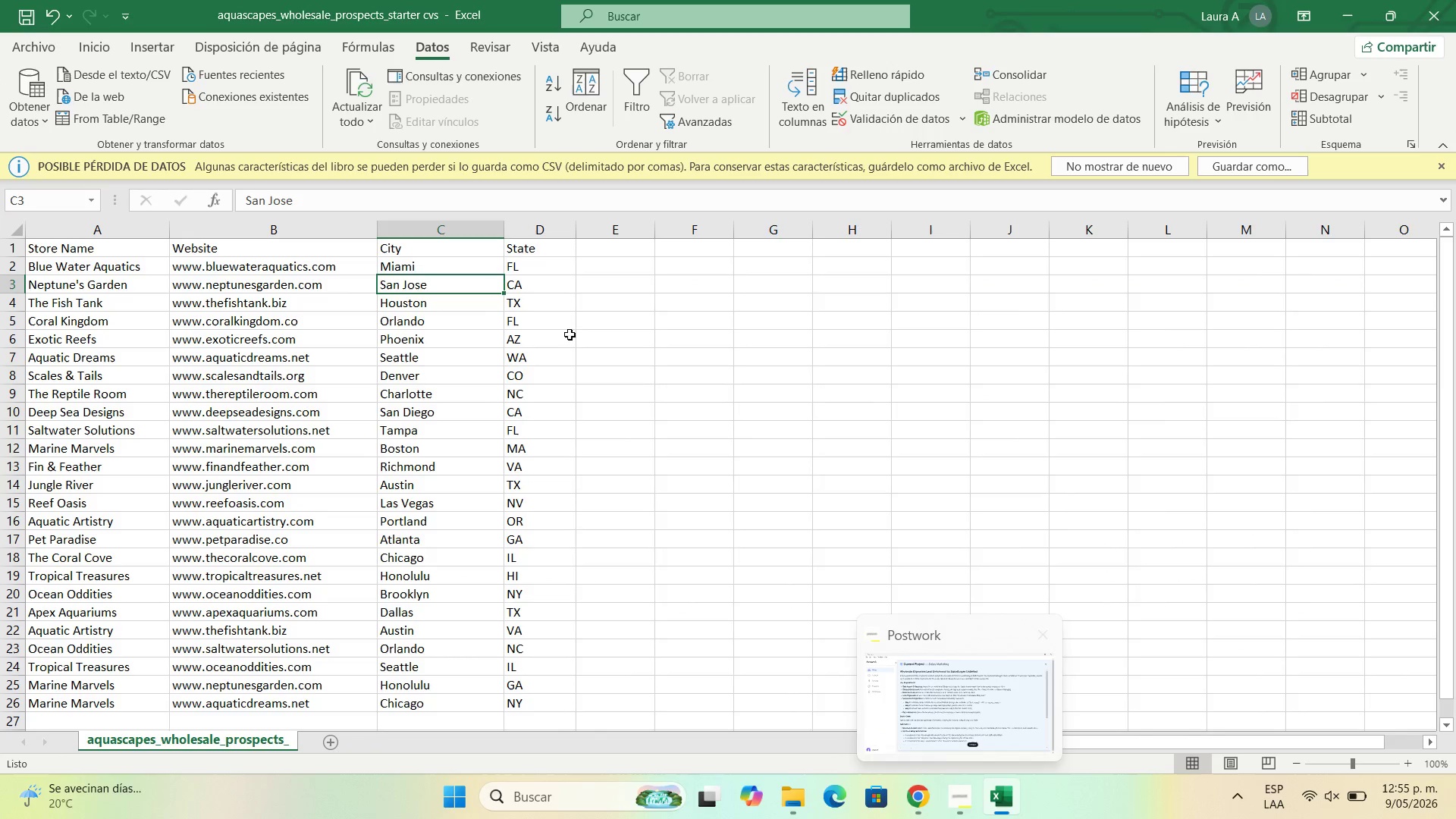 
left_click([1354, 1])
 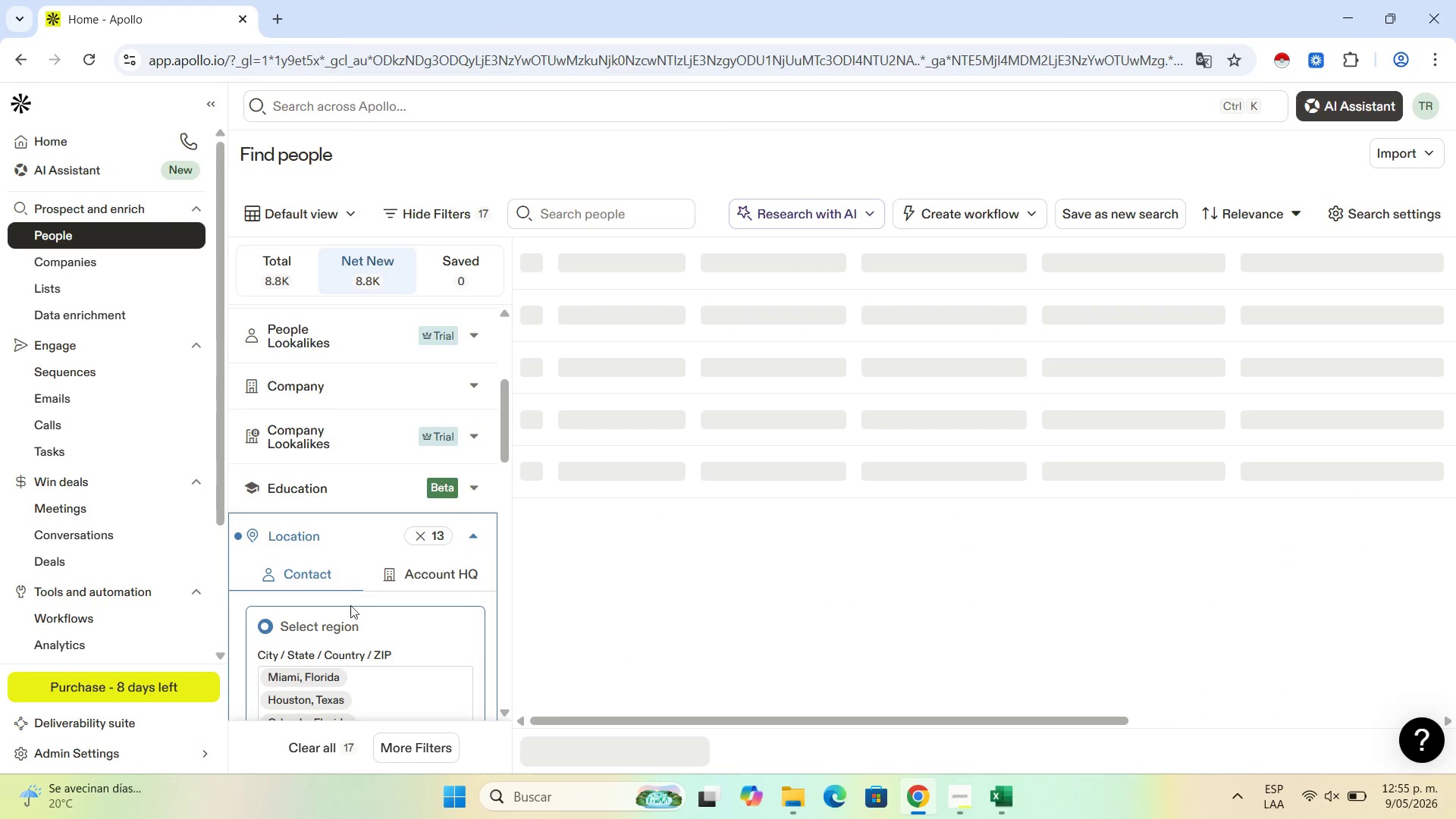 
scroll: coordinate [426, 674], scroll_direction: down, amount: 8.0
 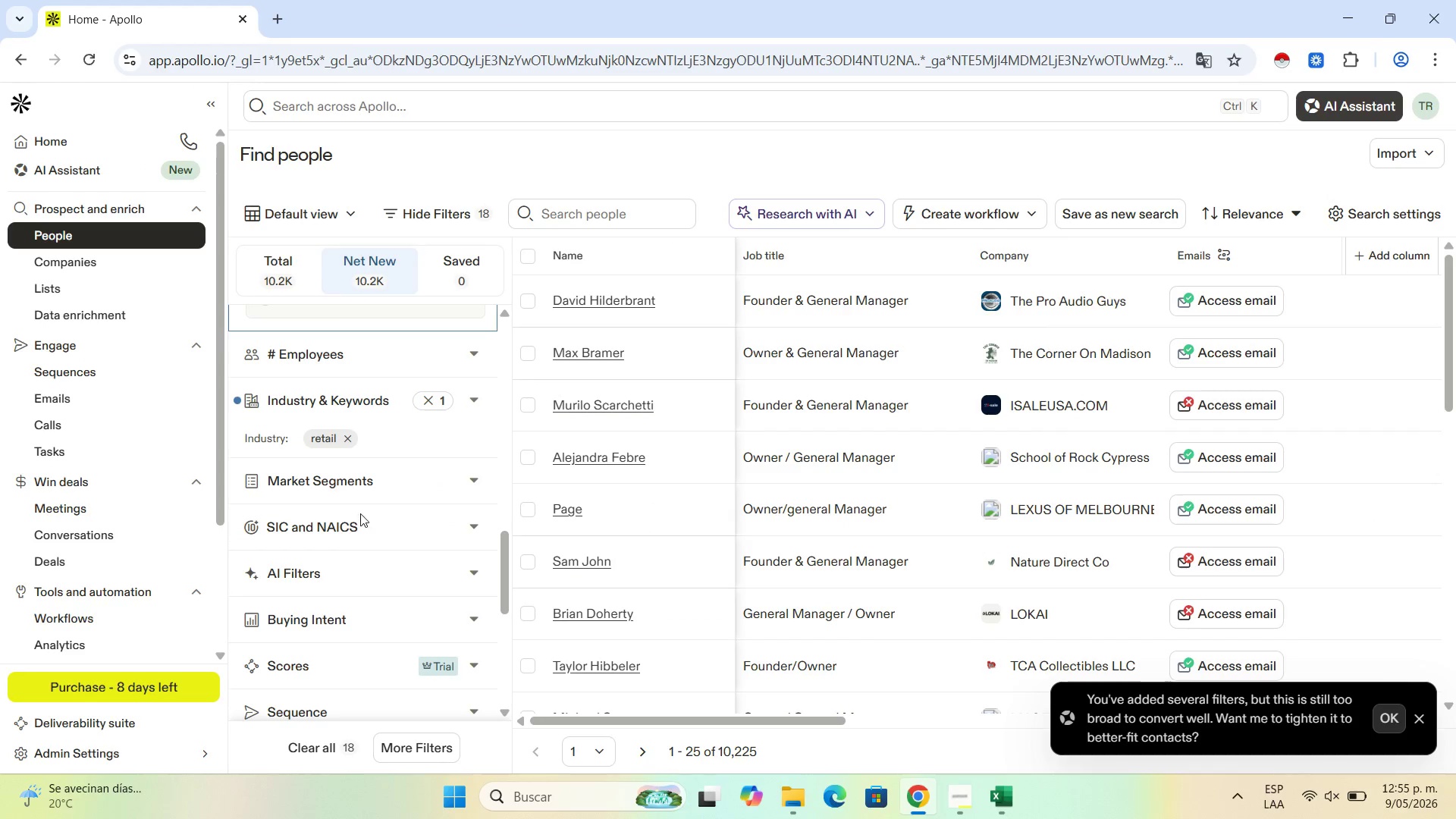 
scroll: coordinate [365, 463], scroll_direction: up, amount: 2.0
 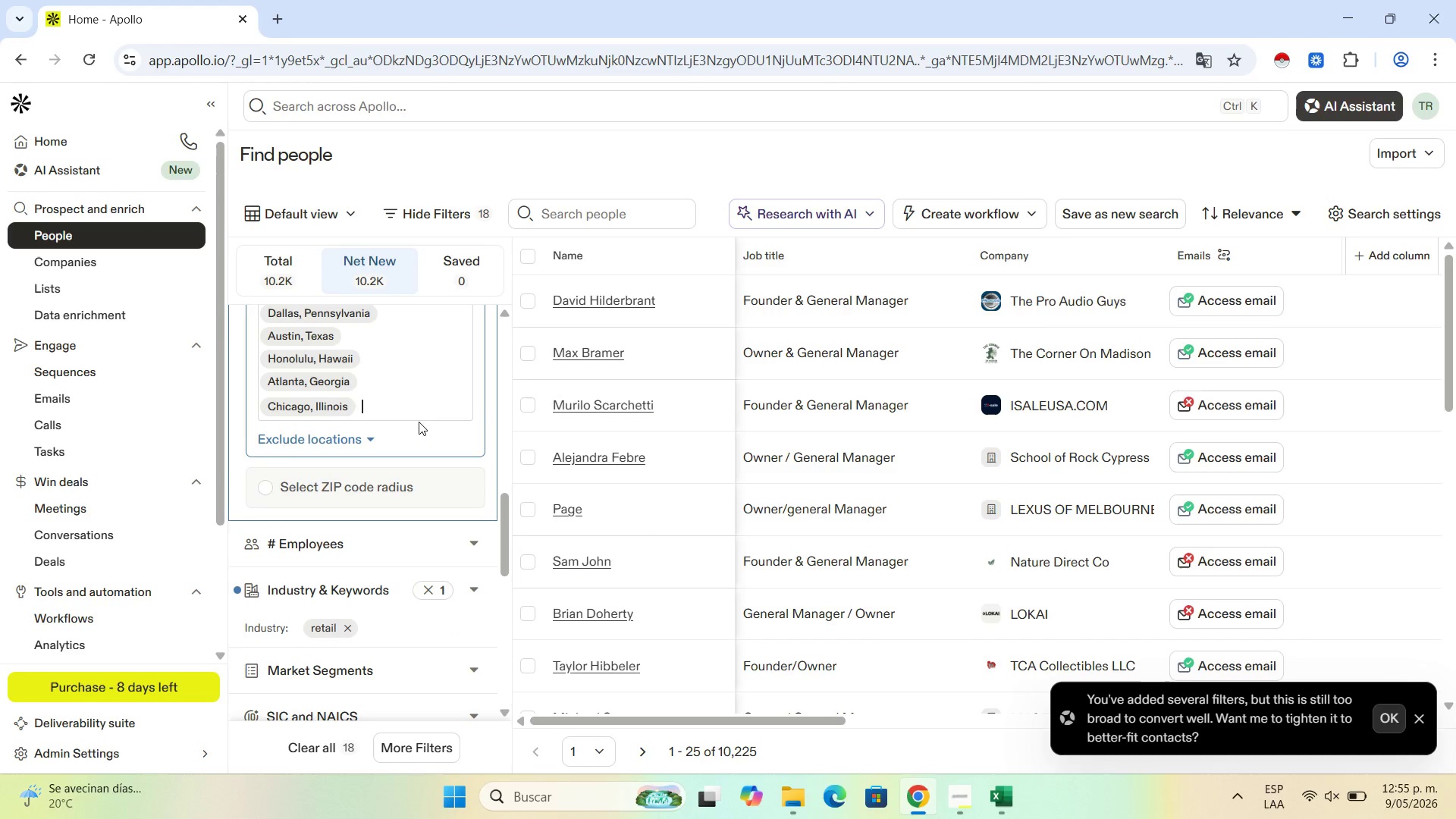 
type(broo)
 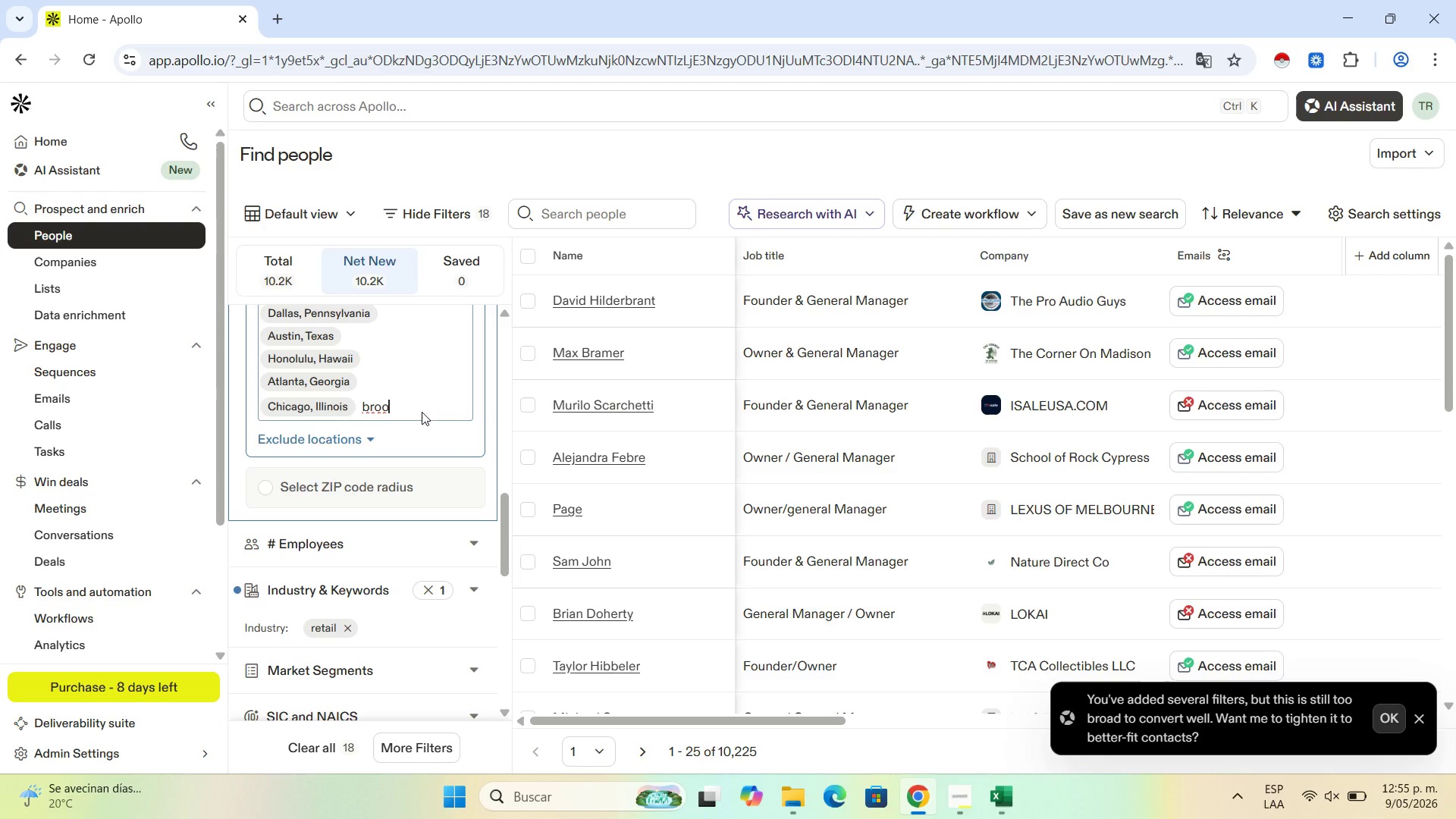 
left_click([407, 403])
 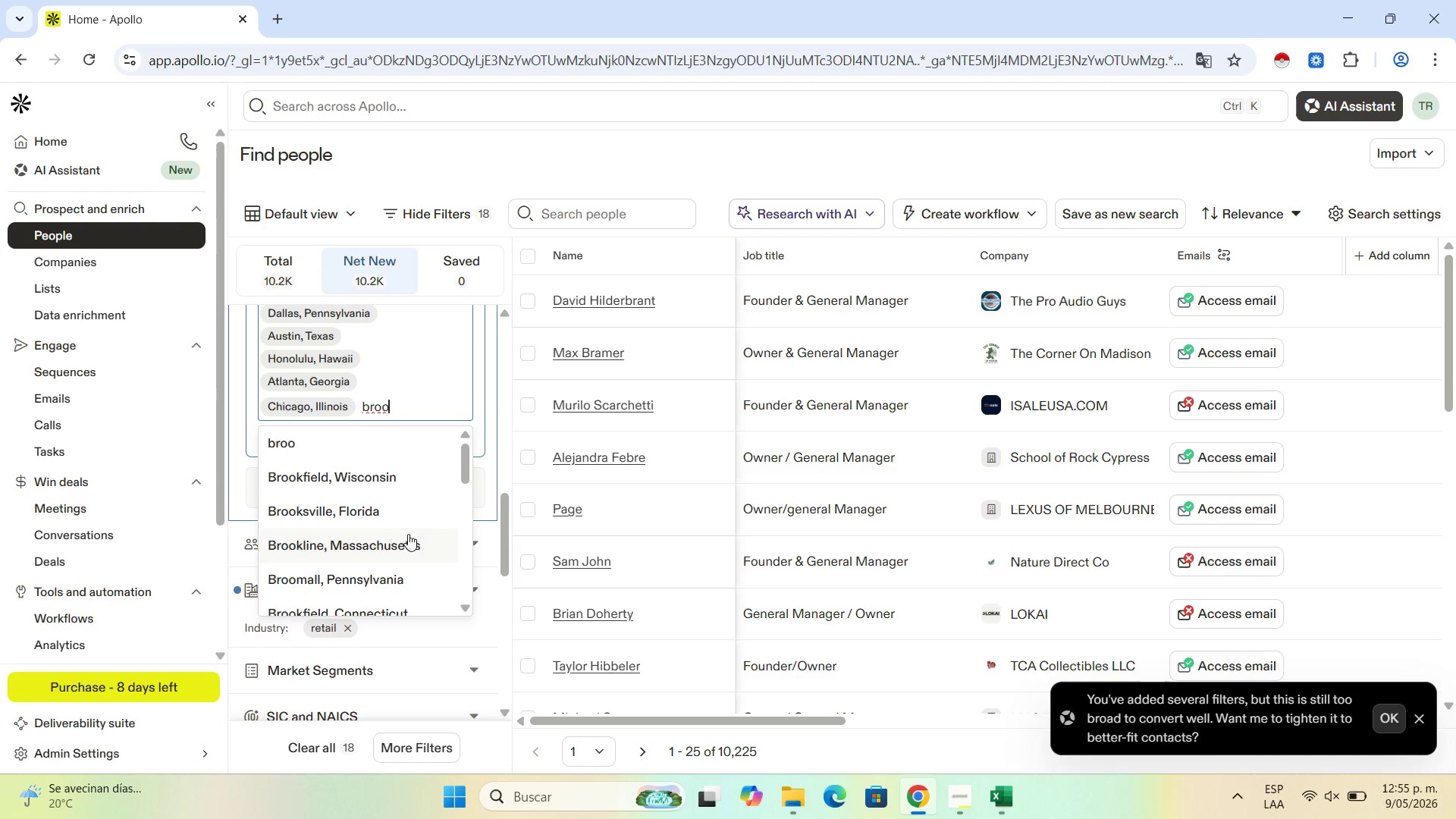 
scroll: coordinate [405, 534], scroll_direction: down, amount: 2.0
 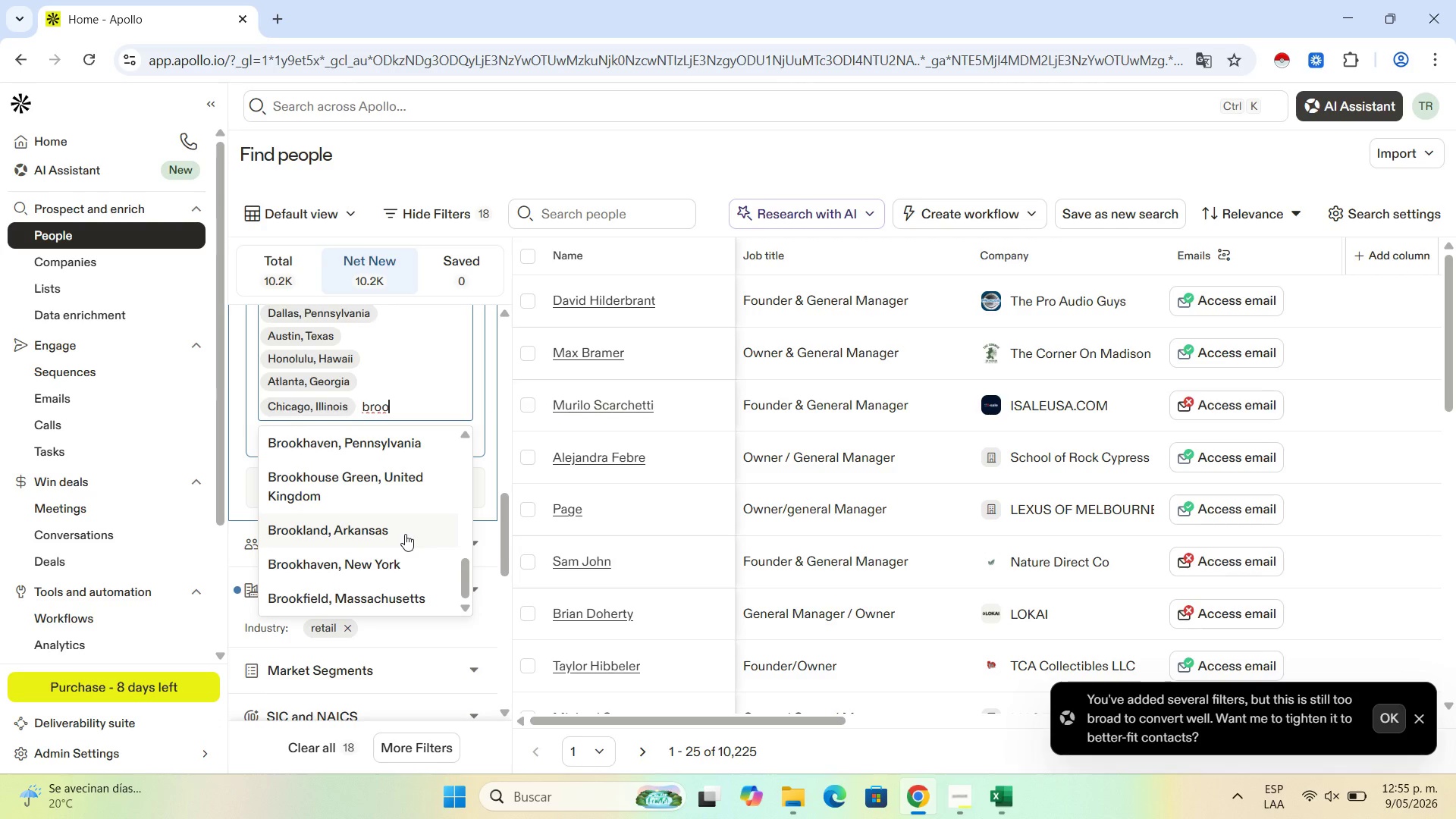 
scroll: coordinate [406, 532], scroll_direction: up, amount: 4.0
 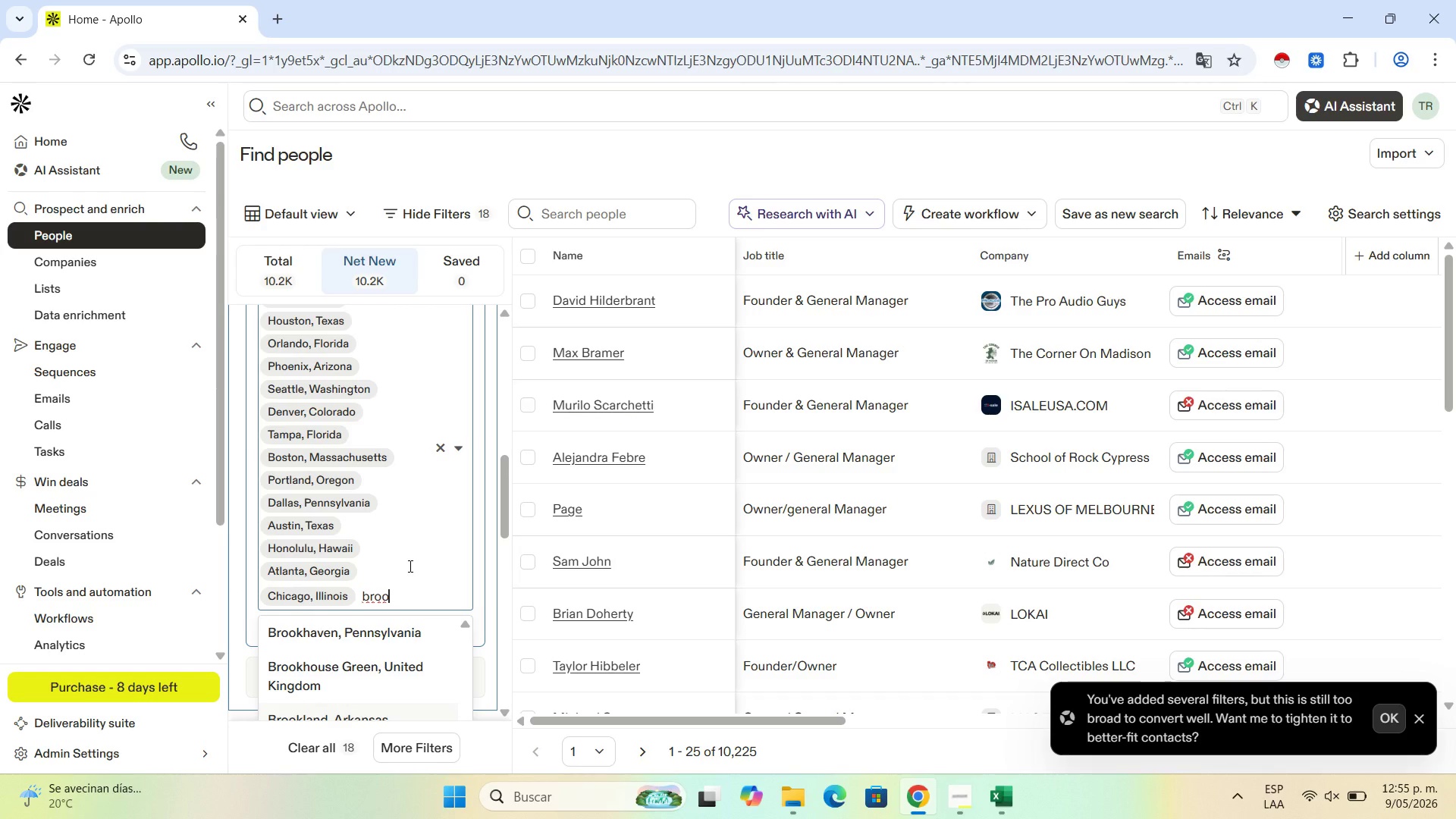 
type(klin)
 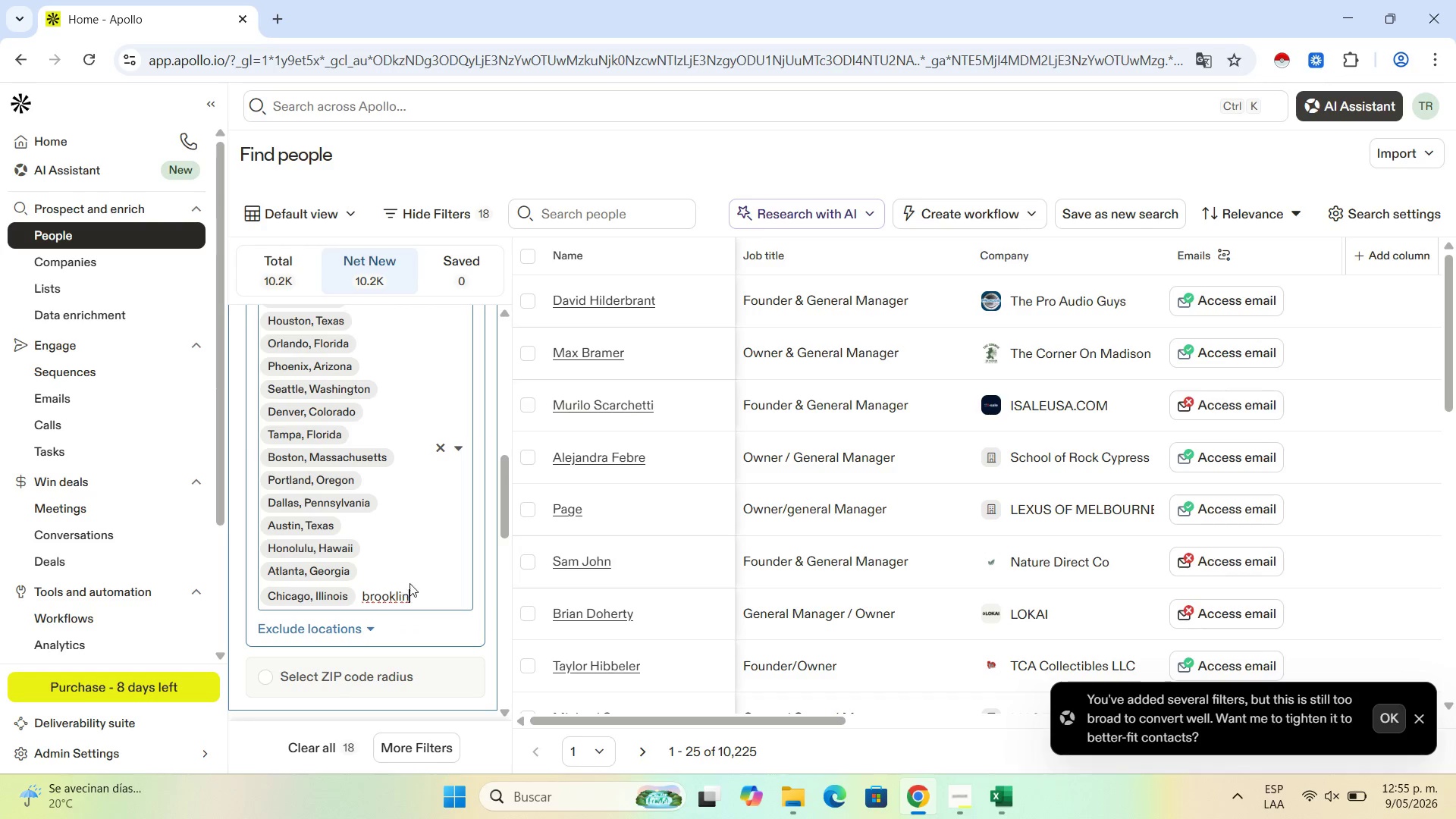 
left_click([414, 598])
 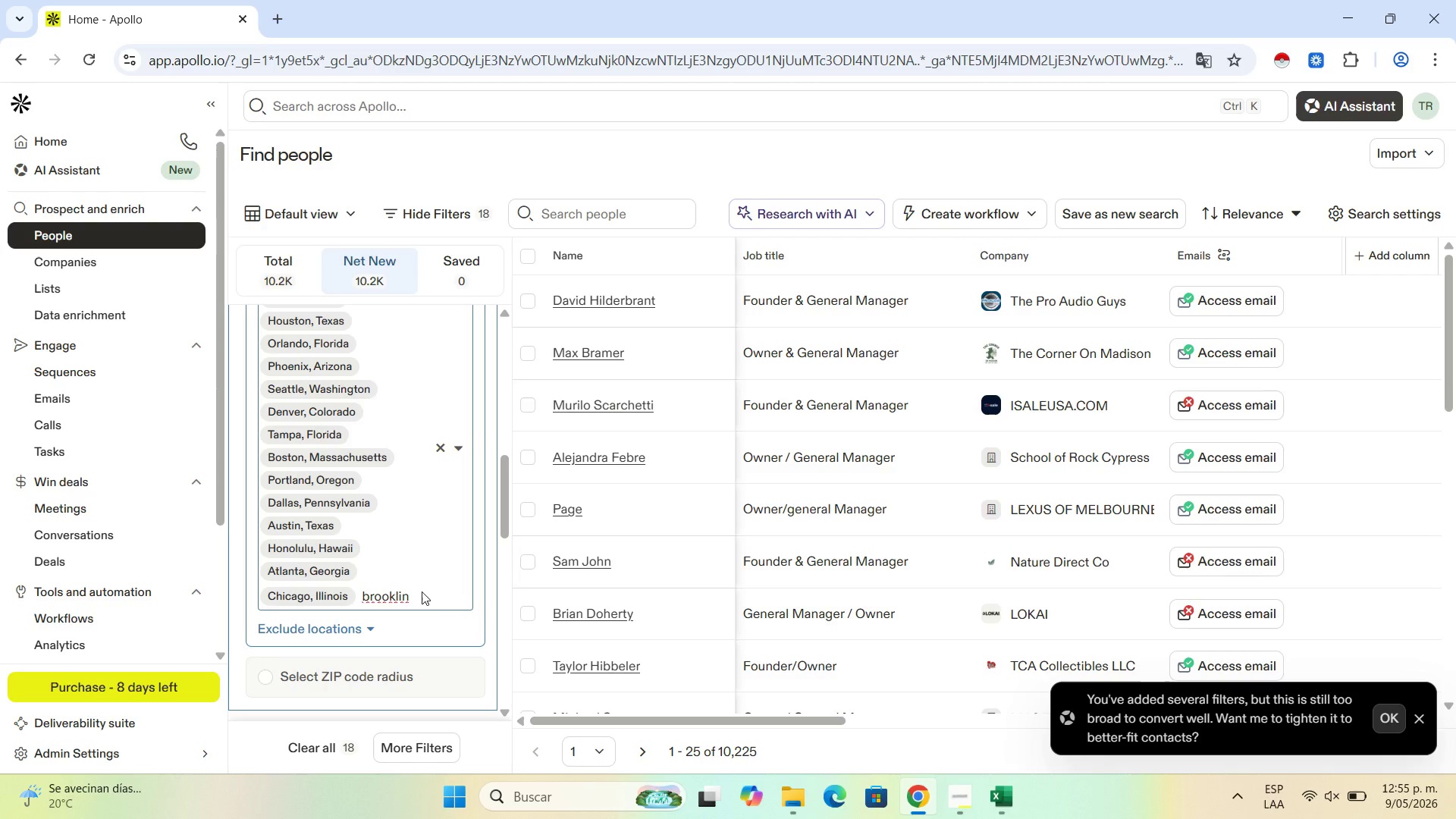 
scroll: coordinate [426, 570], scroll_direction: up, amount: 3.0
 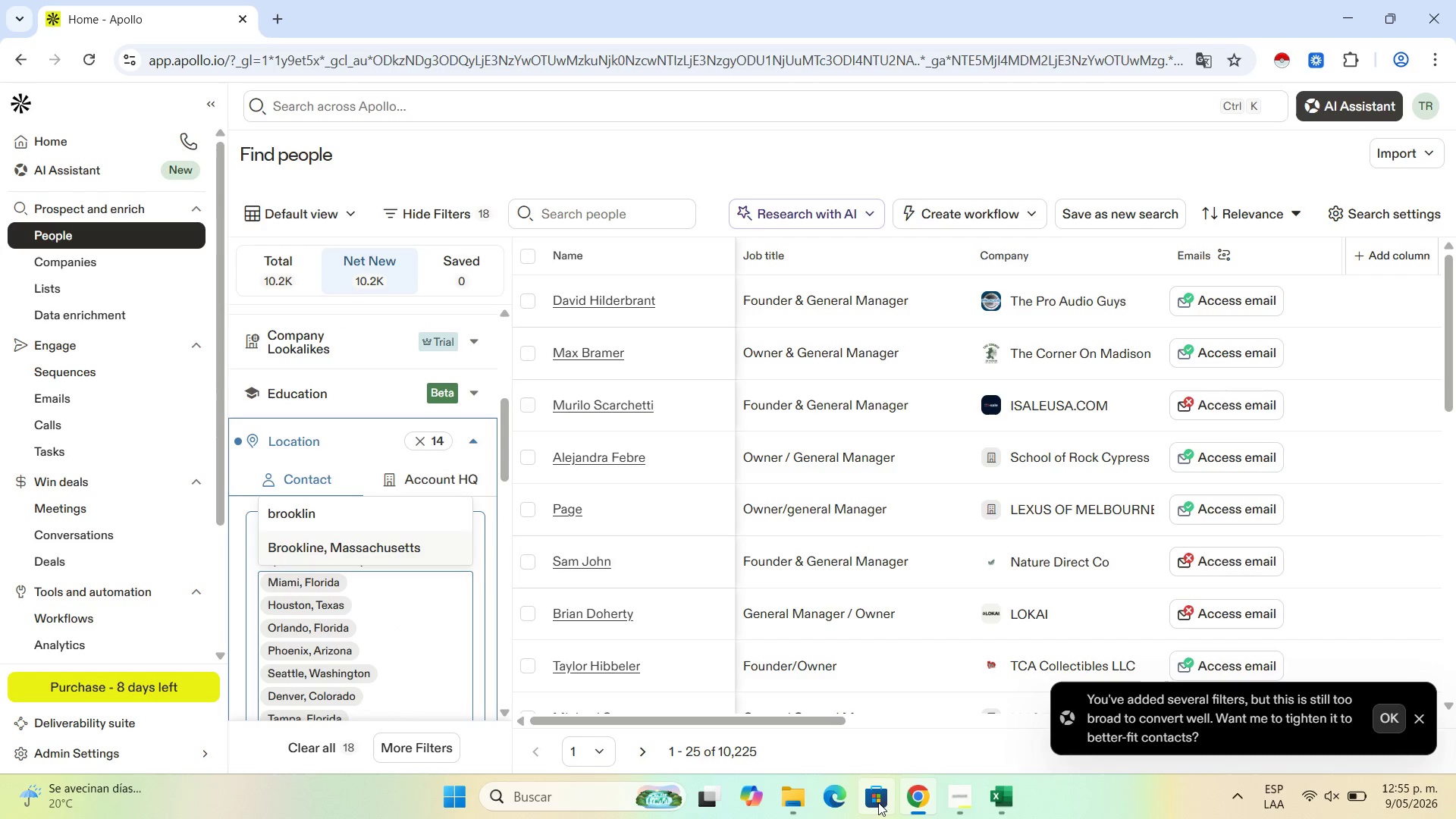 
left_click([1002, 799])
 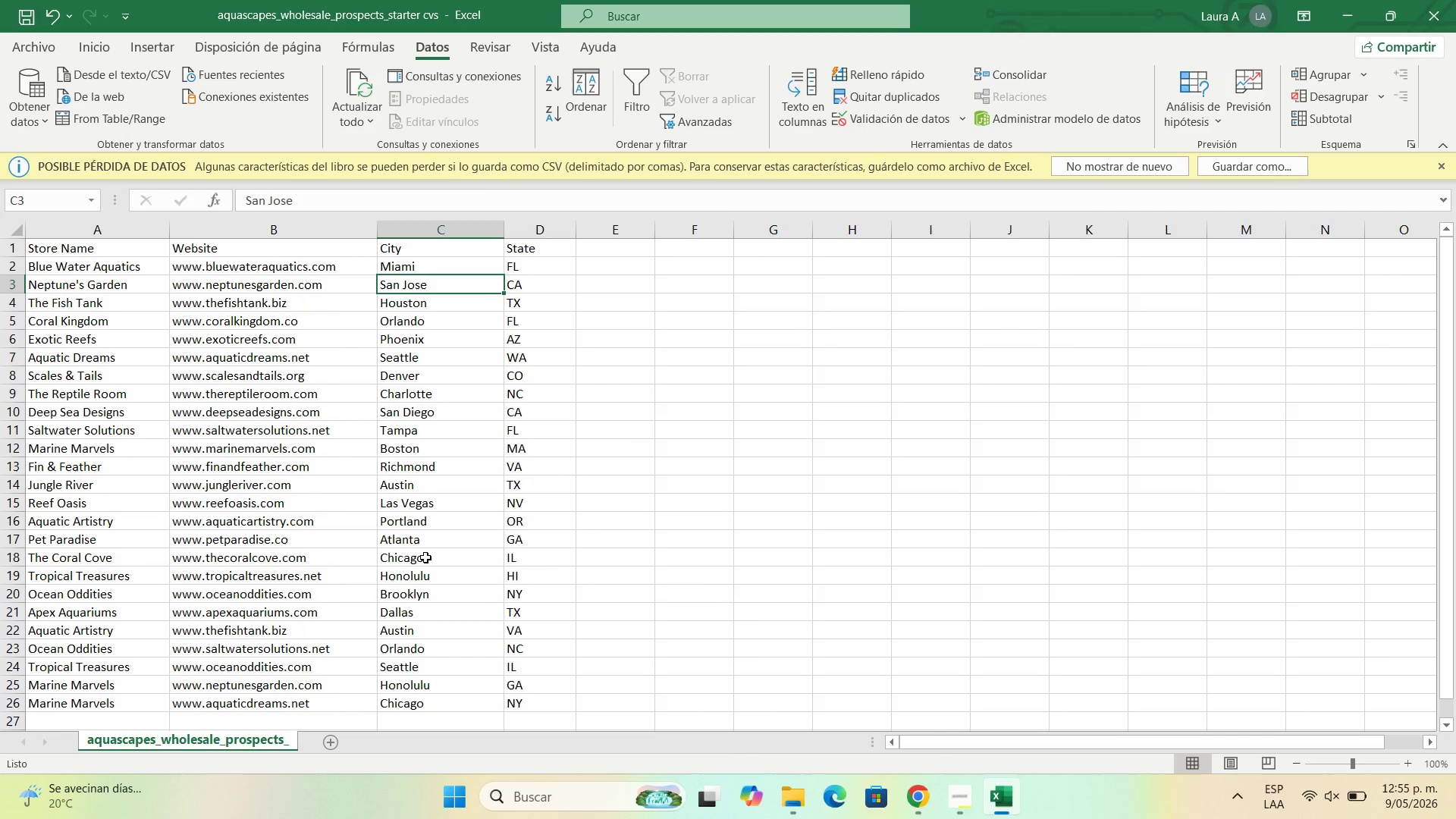 
left_click([444, 601])
 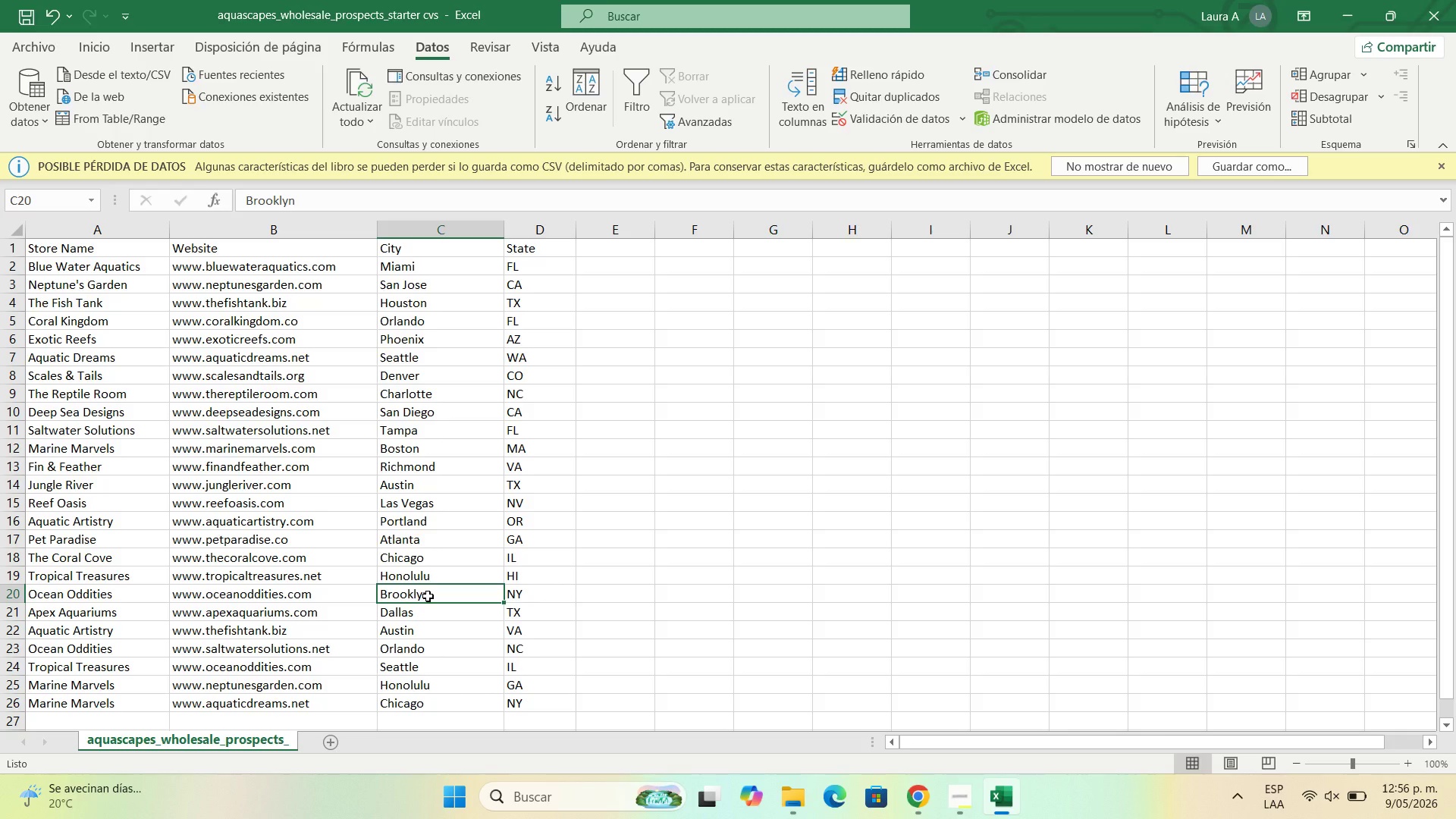 
wait(5.92)
 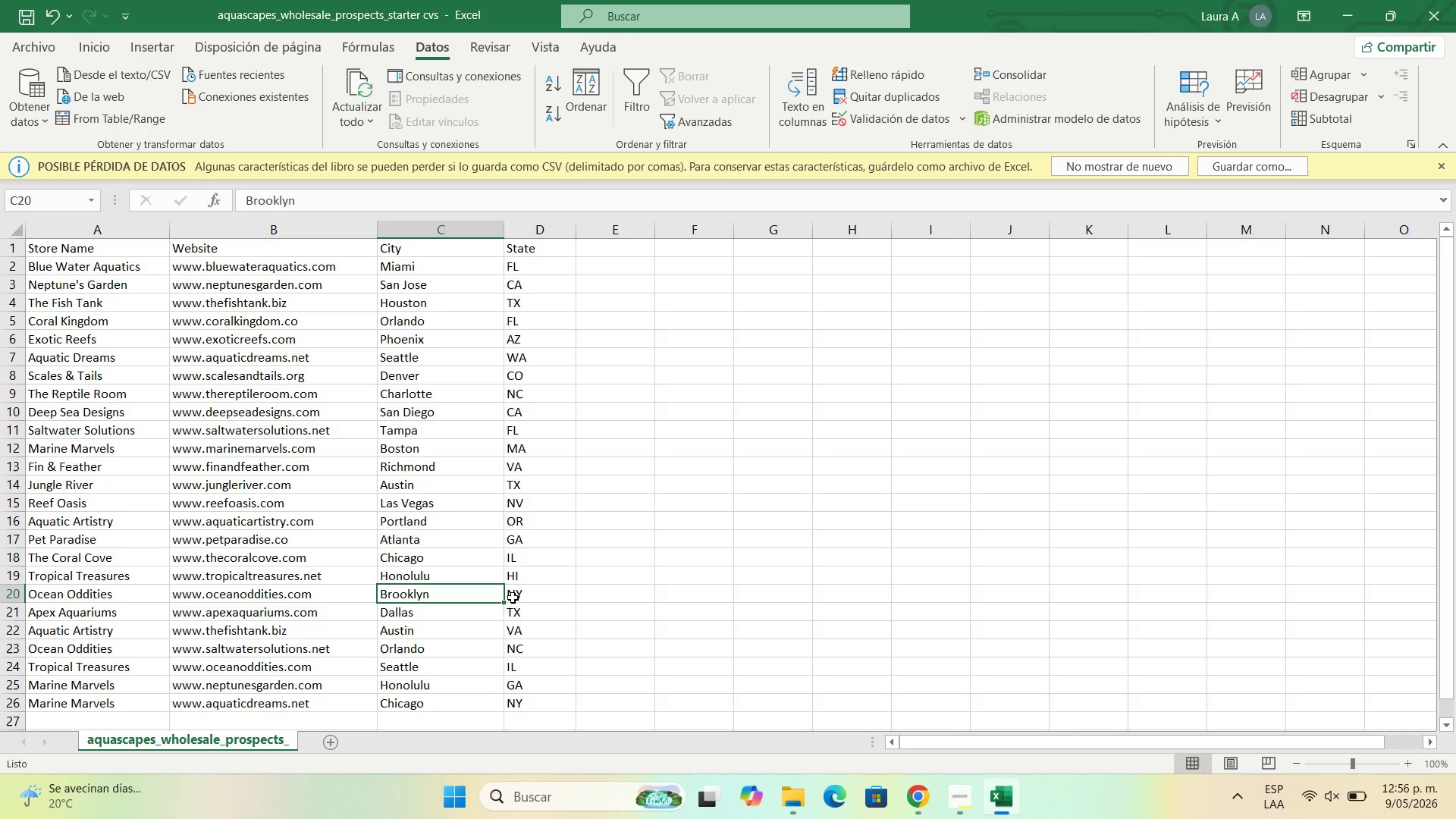 
left_click([1351, 1])
 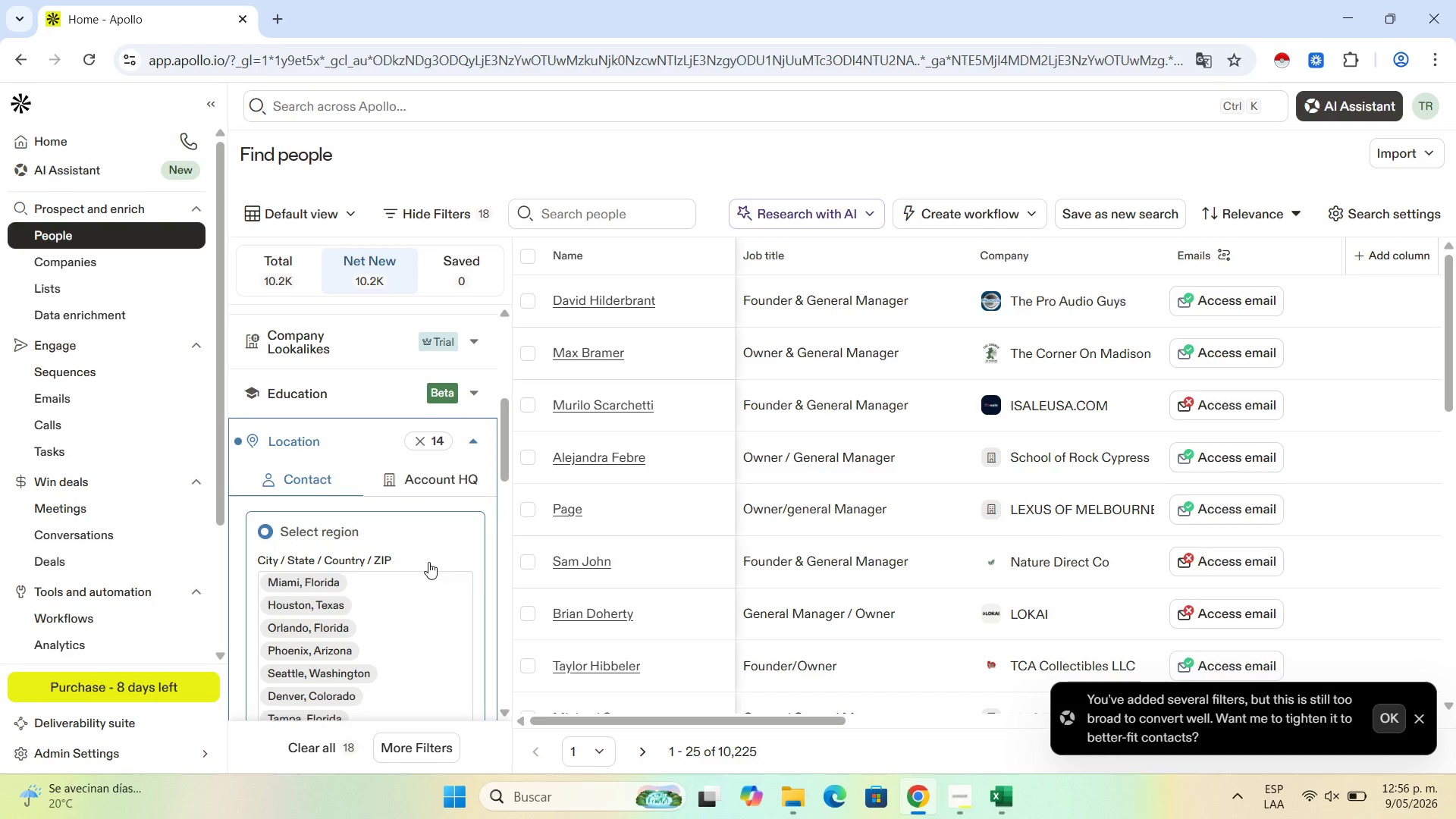 
scroll: coordinate [382, 644], scroll_direction: down, amount: 3.0
 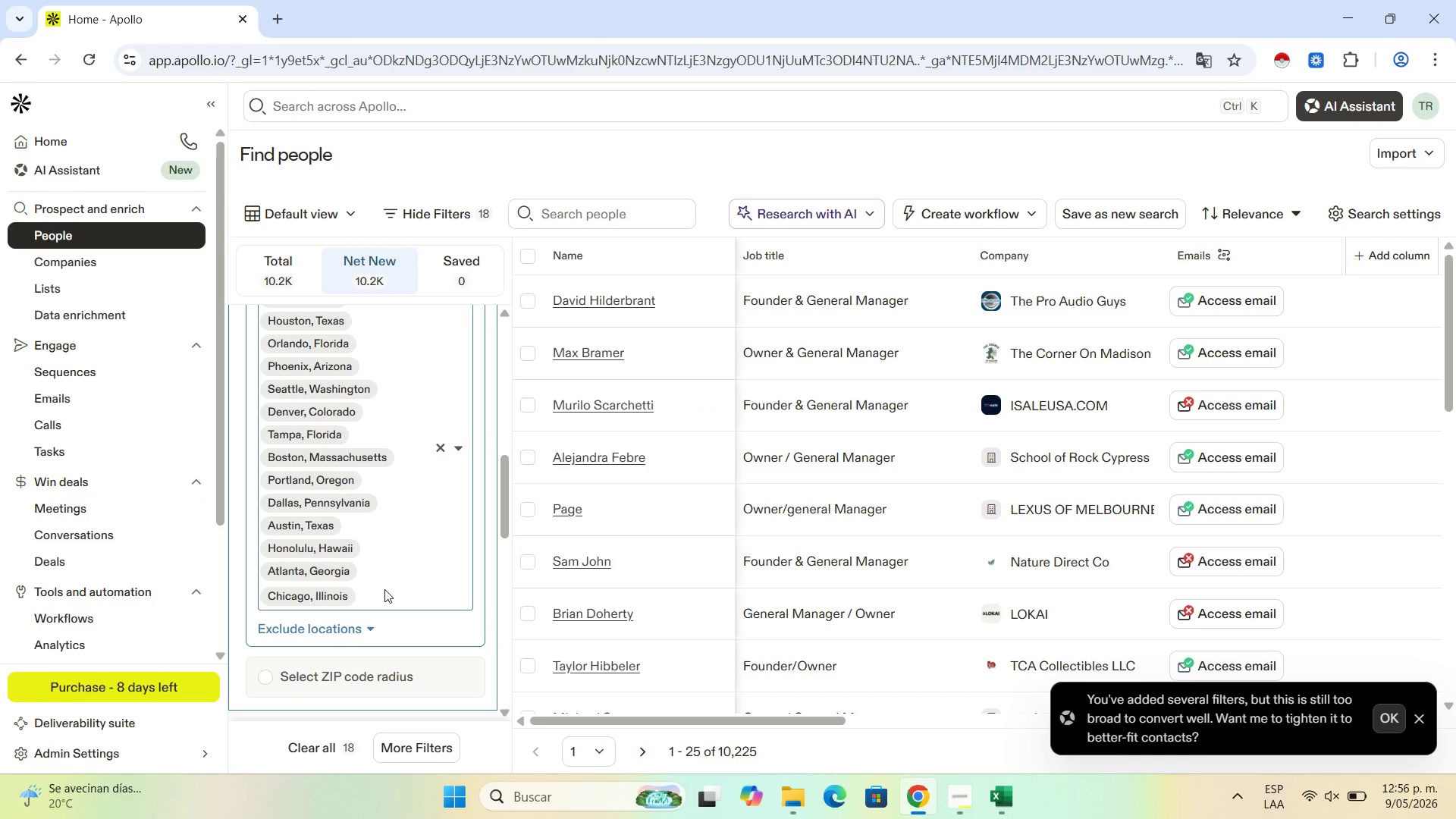 
type(broo)
 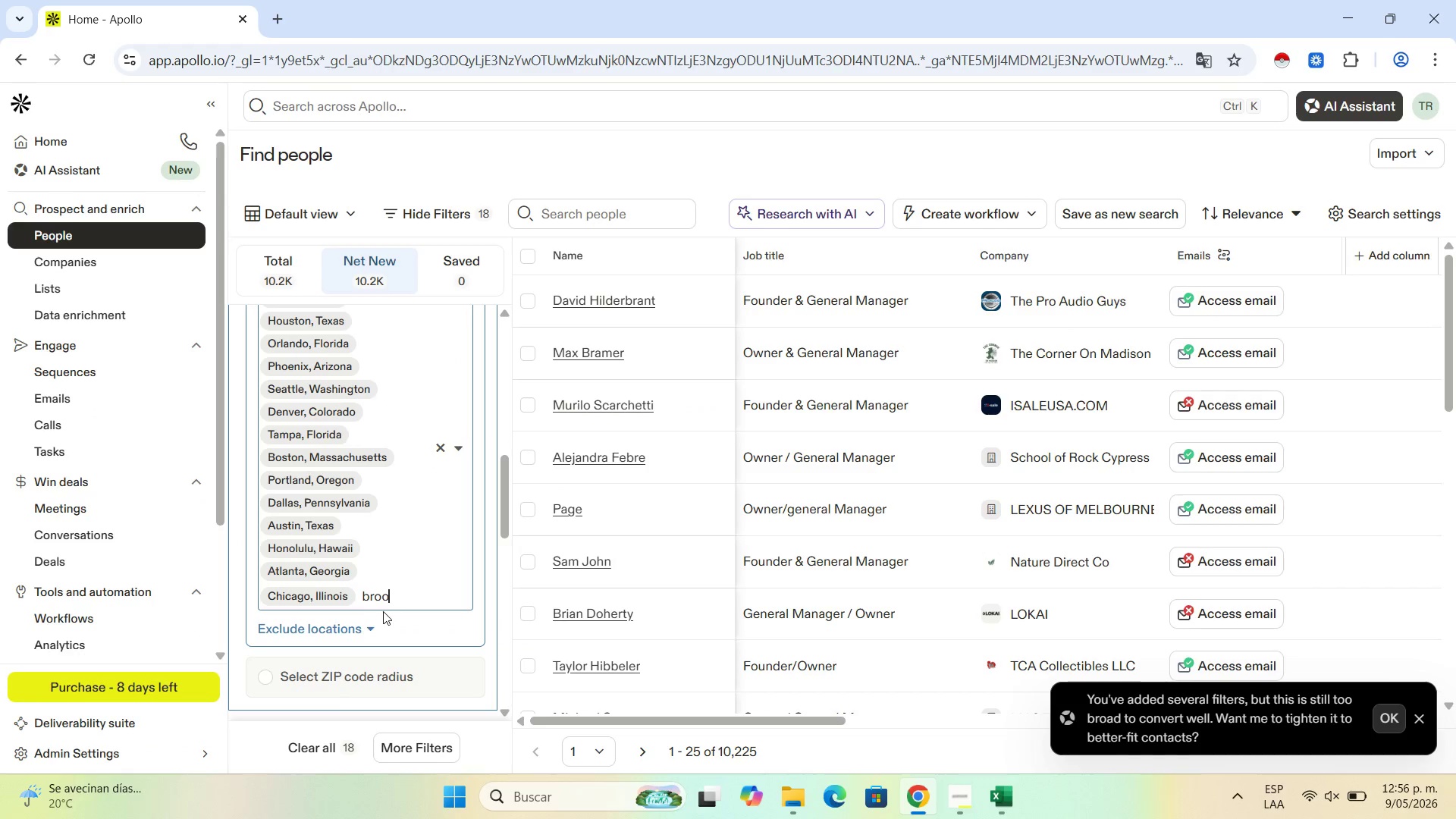 
left_click([406, 589])
 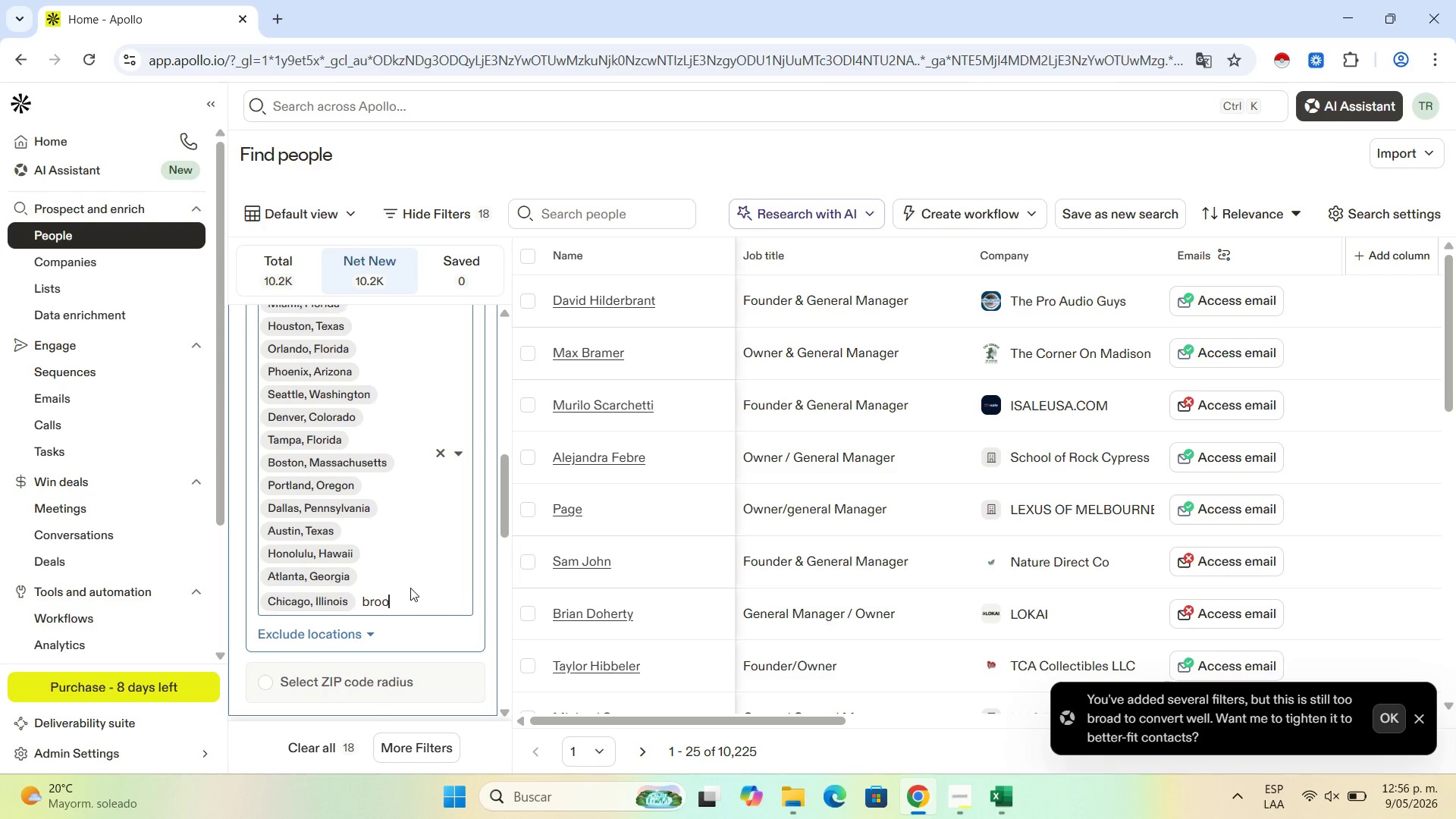 
scroll: coordinate [410, 588], scroll_direction: up, amount: 2.0
 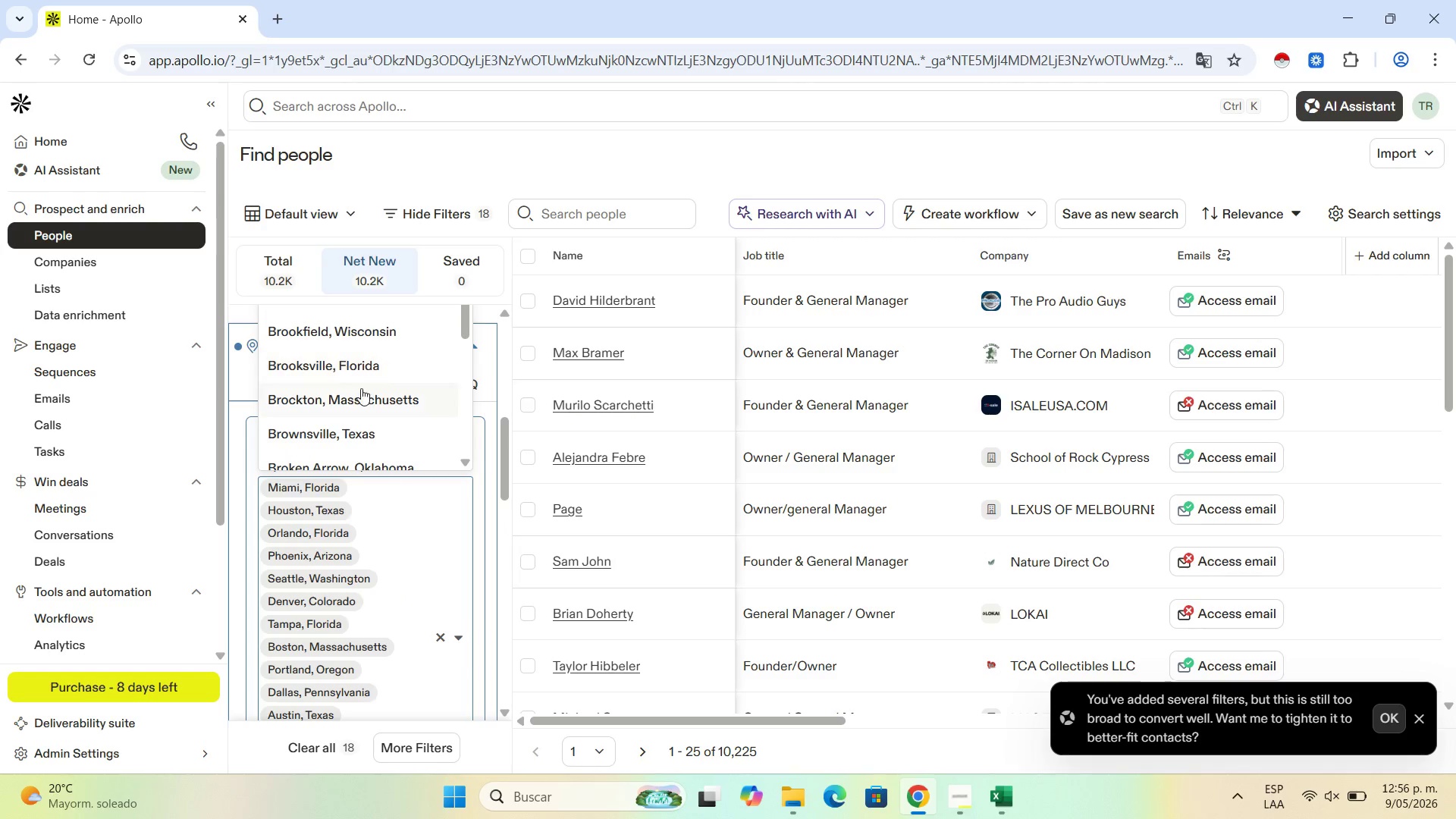 
scroll: coordinate [359, 554], scroll_direction: down, amount: 10.0
 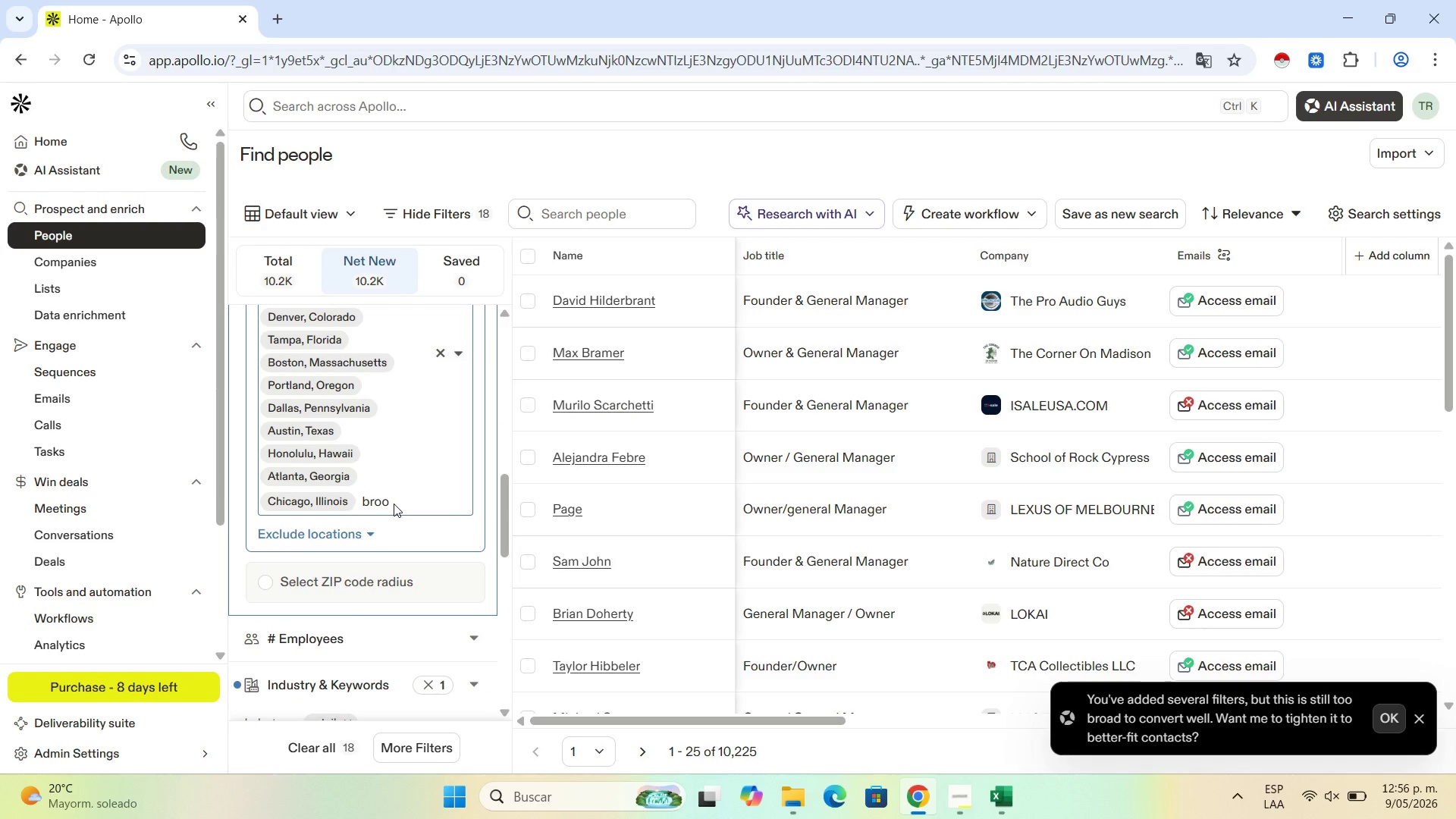 
type(kli)
 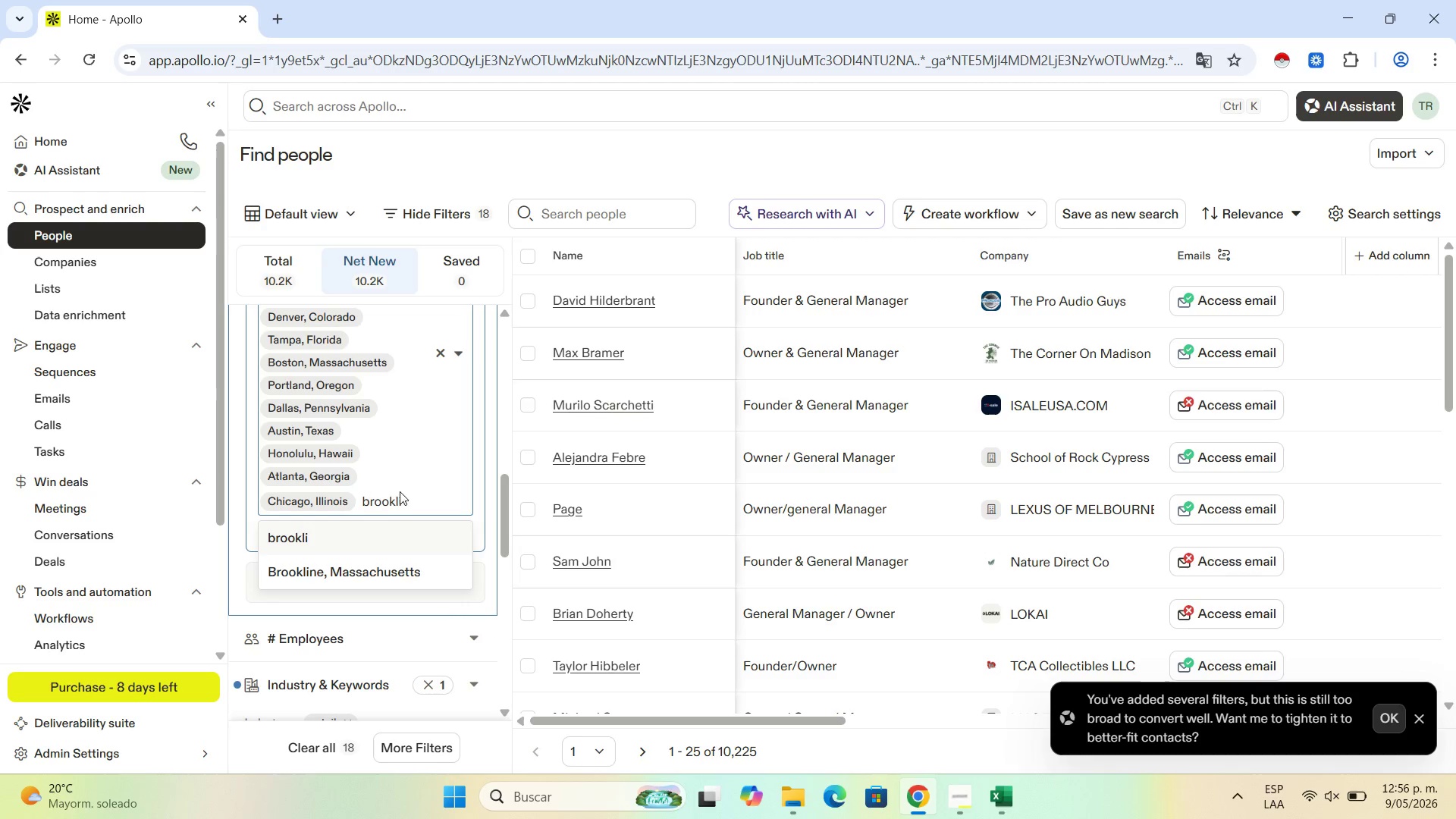 
wait(5.47)
 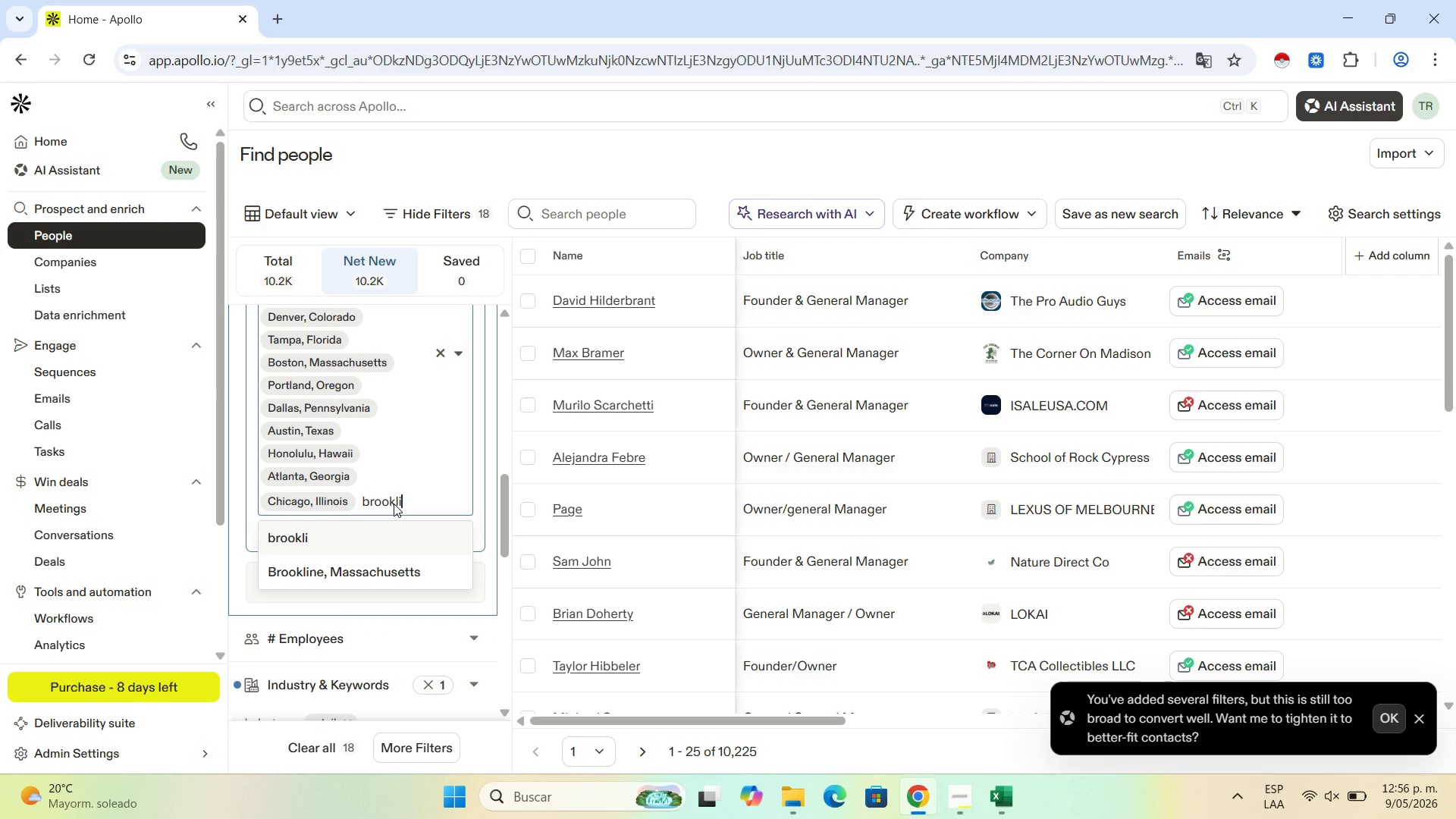 
key(Backspace)
 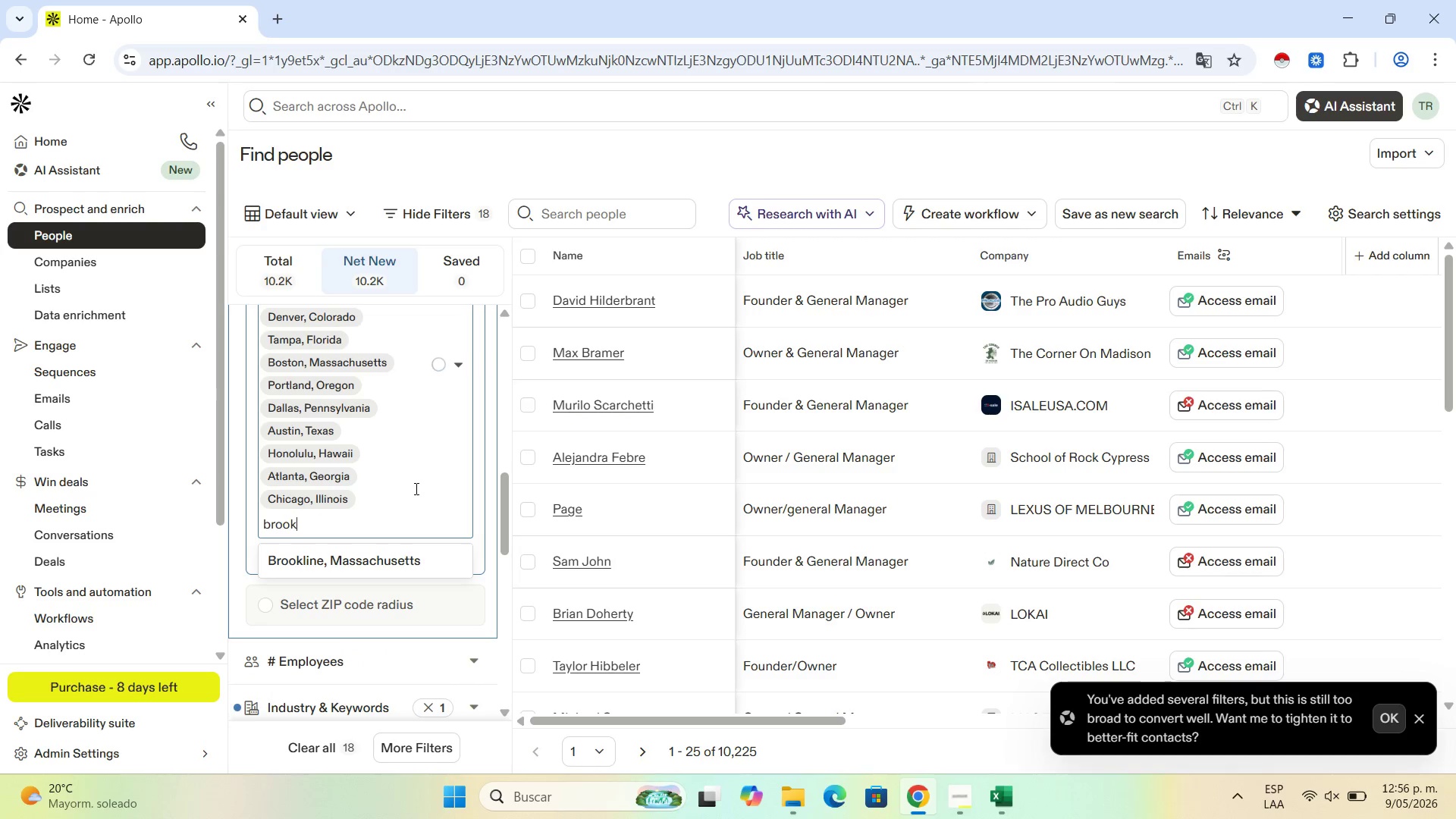 
key(Backspace)
 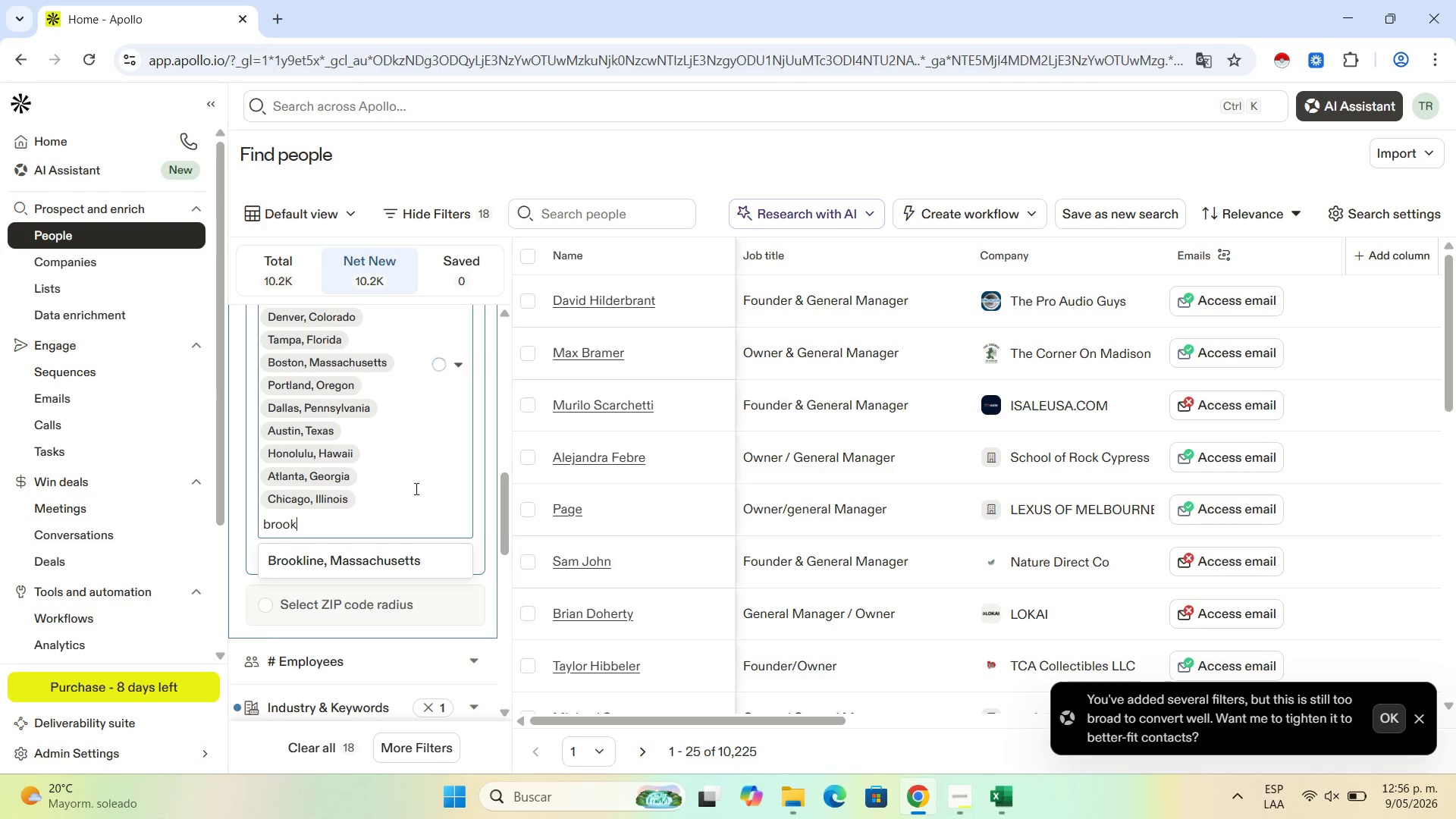 
key(Backspace)
 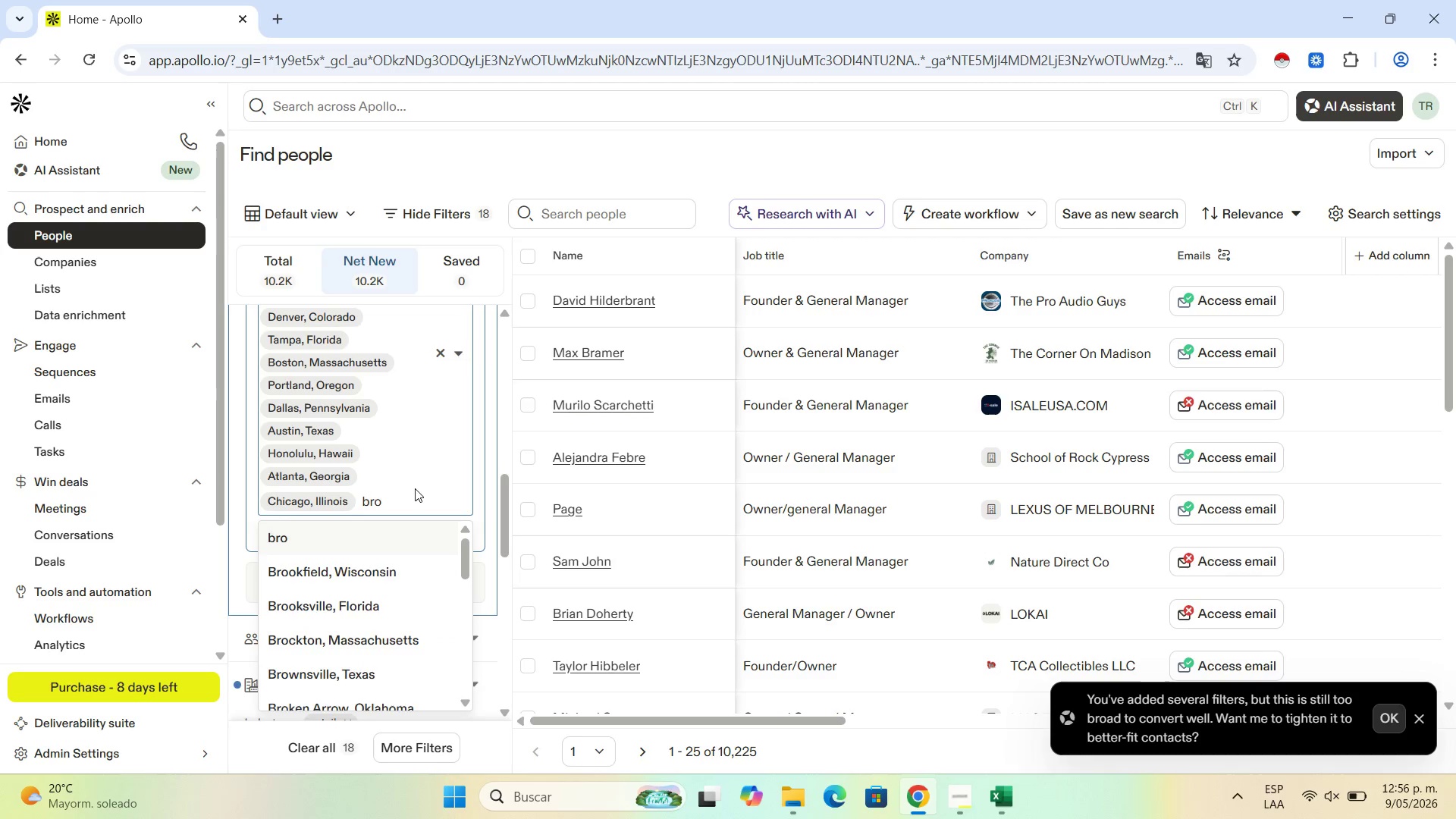 
key(Backspace)
 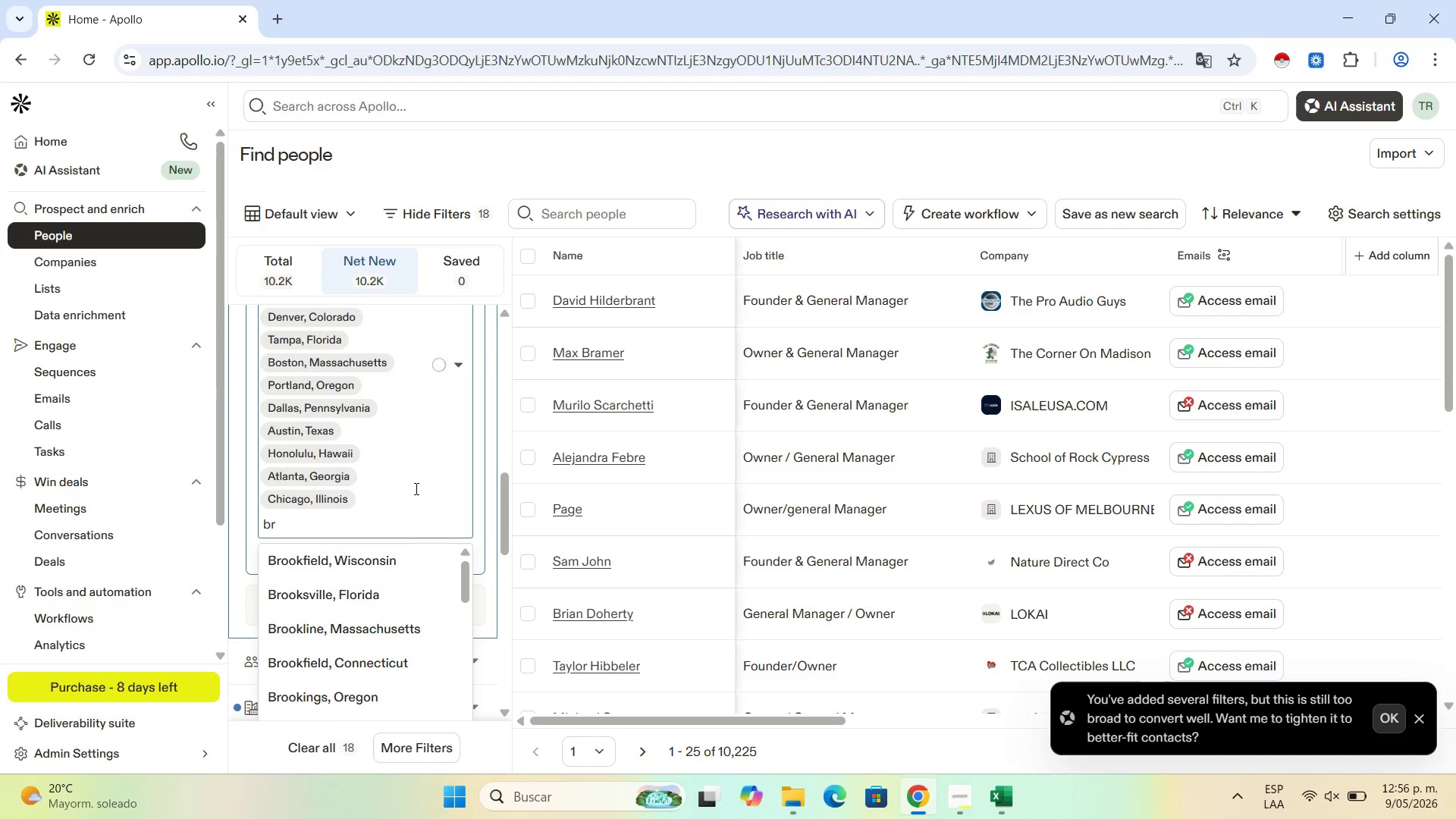 
key(Backspace)
 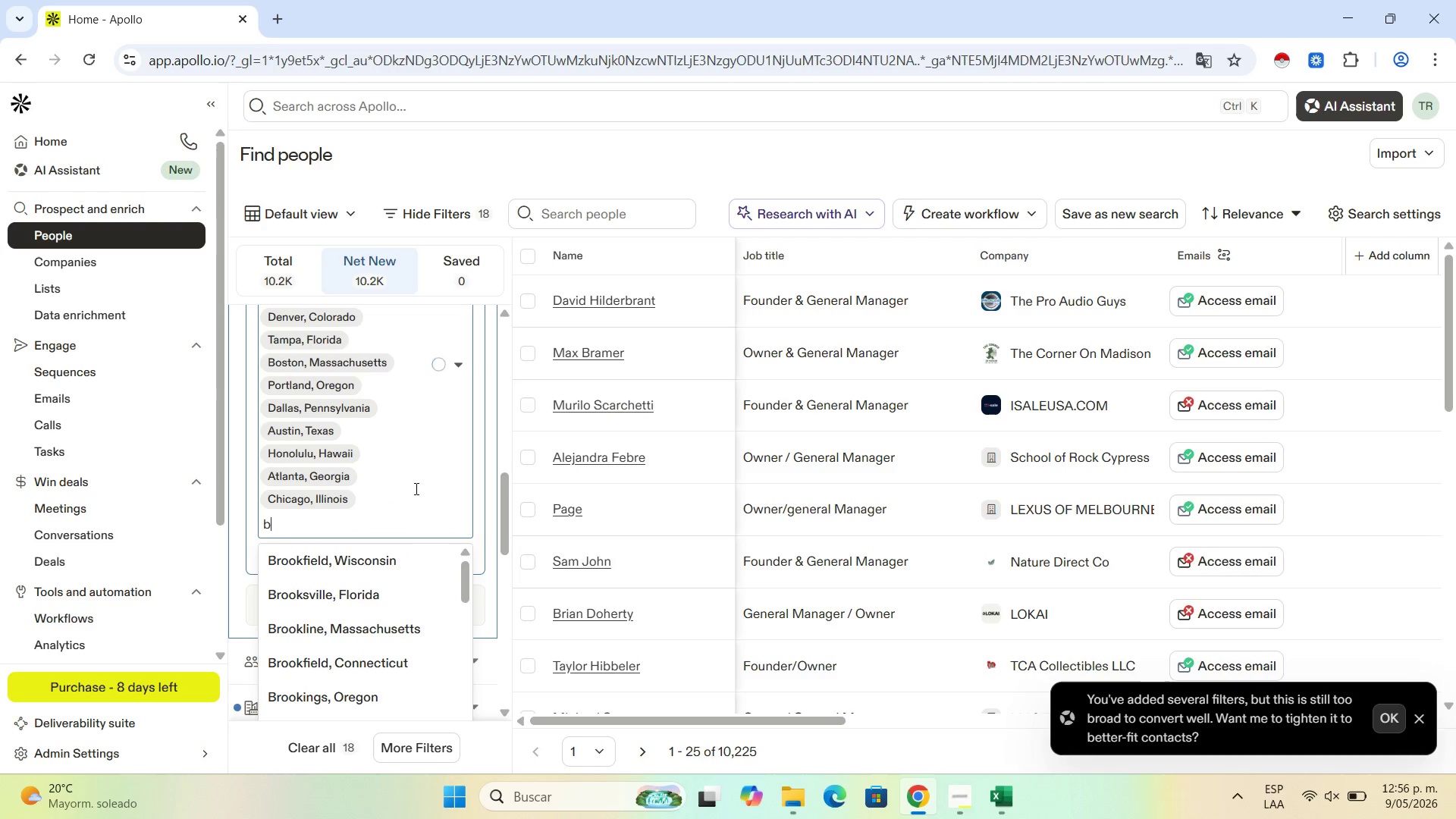 
key(Backspace)
 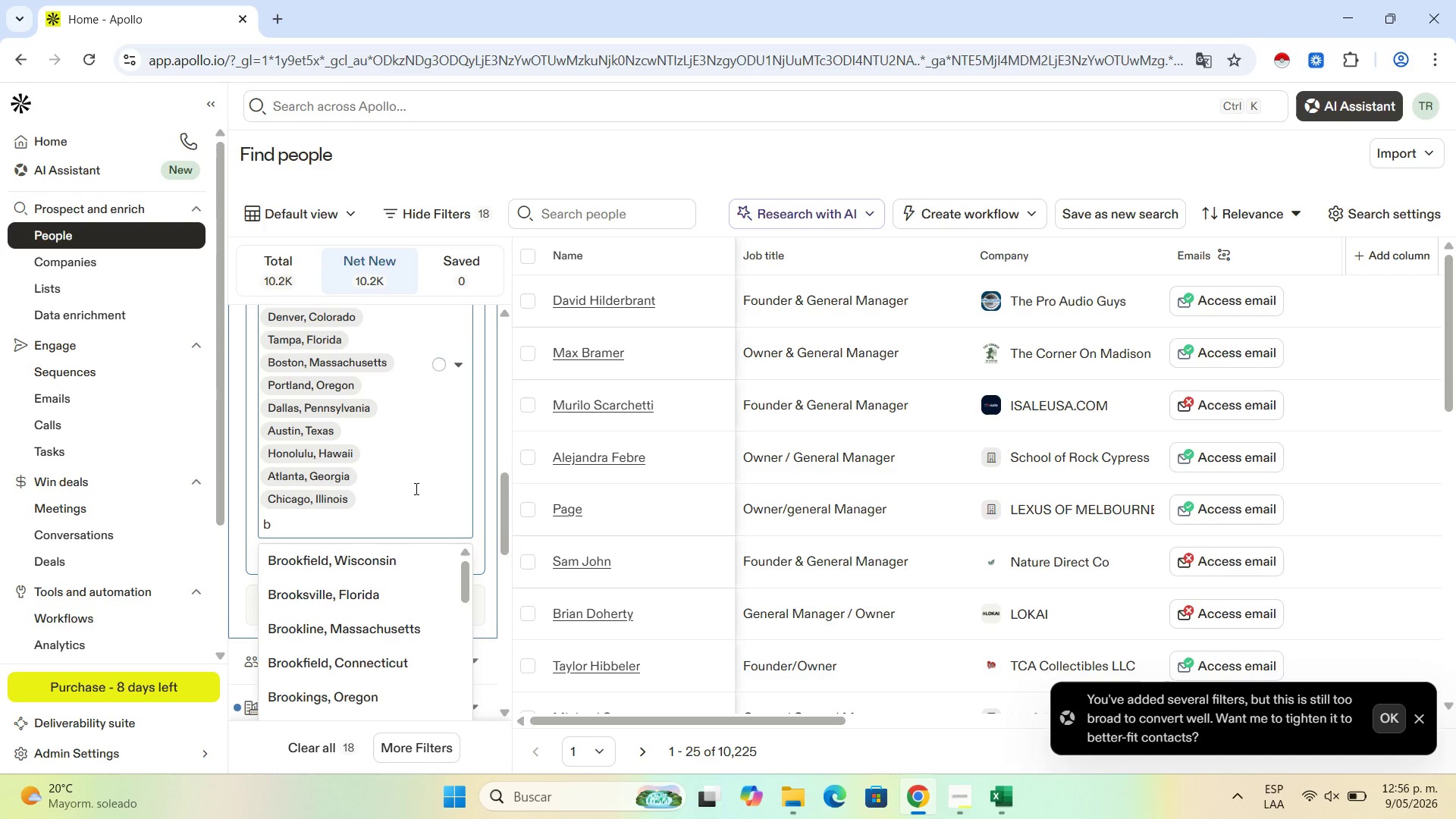 
key(Backspace)
 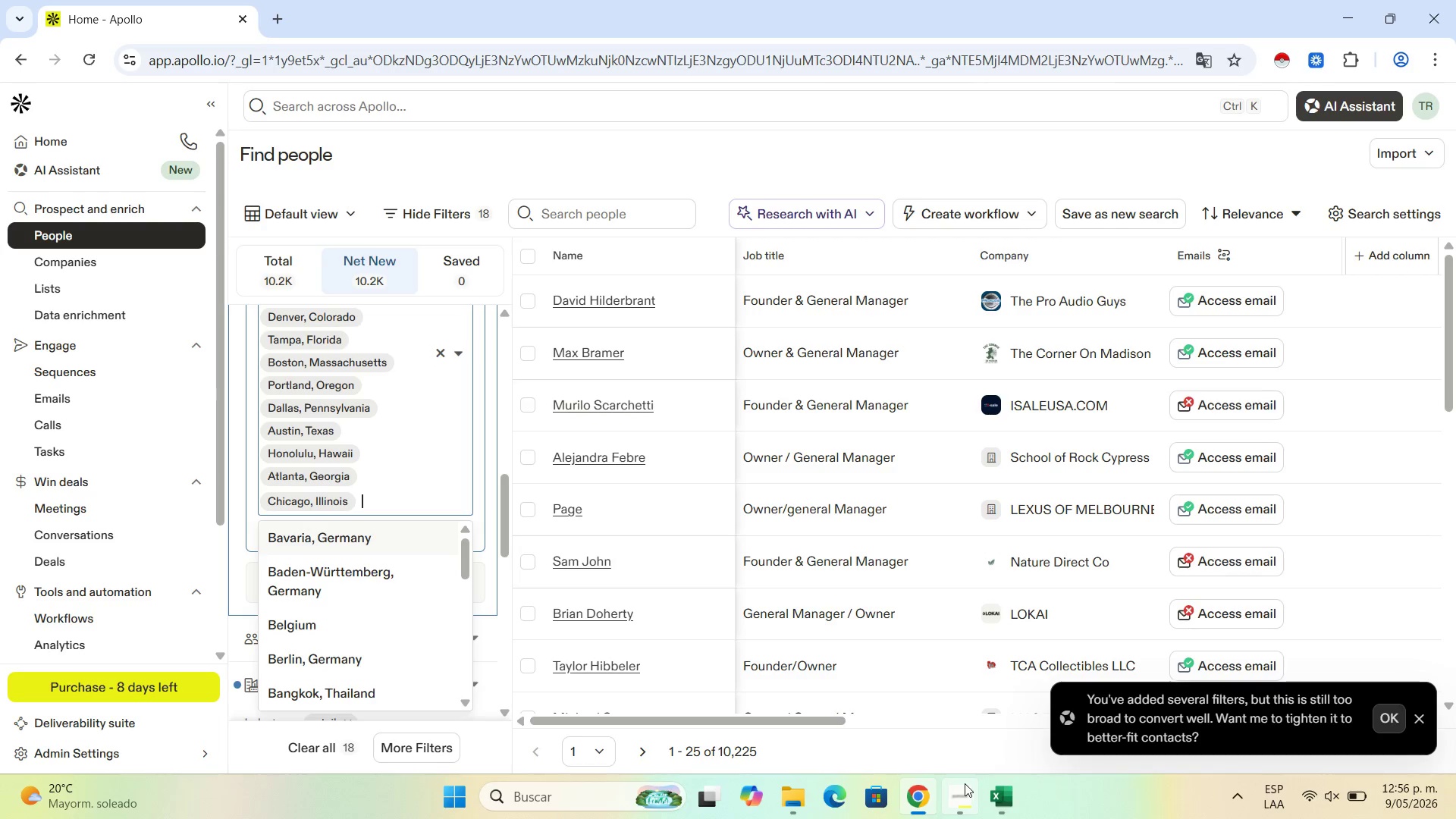 
left_click([1006, 787])
 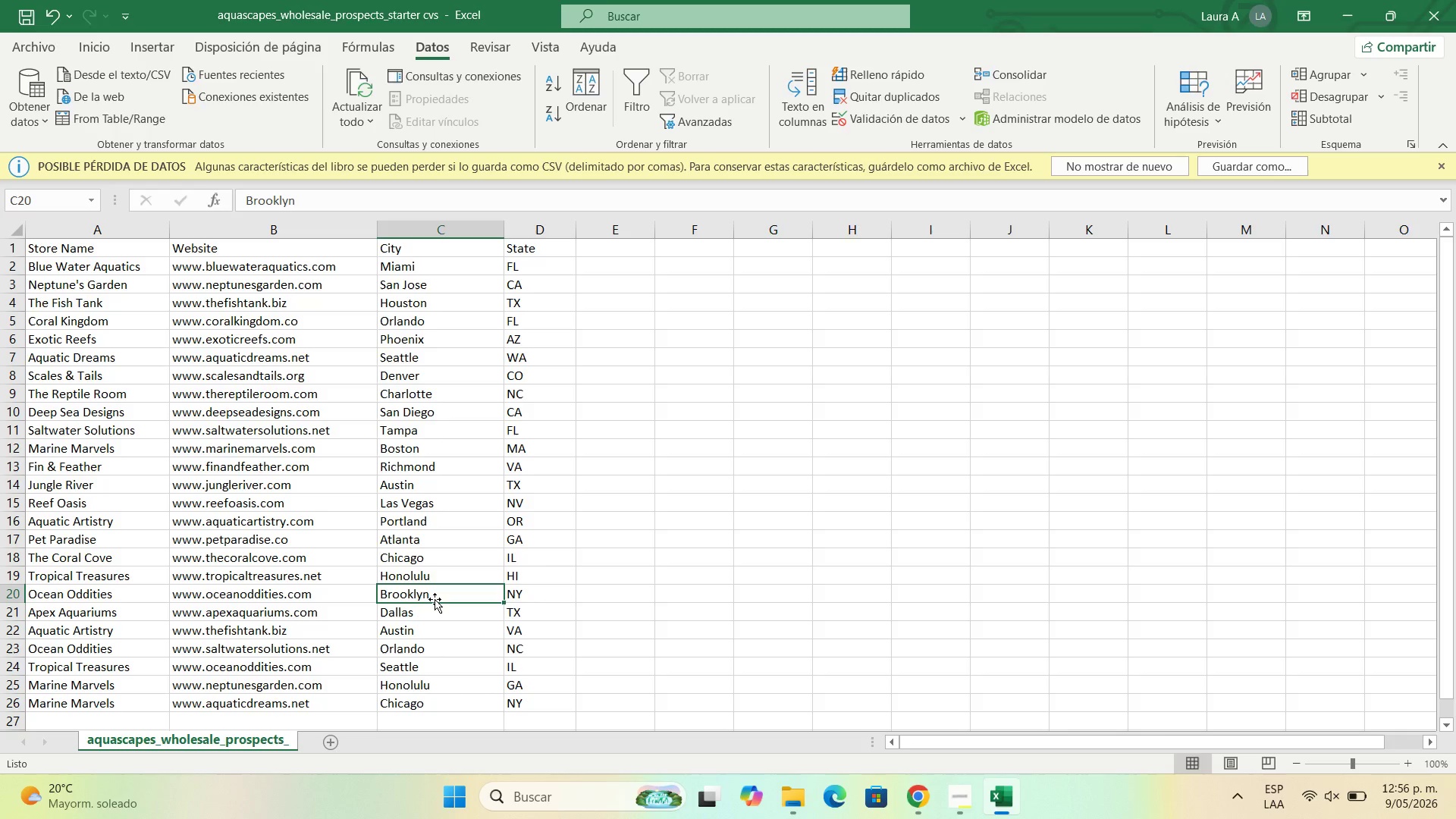 
left_click([1337, 0])
 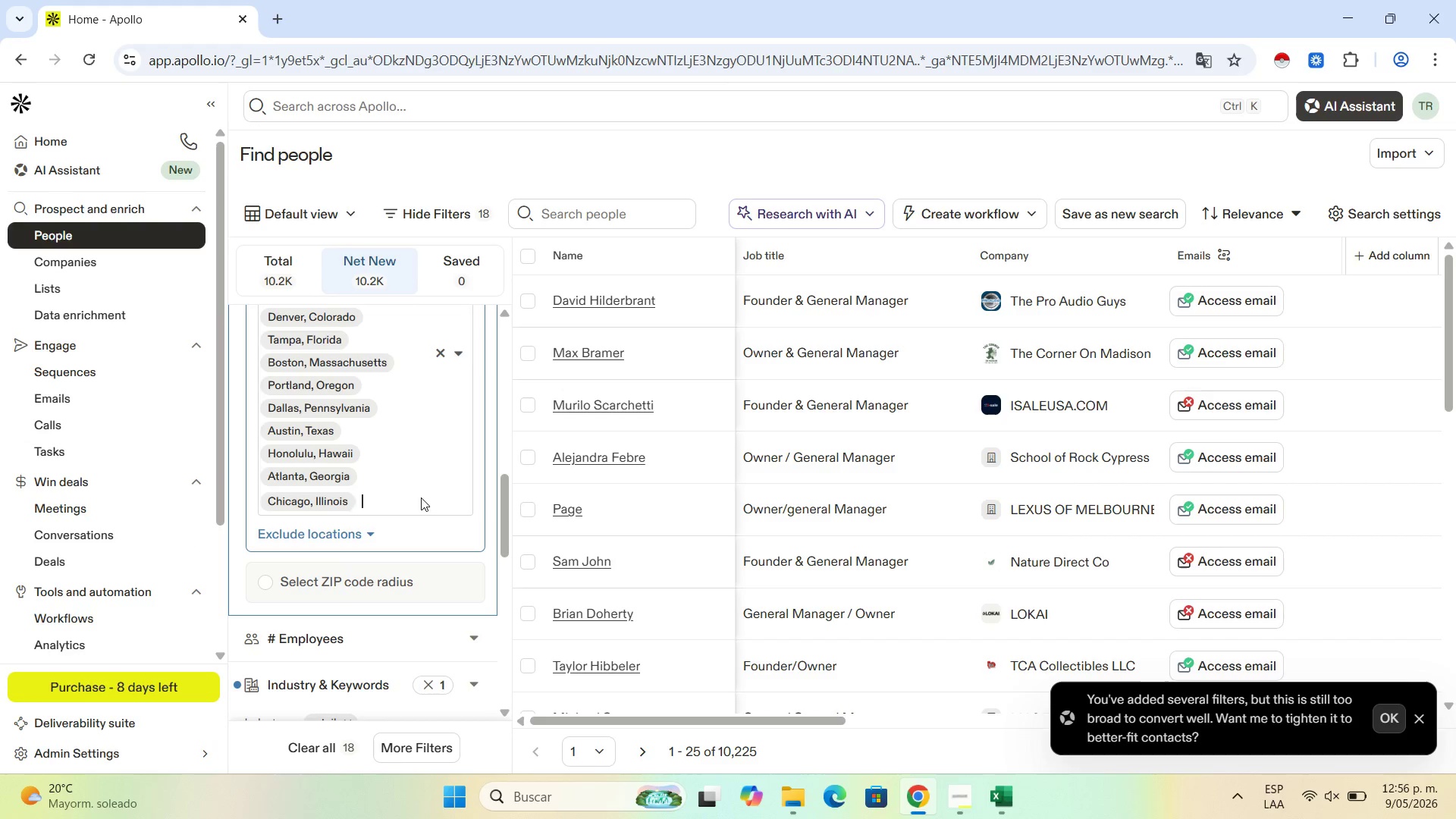 
type(brooky)
key(Backspace)
type(ly)
 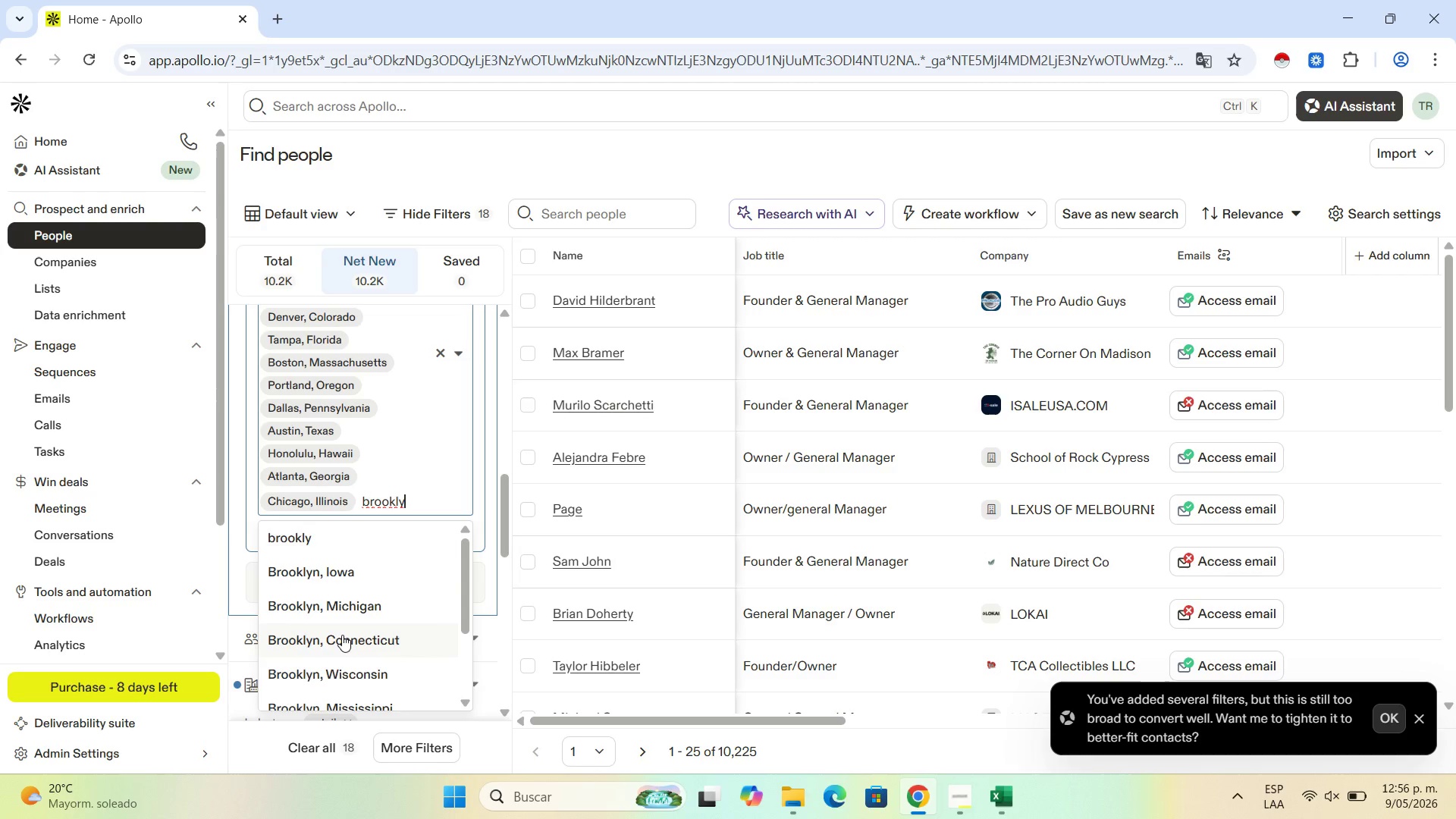 
wait(6.91)
 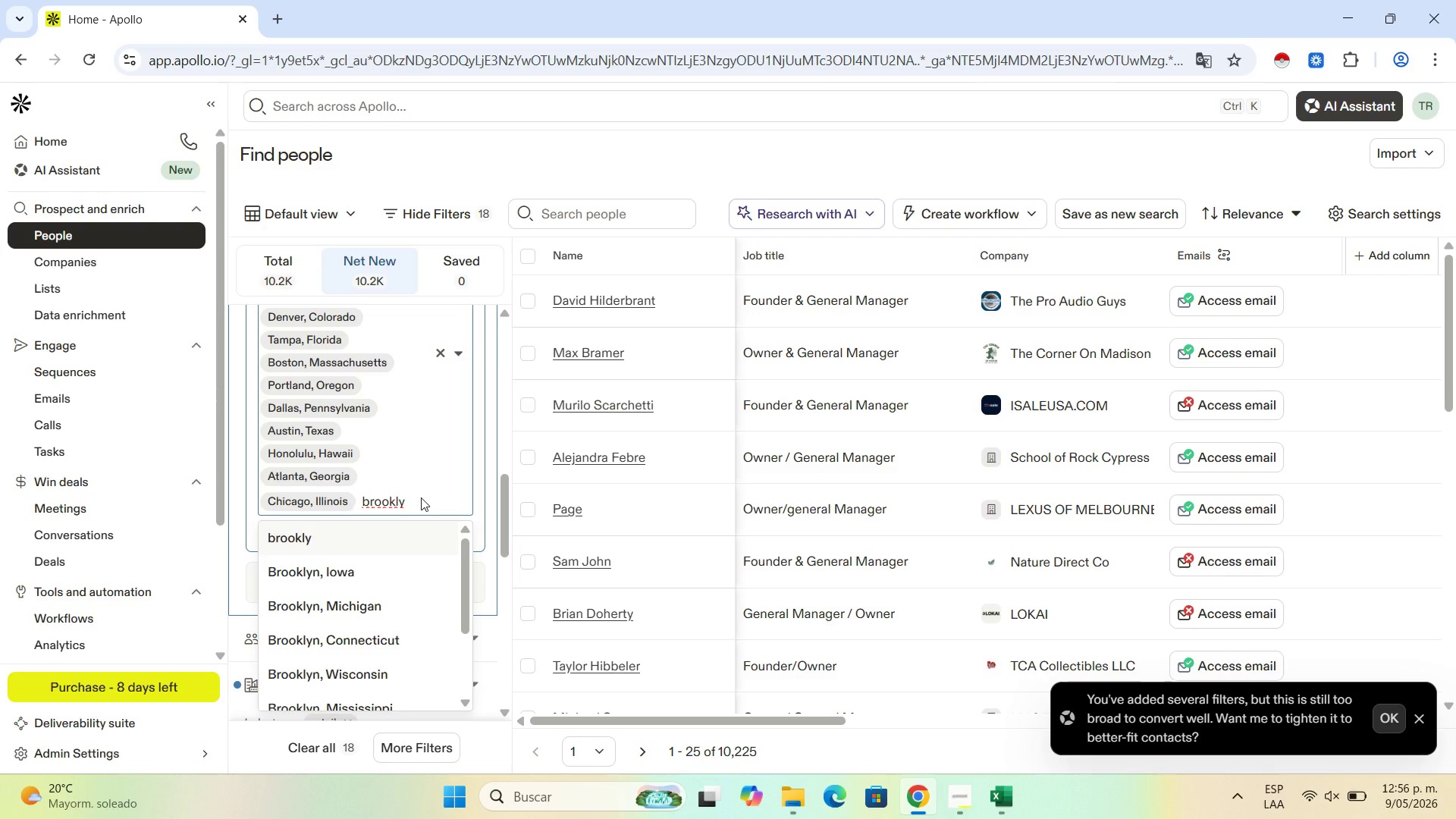 
scroll: coordinate [353, 622], scroll_direction: down, amount: 2.0
 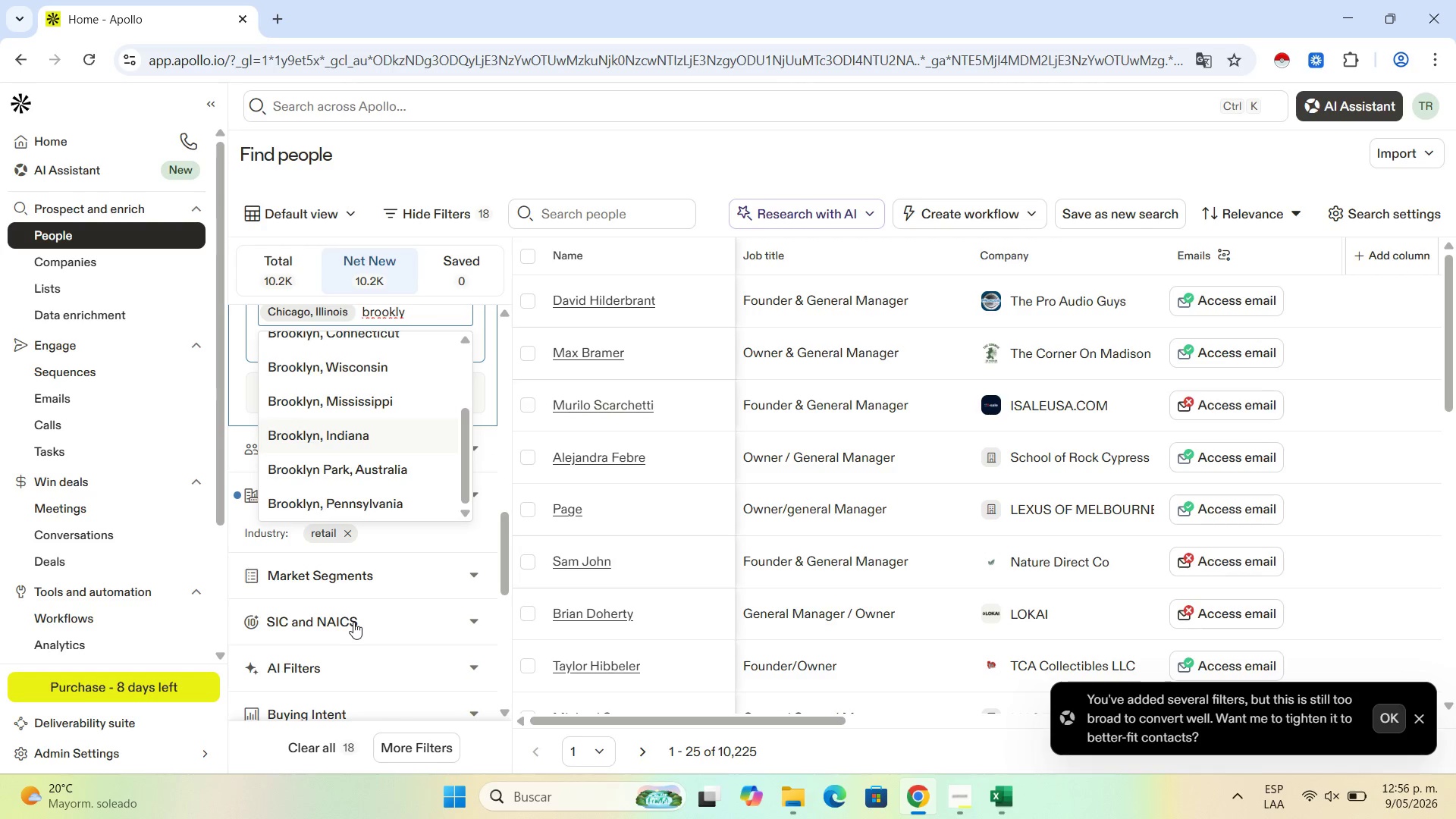 
scroll: coordinate [366, 623], scroll_direction: up, amount: 4.0
 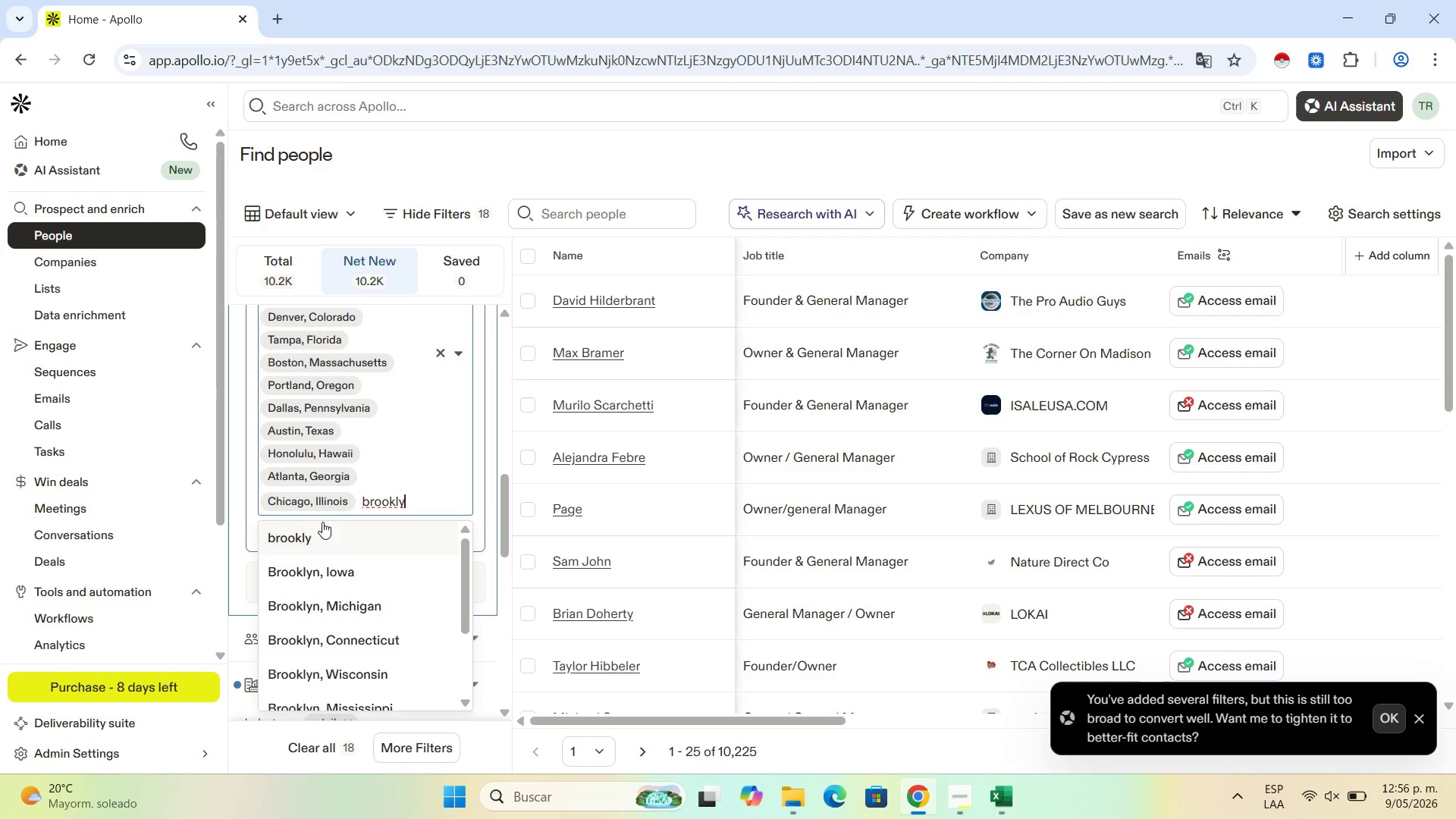 
scroll: coordinate [354, 602], scroll_direction: down, amount: 2.0
 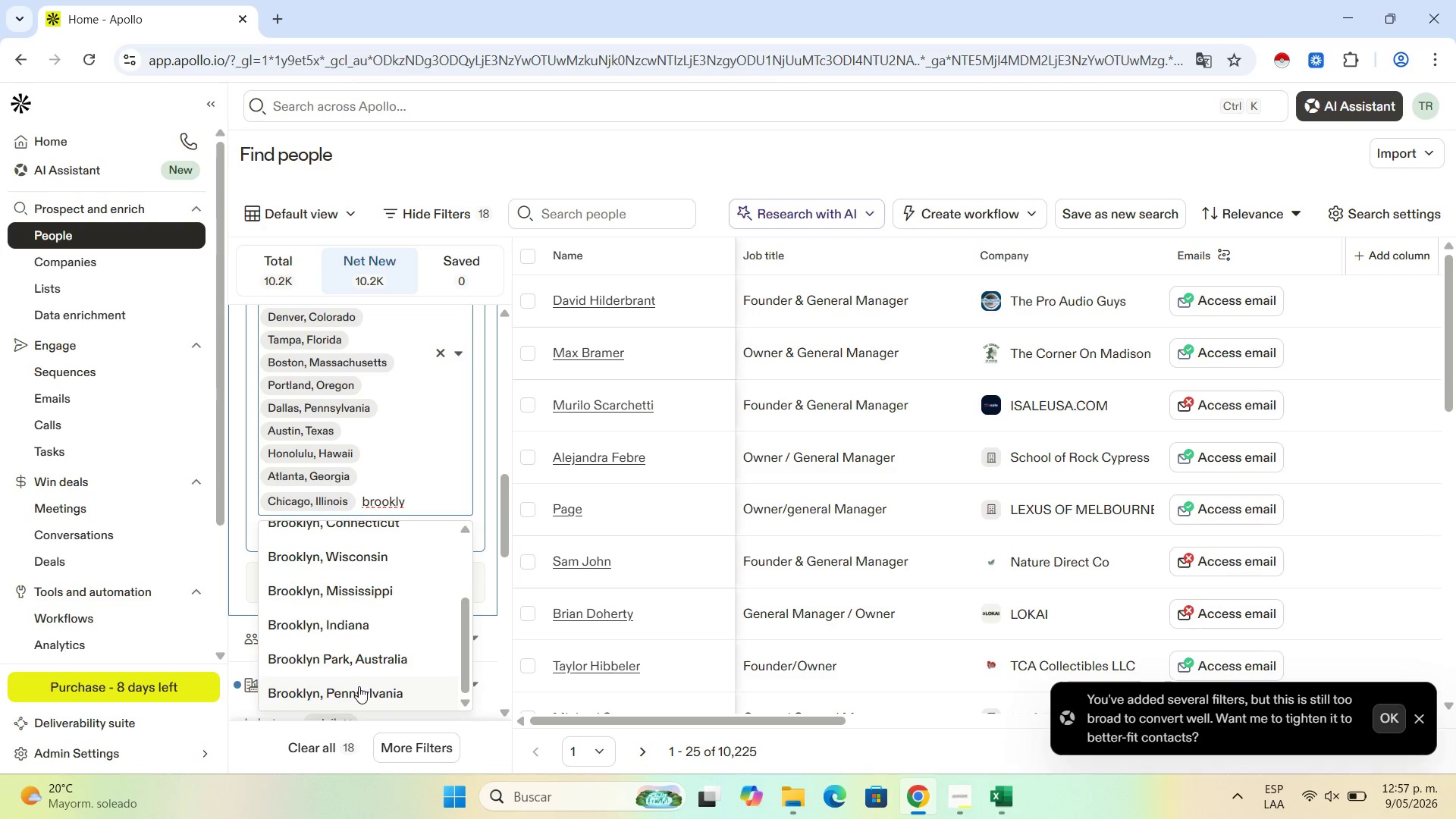 
scroll: coordinate [359, 686], scroll_direction: up, amount: 2.0
 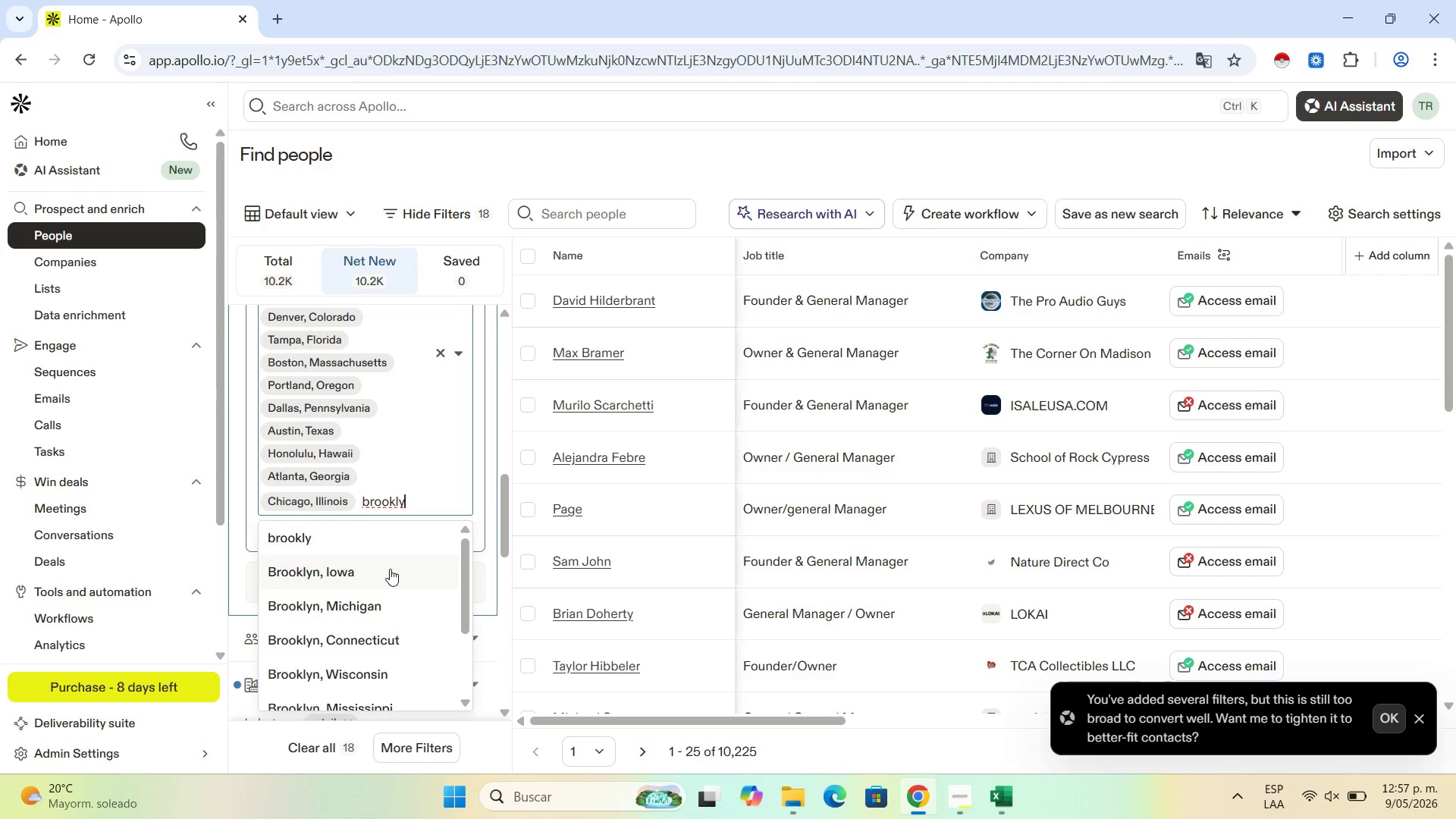 
left_click([386, 598])
 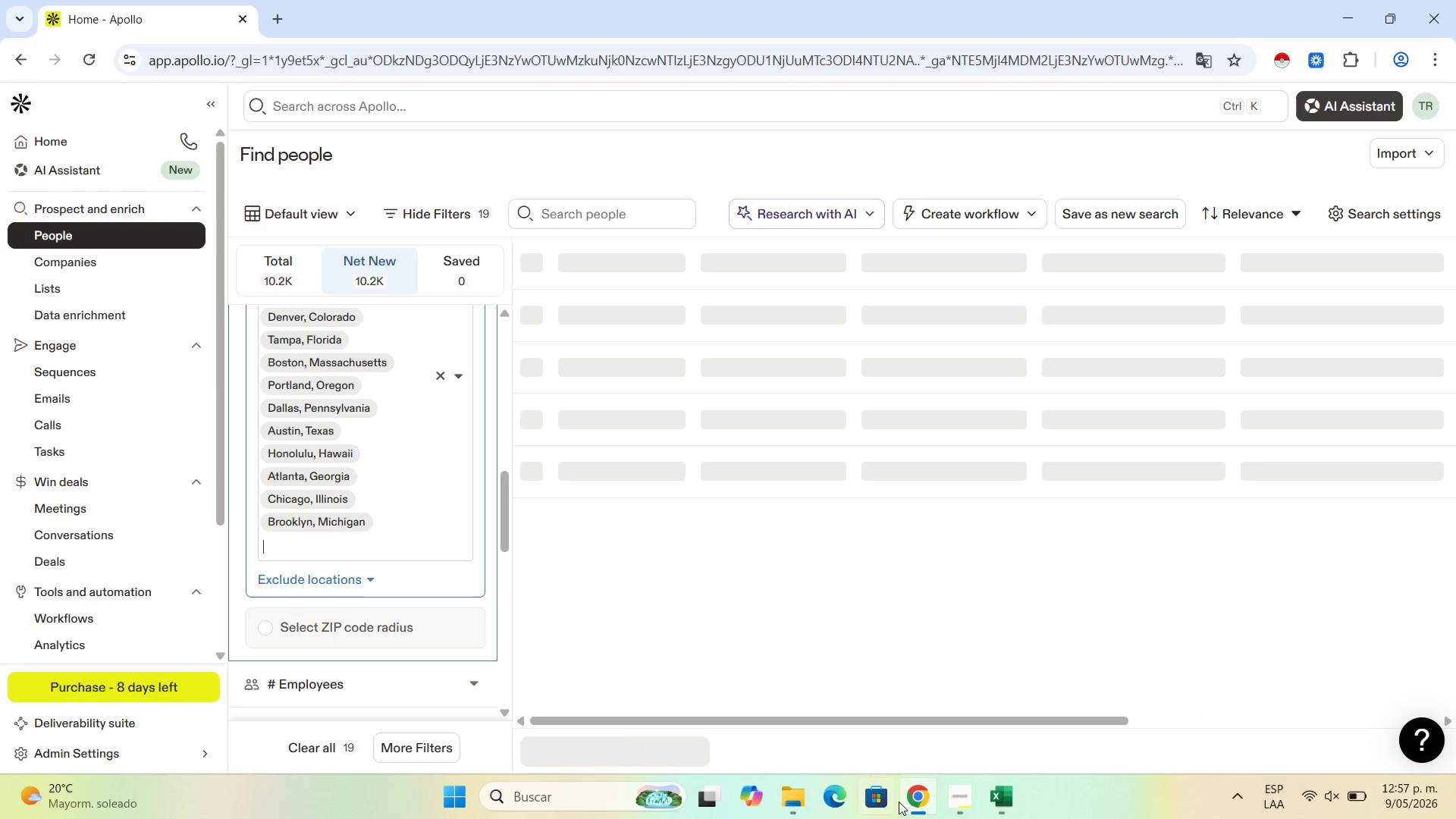 
left_click([991, 803])
 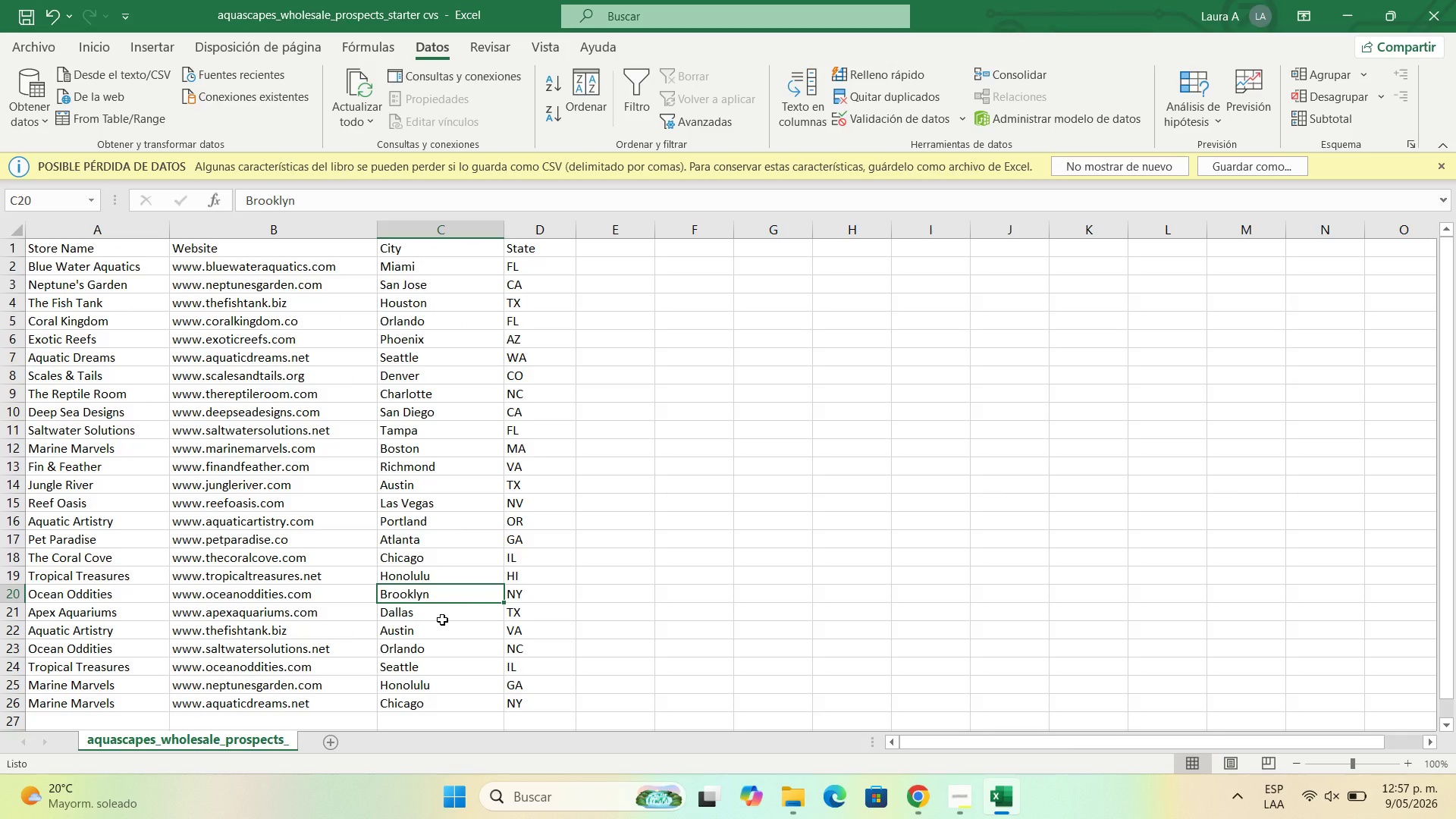 
left_click([447, 613])
 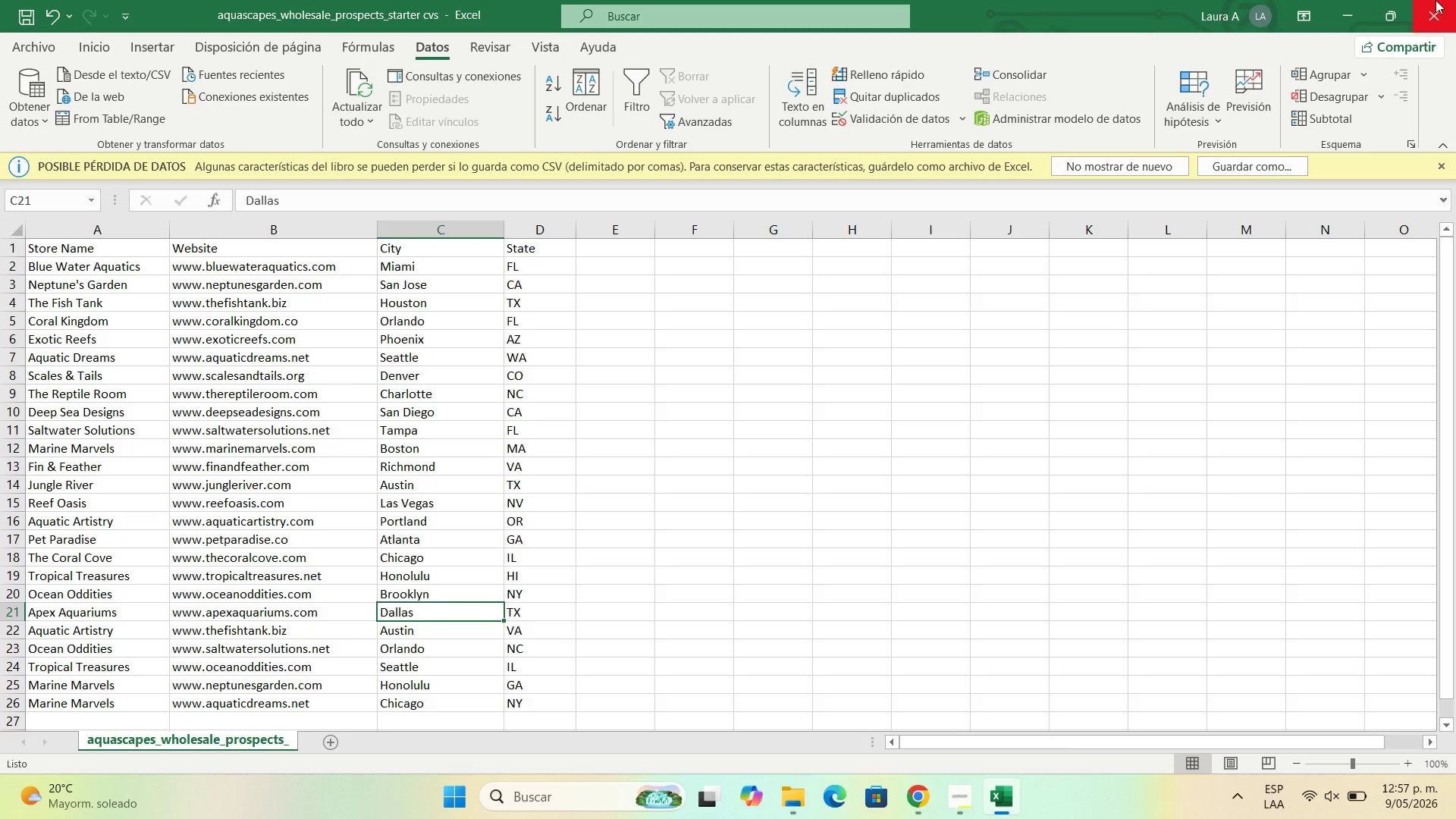 
left_click([1338, 0])
 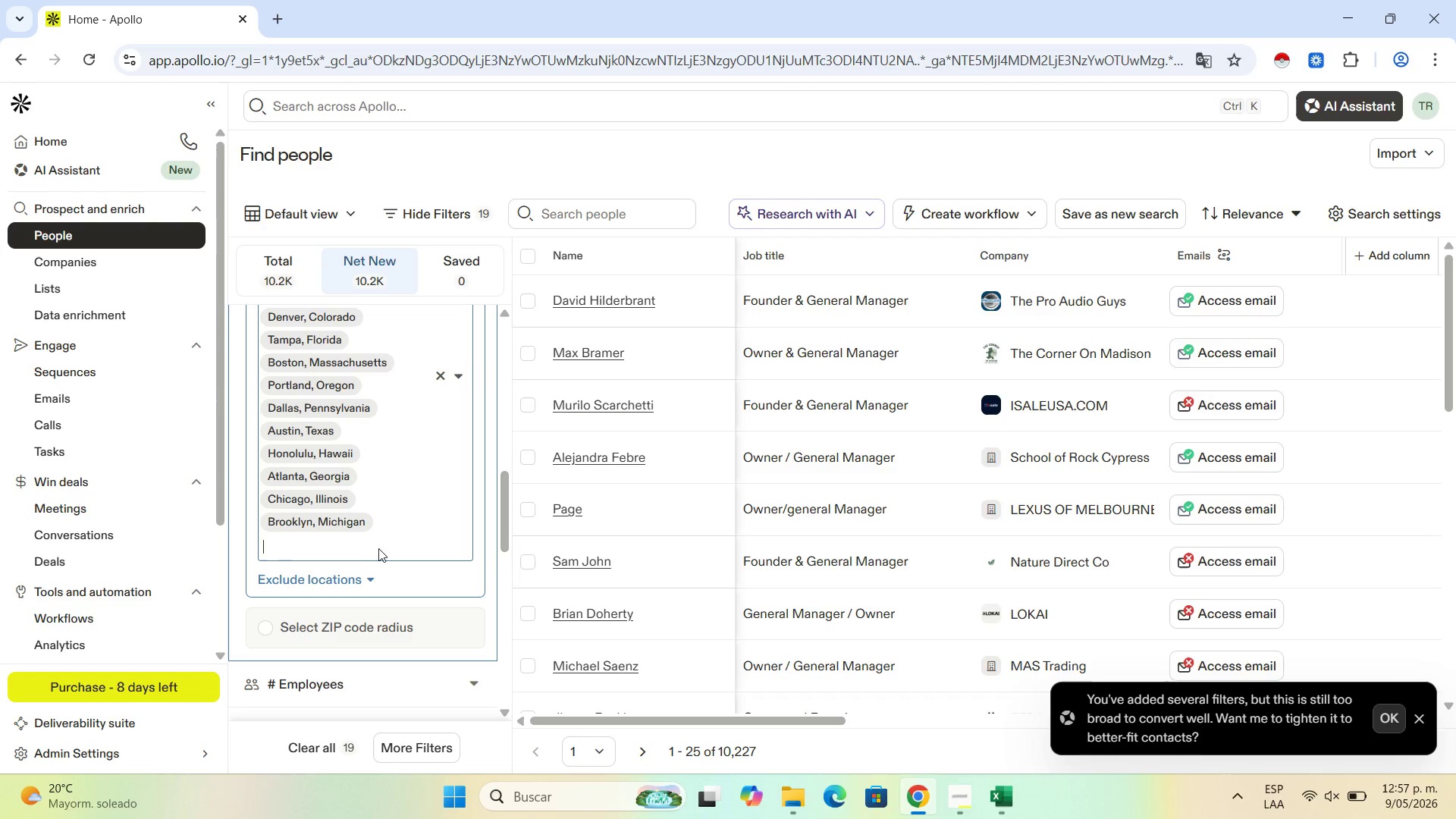 
wait(7.48)
 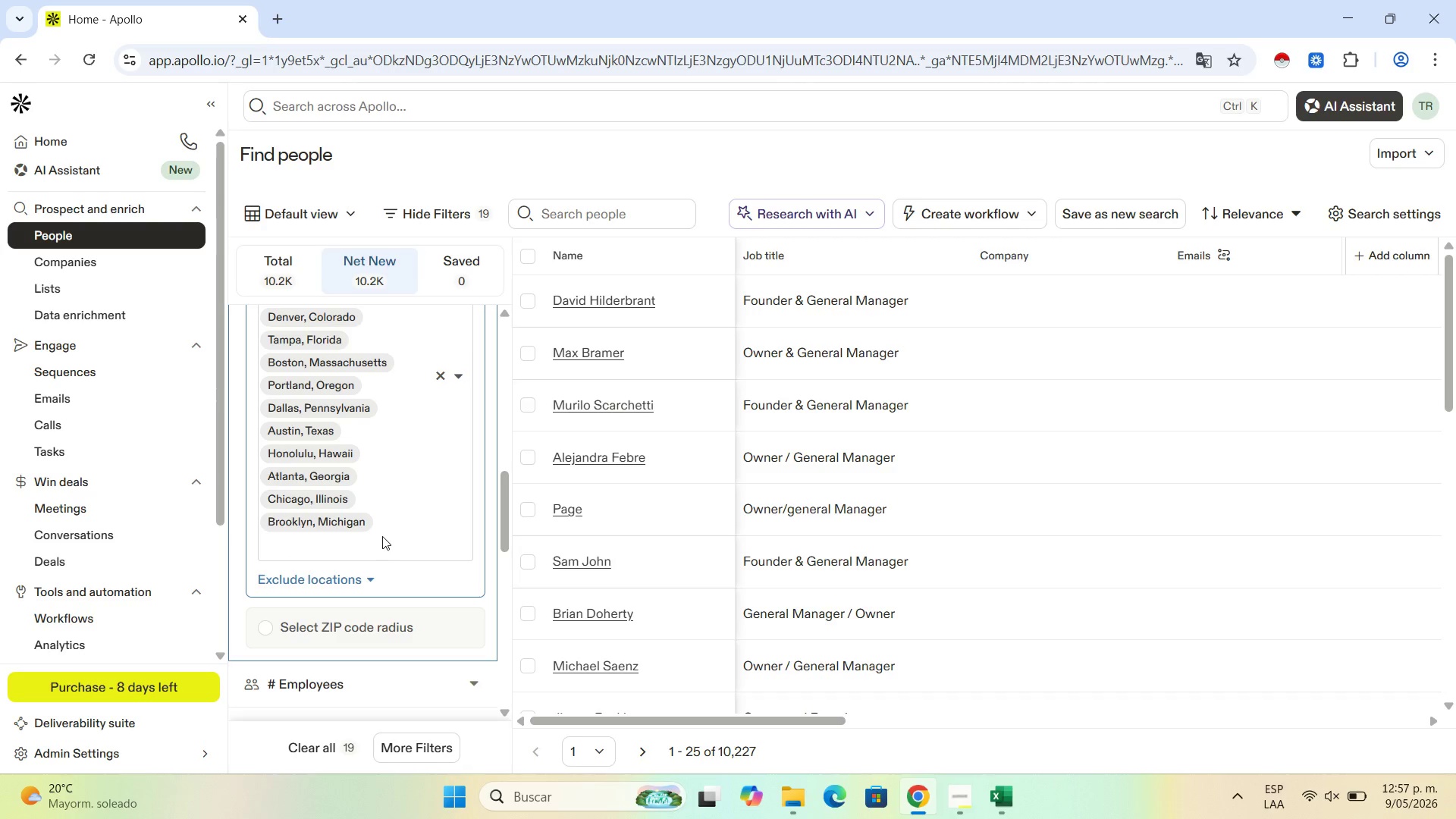 
scroll: coordinate [439, 505], scroll_direction: up, amount: 4.0
 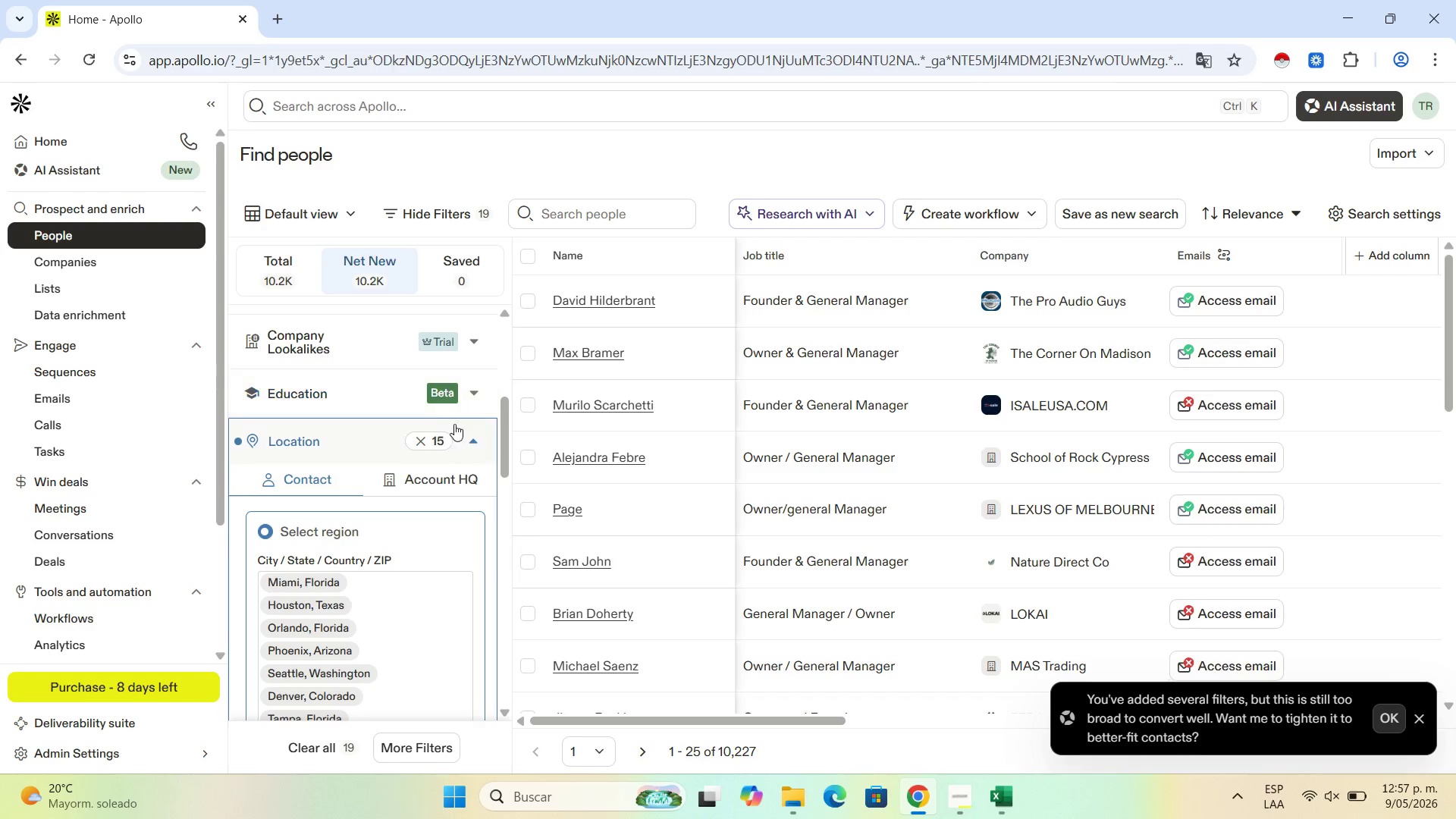 
left_click([475, 444])
 